 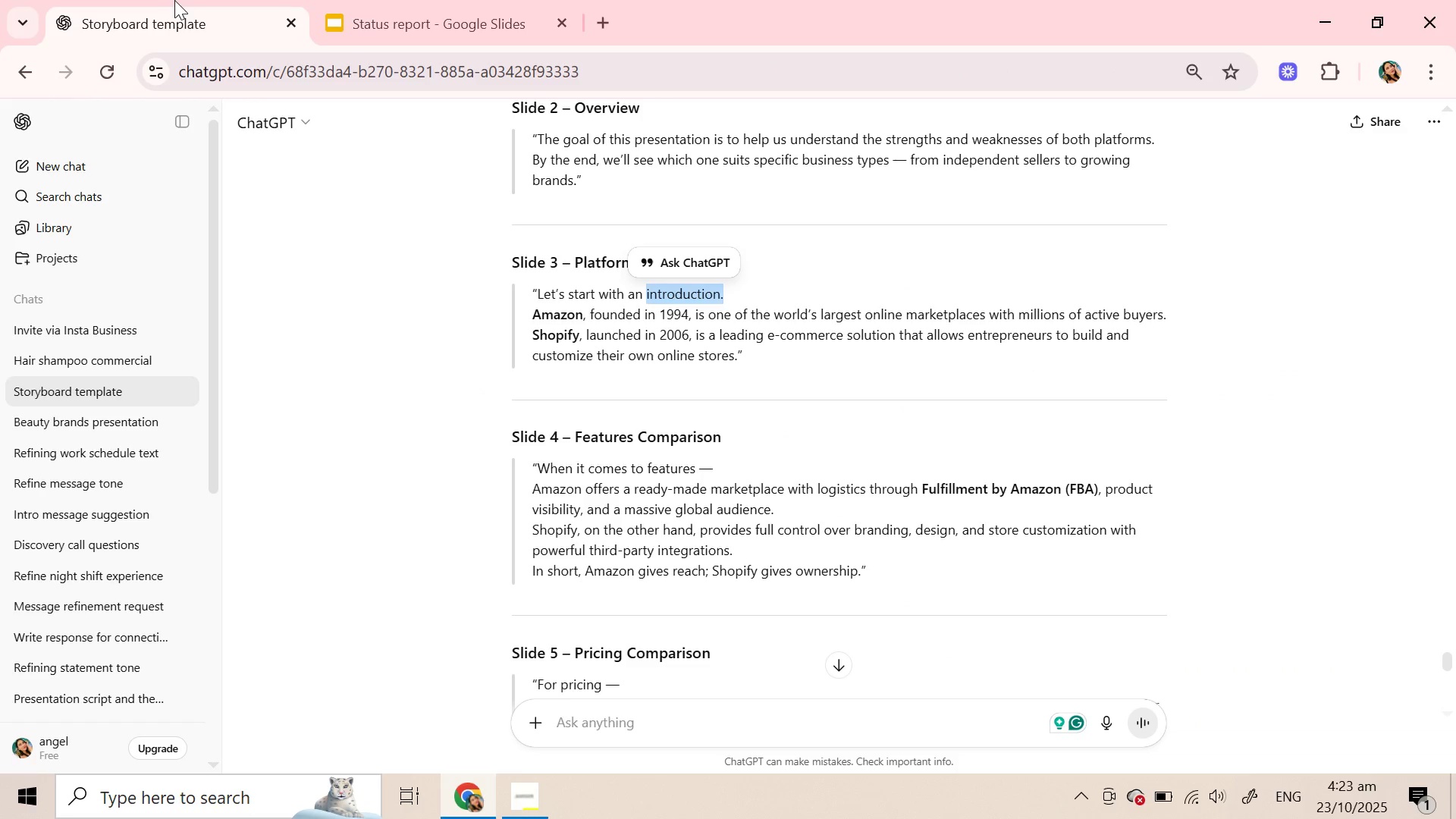 
left_click([585, 355])
 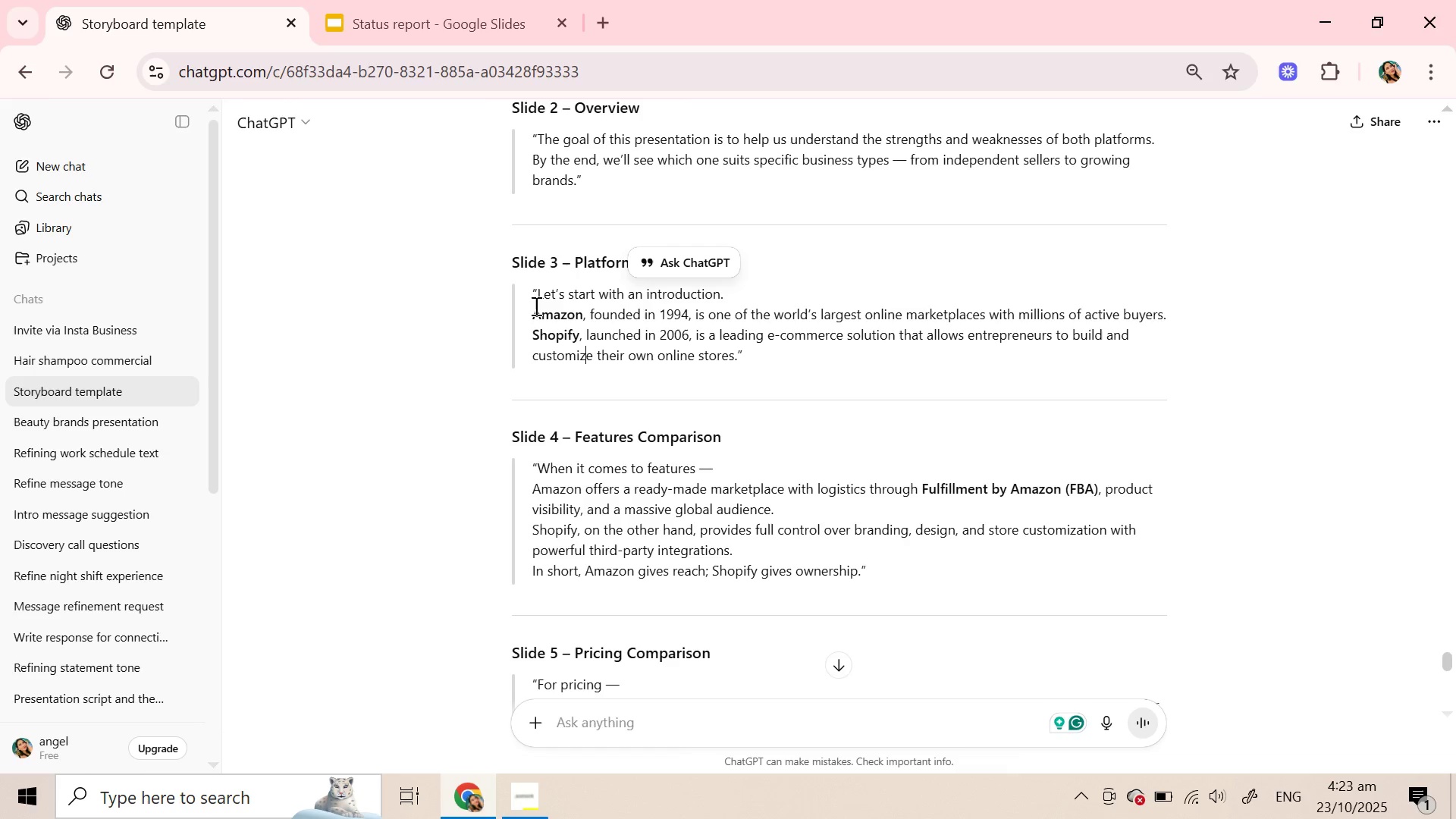 
left_click_drag(start_coordinate=[535, 306], to_coordinate=[582, 311])
 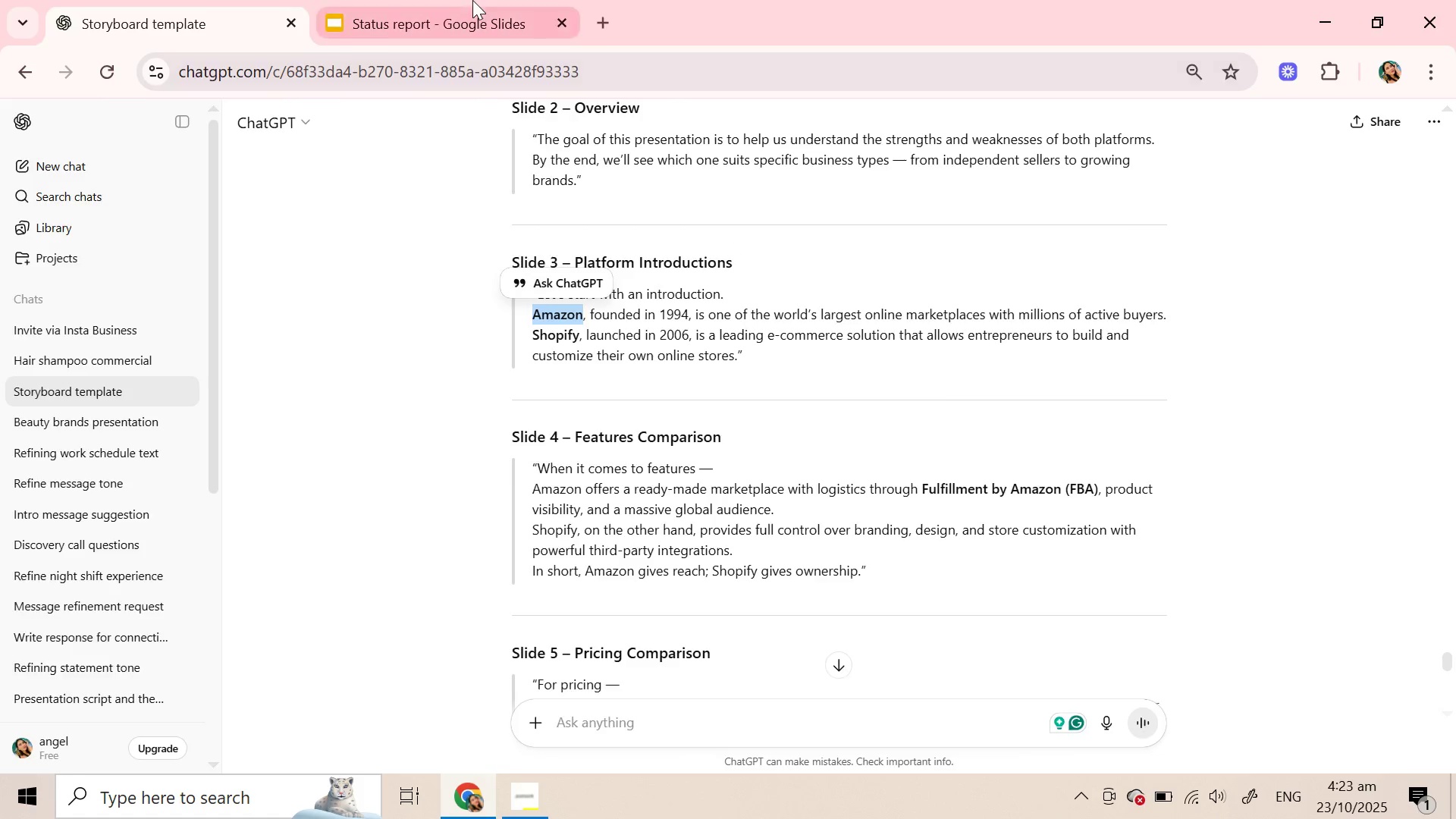 
key(Control+C)
 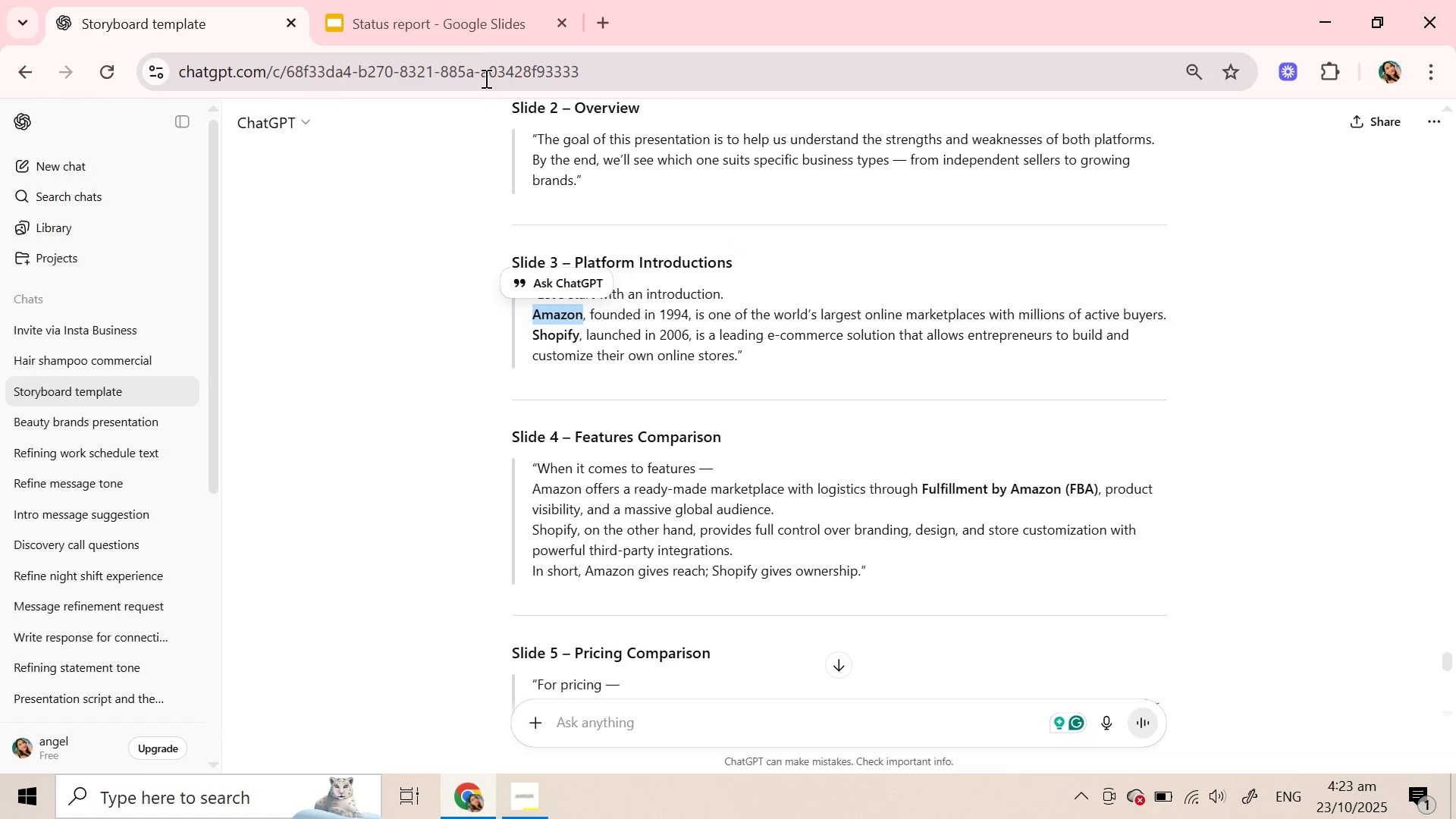 
key(Control+C)
 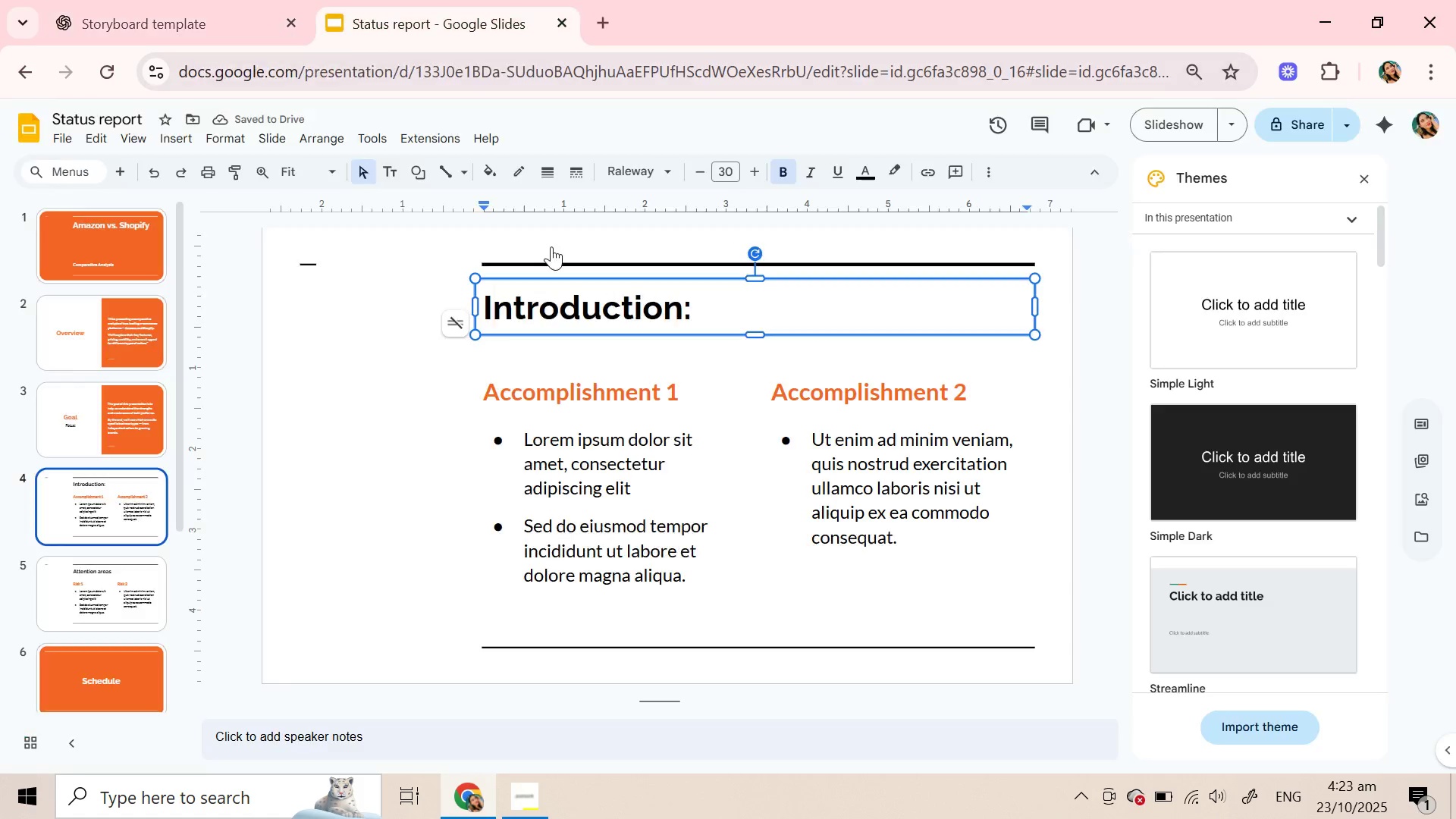 
left_click([472, 0])
 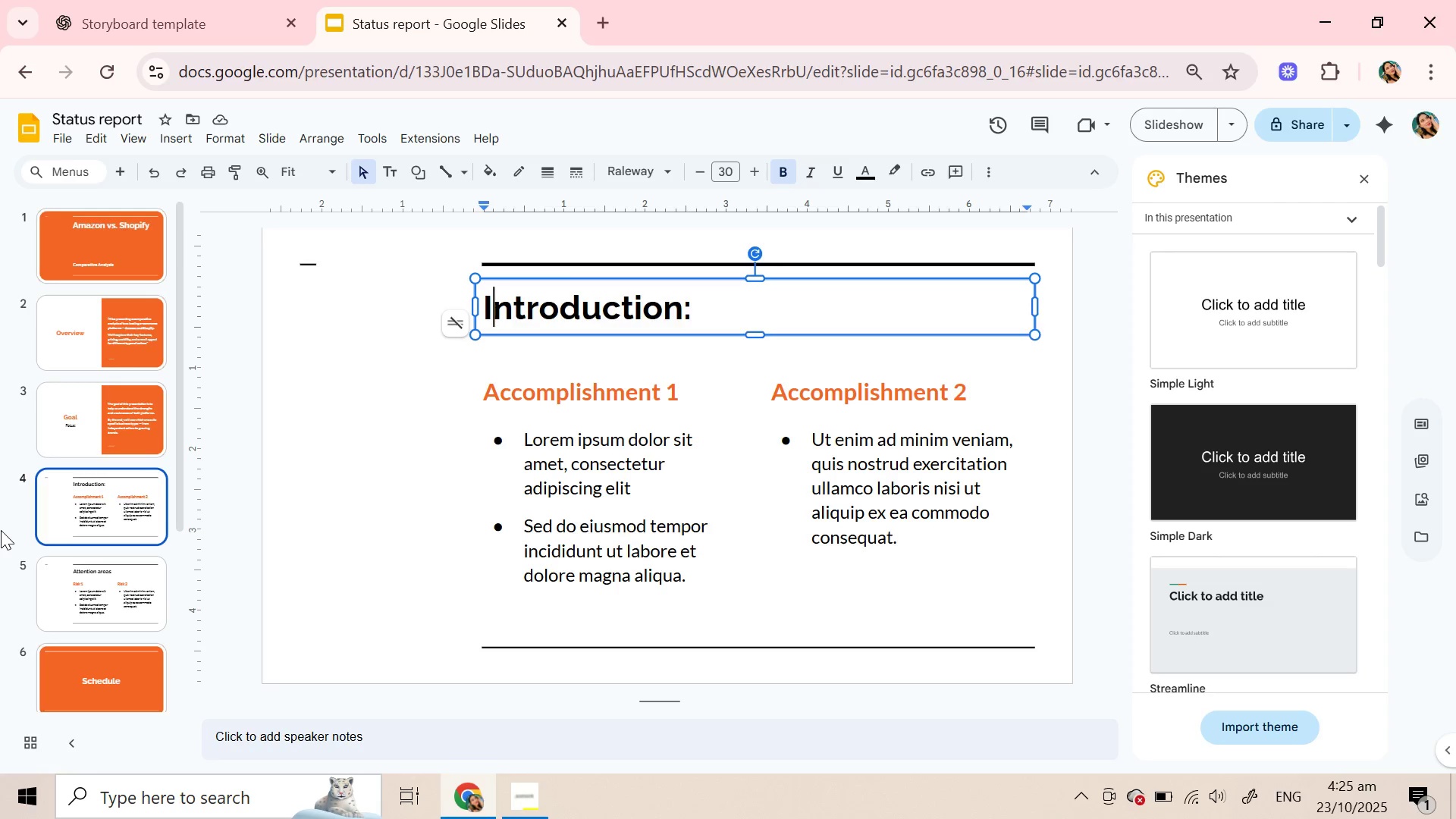 
wait(112.05)
 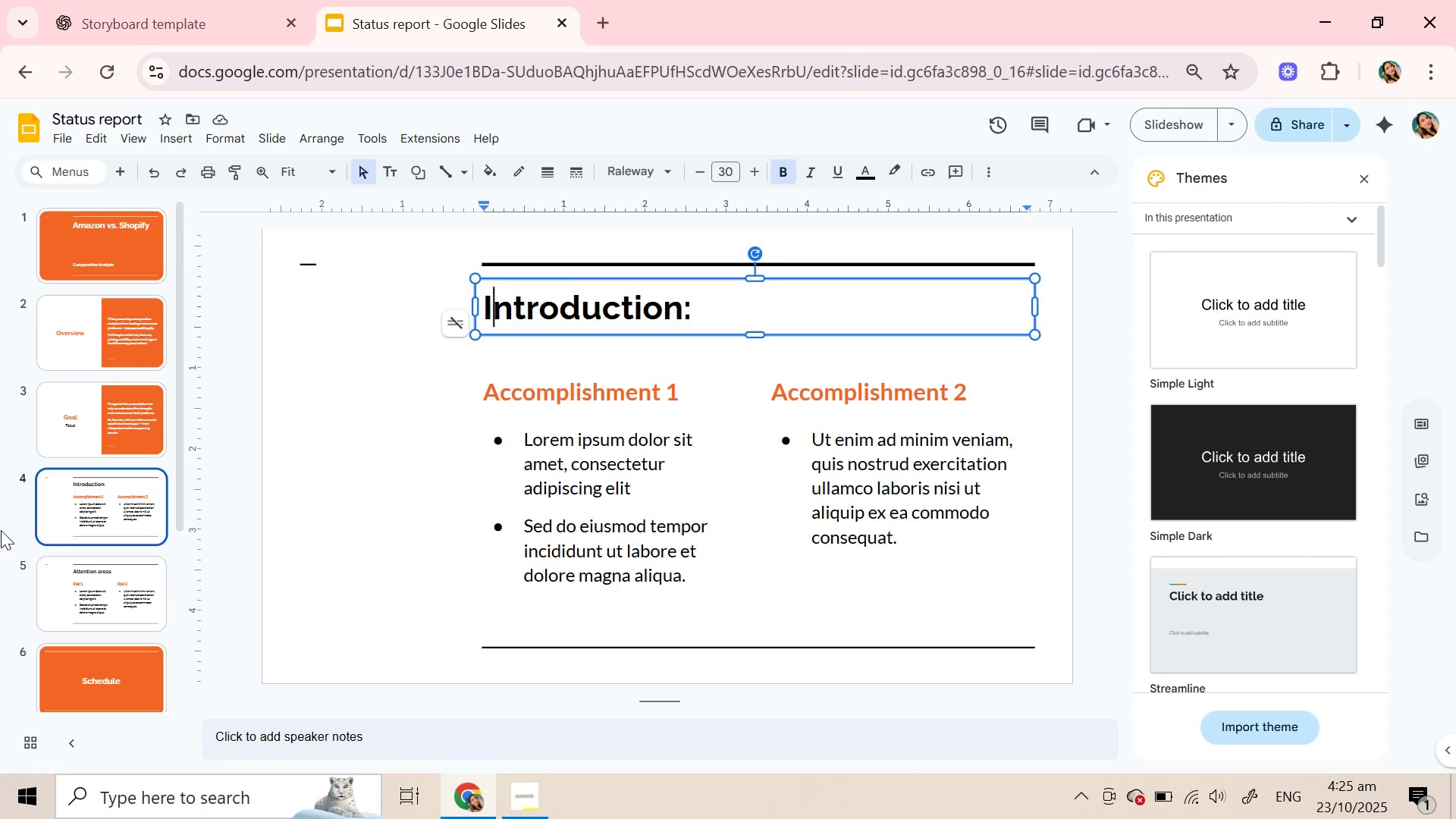 
double_click([537, 384])
 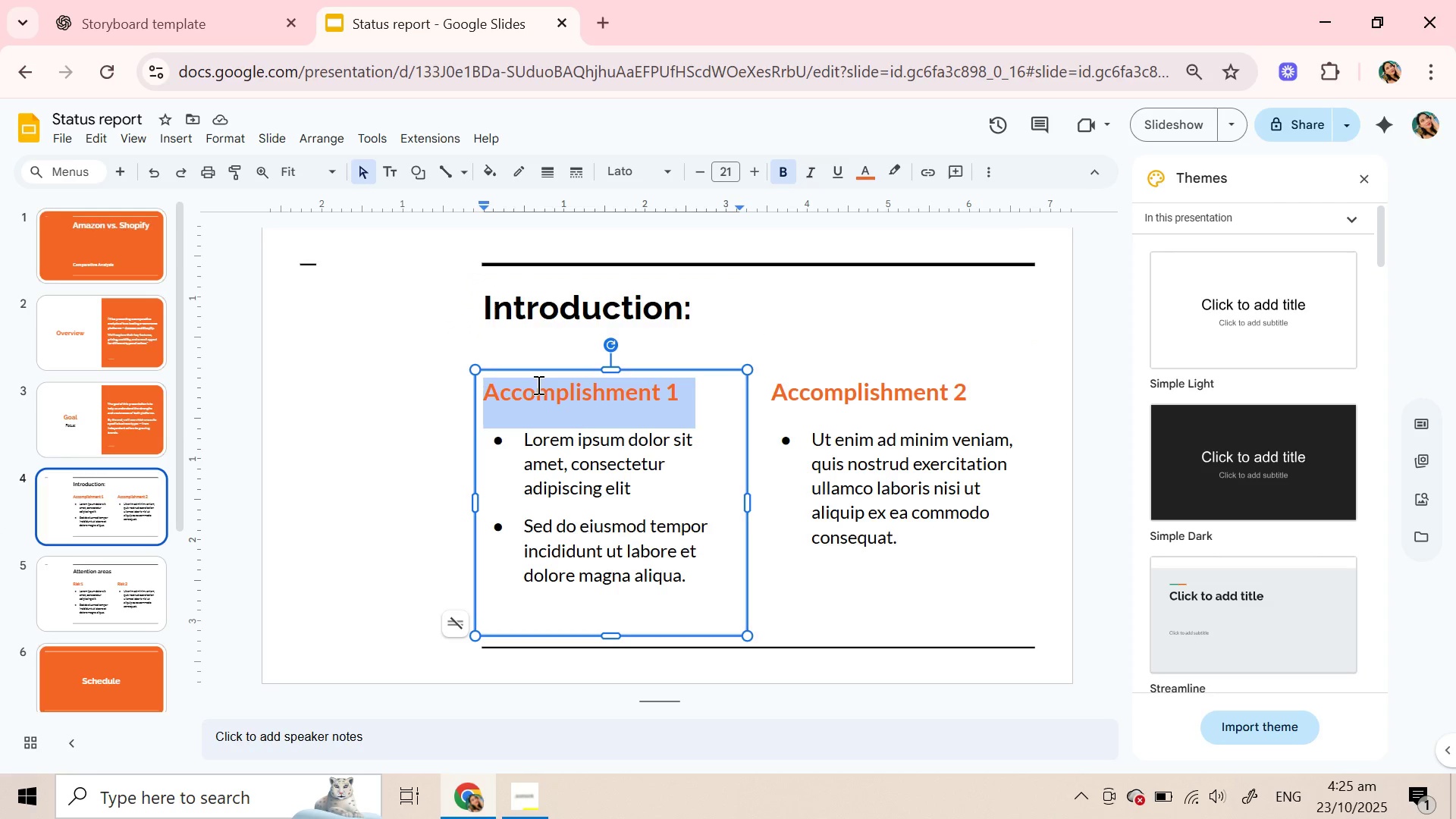 
triple_click([537, 384])
 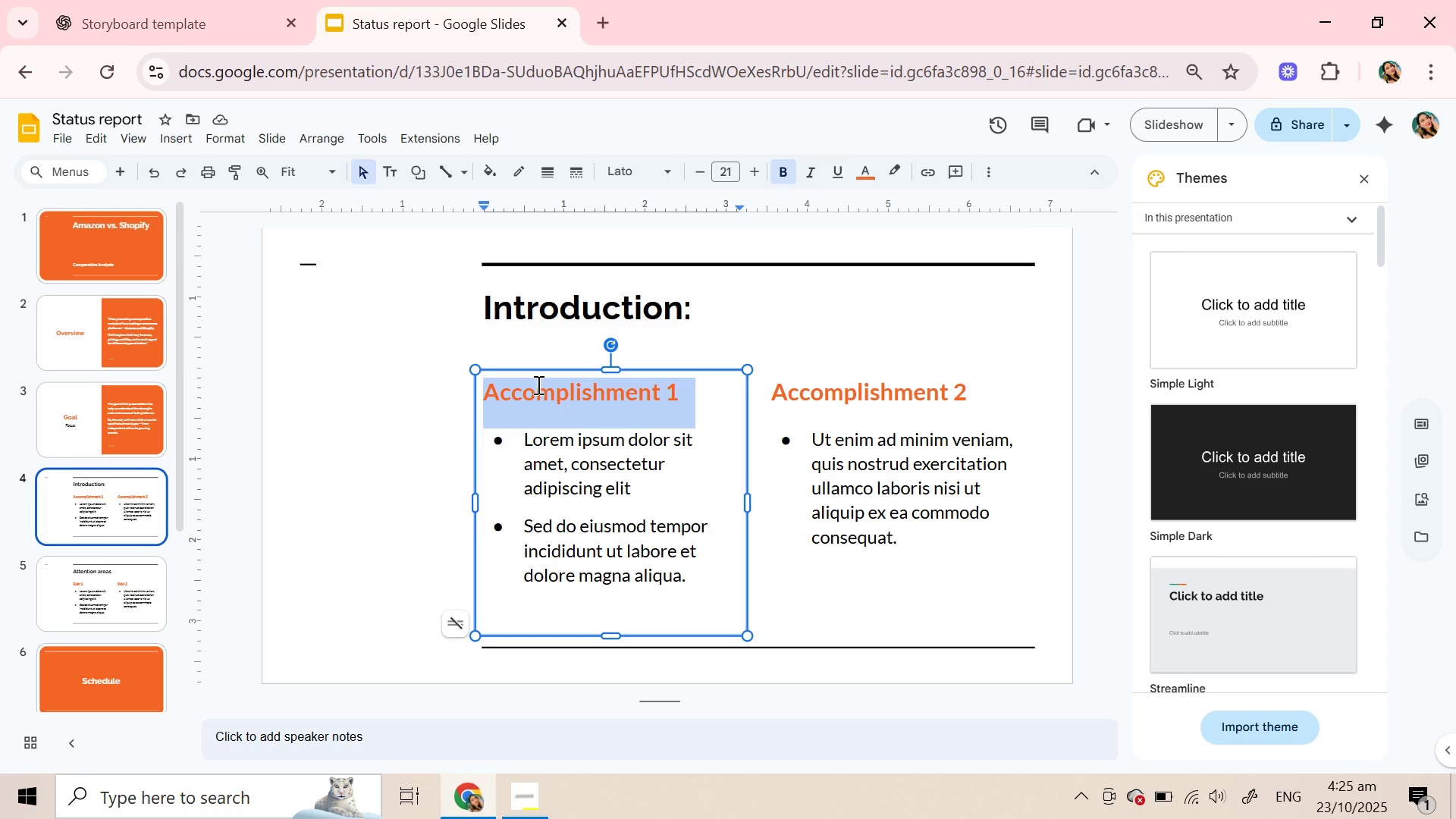 
key(Control+V)
 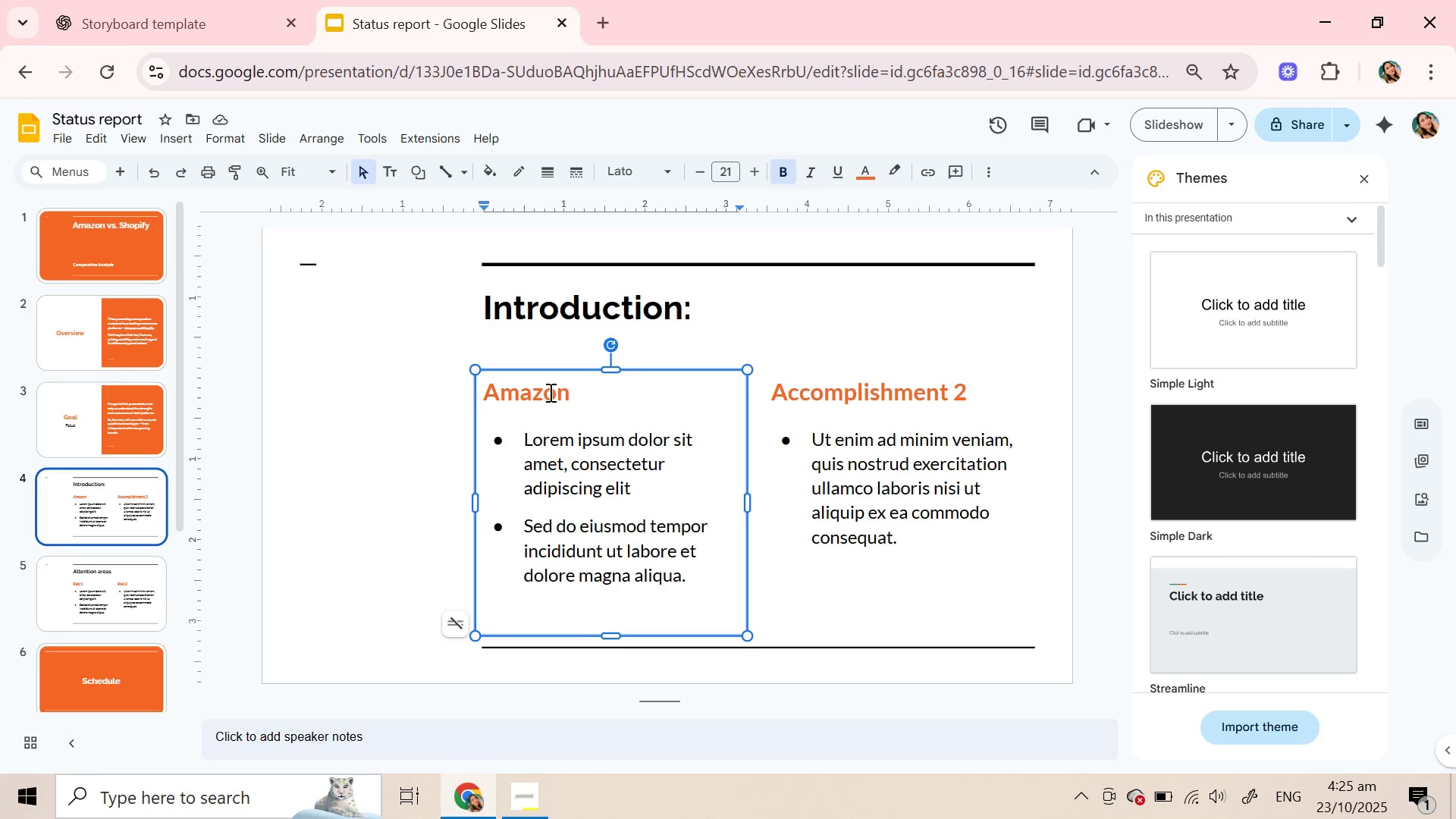 
wait(11.81)
 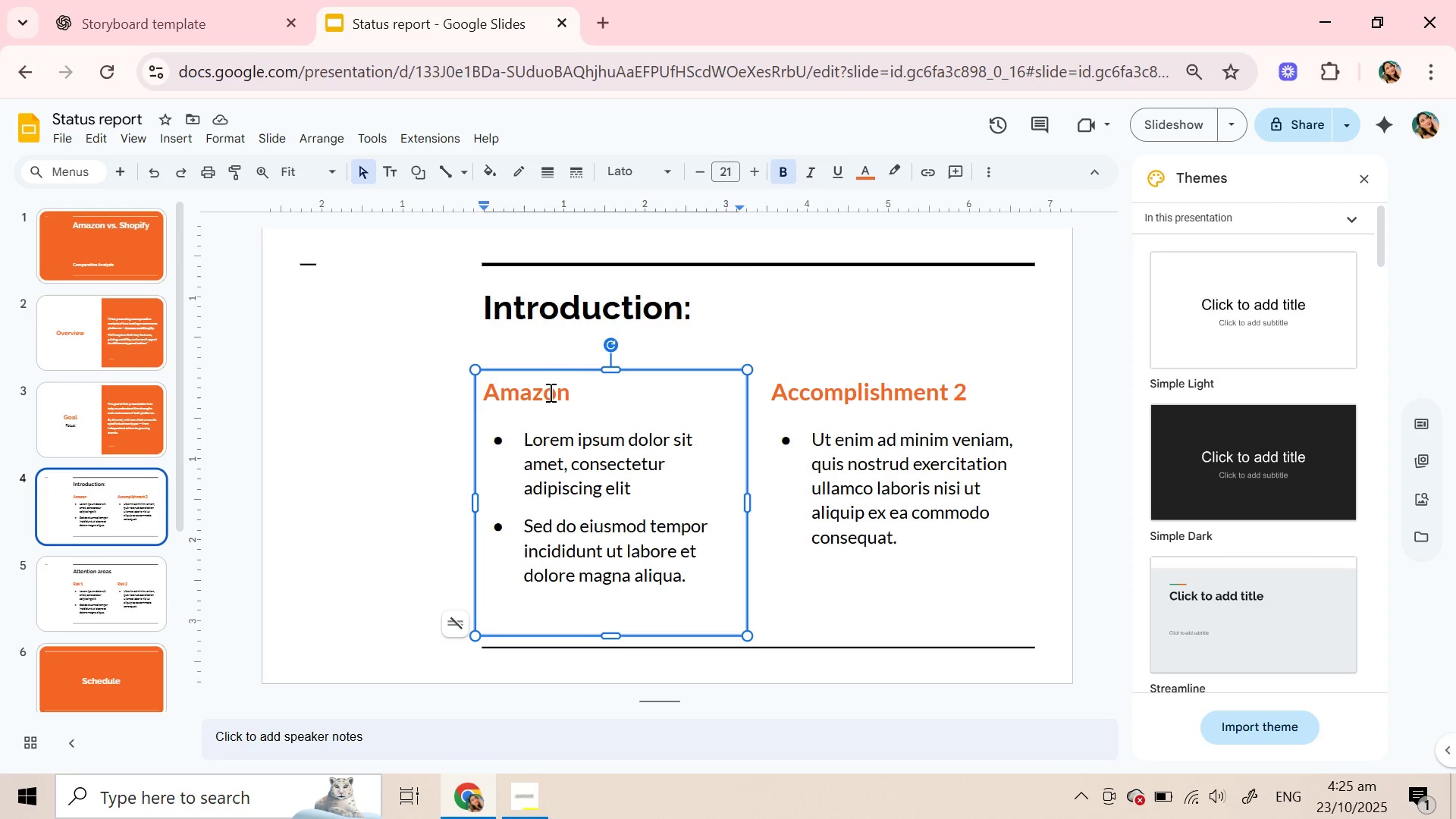 
left_click([112, 20])
 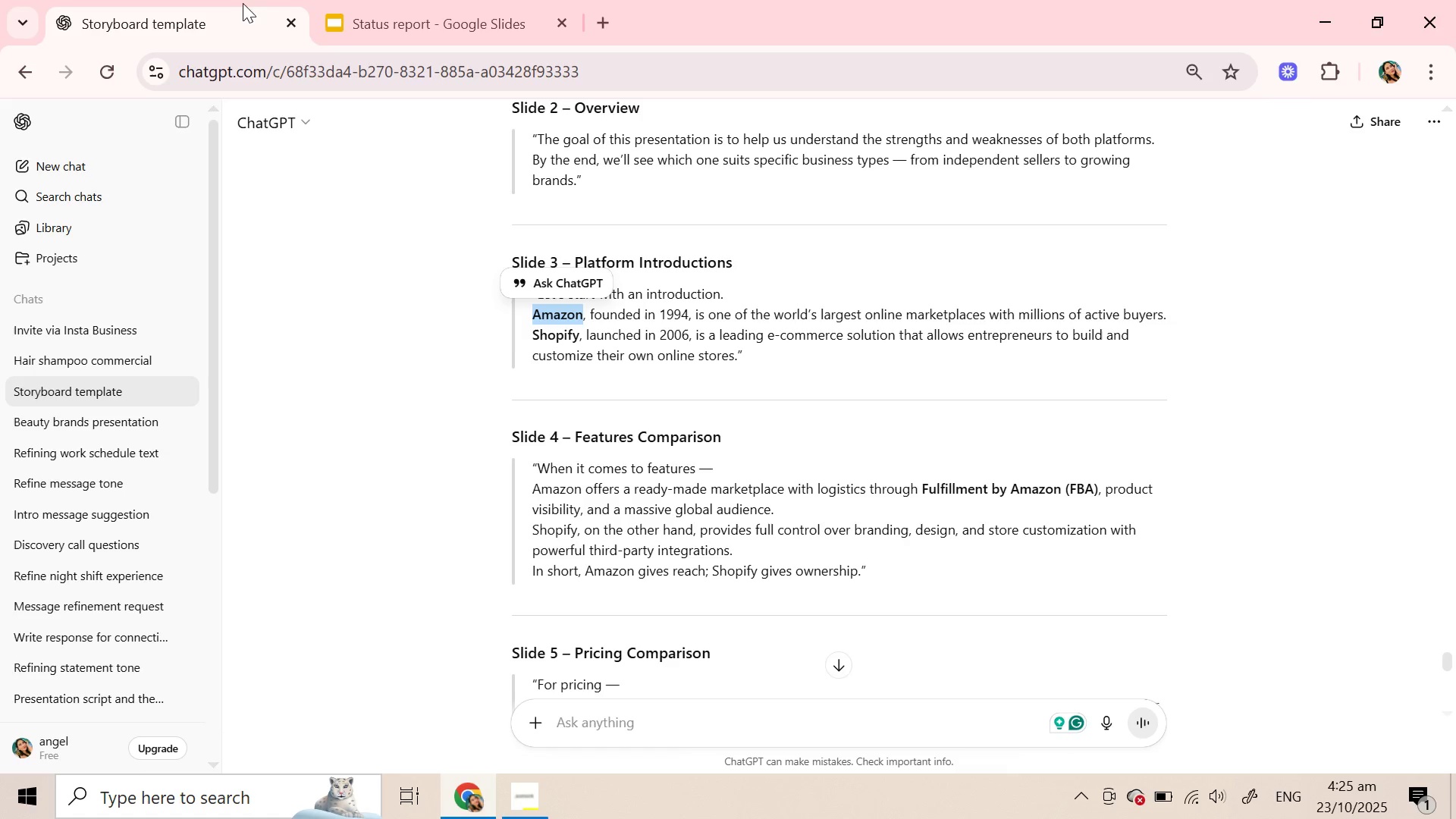 
left_click_drag(start_coordinate=[601, 353], to_coordinate=[595, 357])
 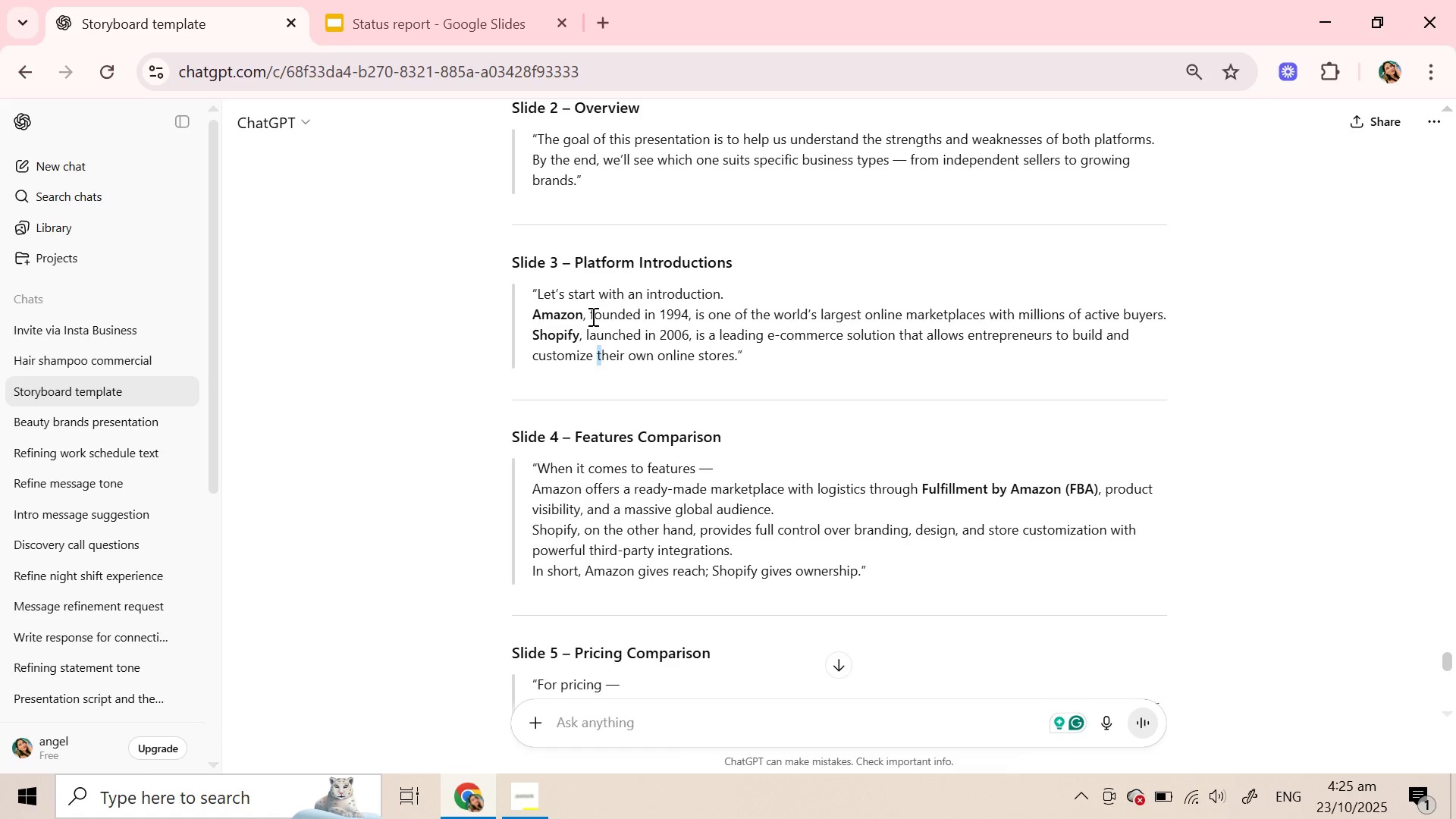 
left_click_drag(start_coordinate=[592, 316], to_coordinate=[1194, 308])
 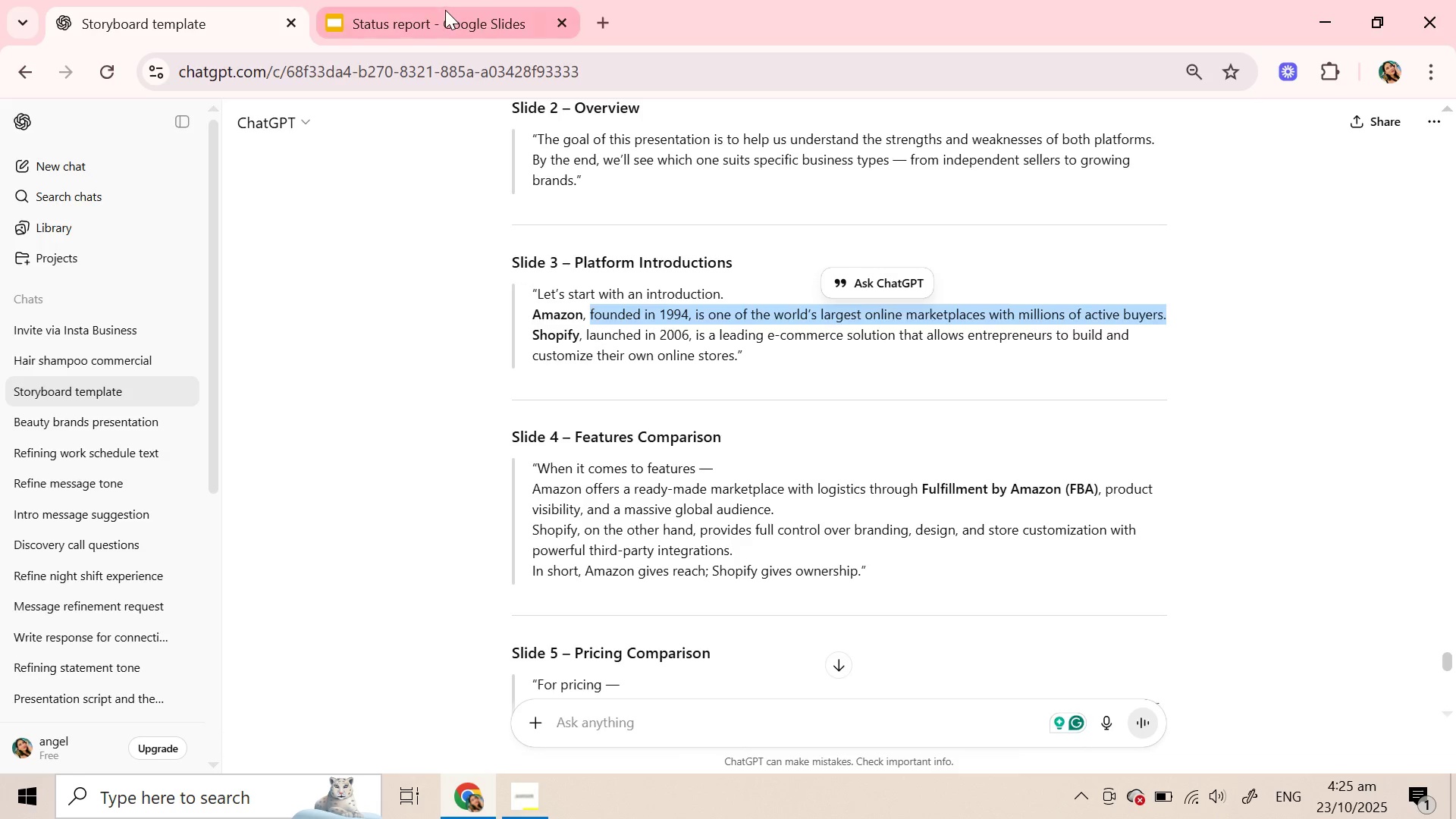 
key(Control+C)
 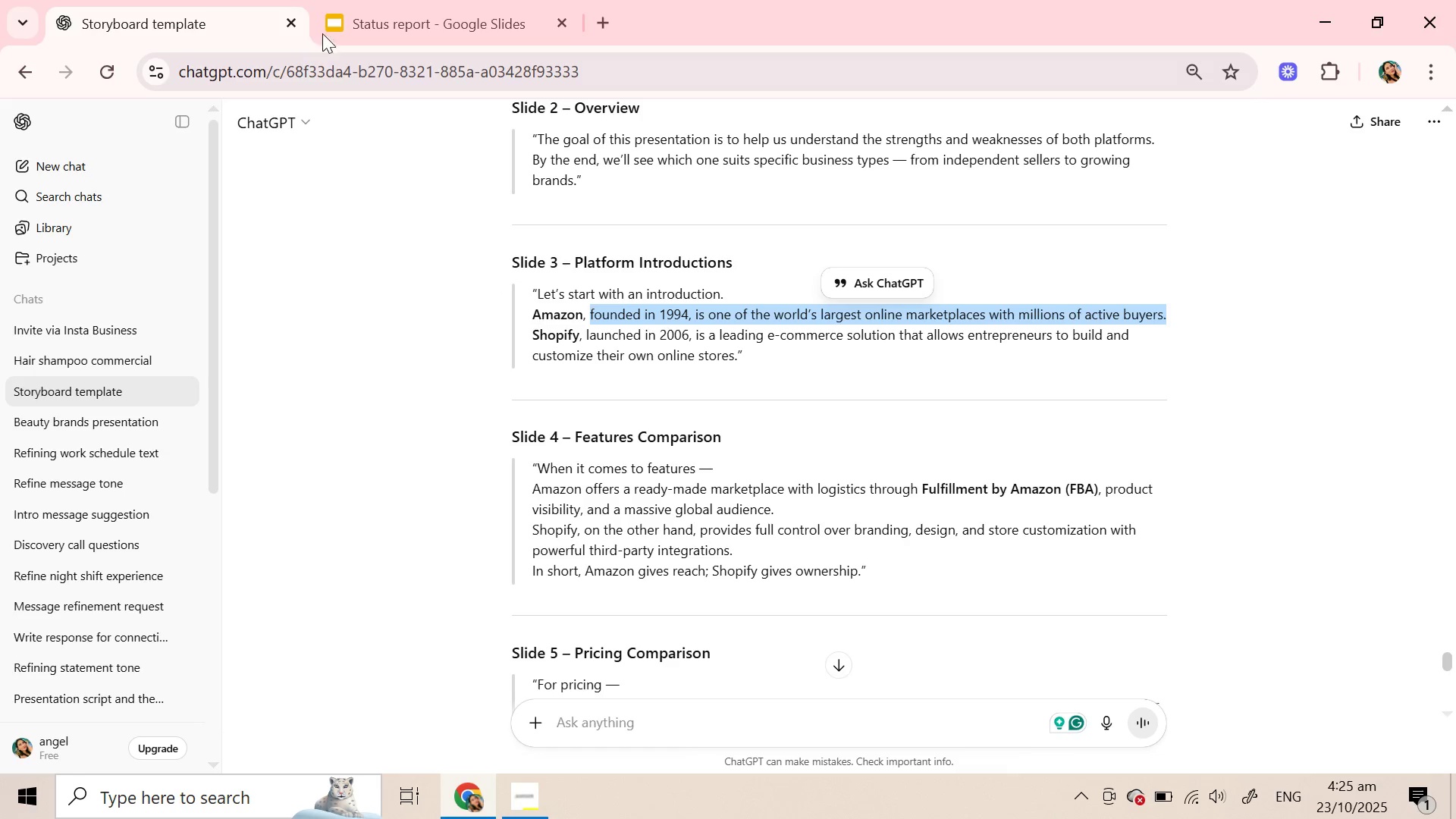 
key(Control+C)
 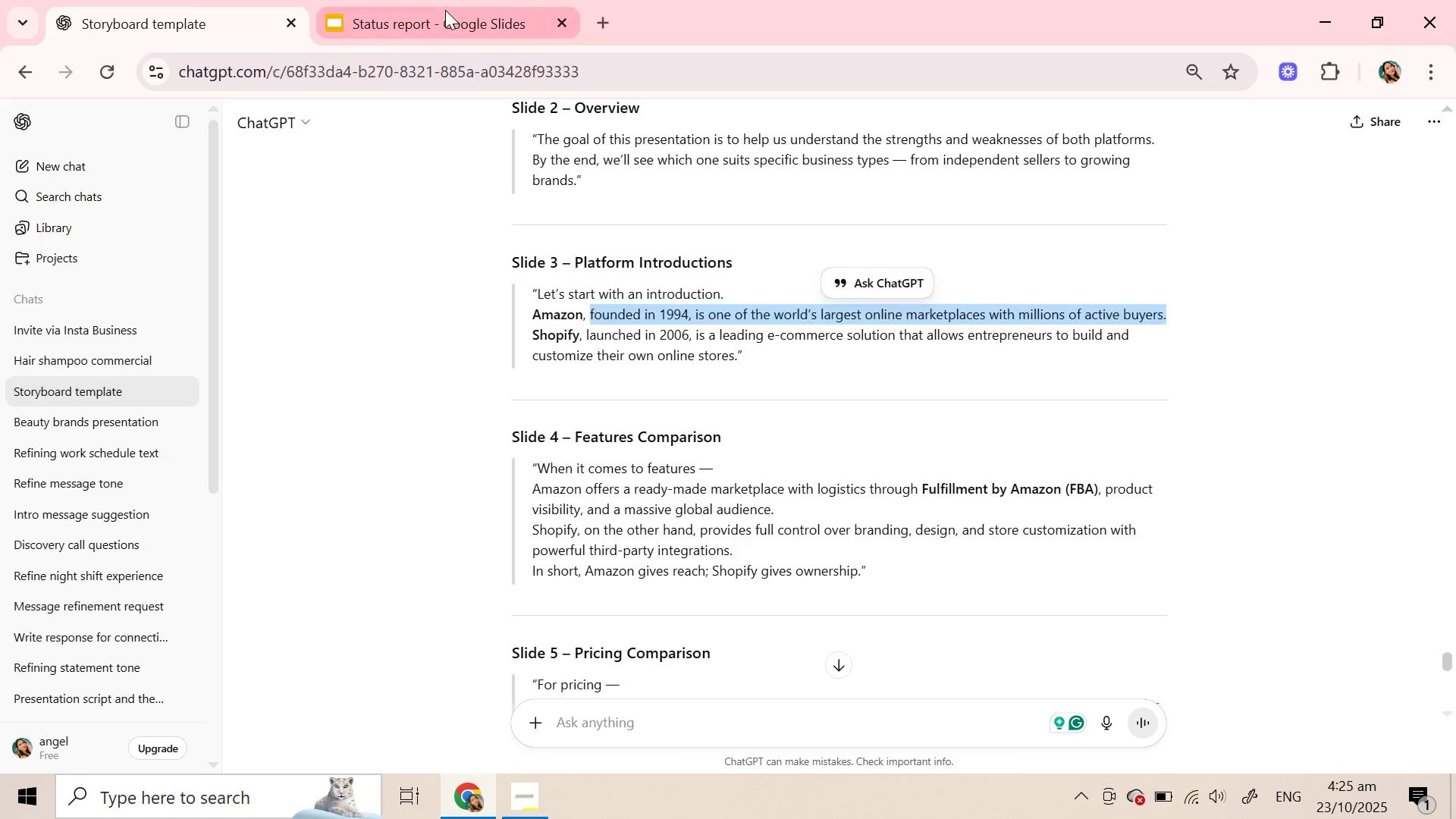 
key(Control+C)
 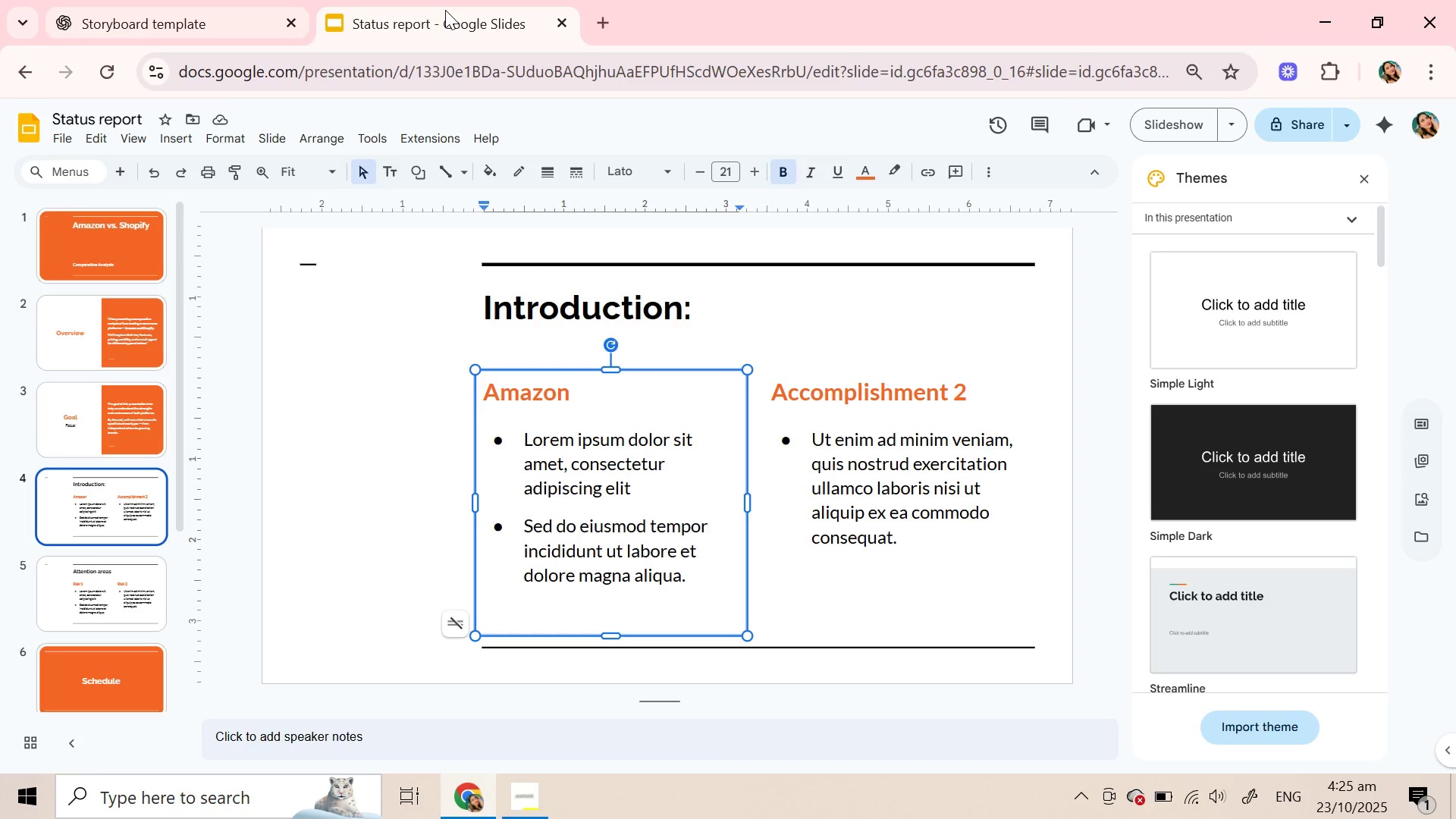 
left_click([445, 10])
 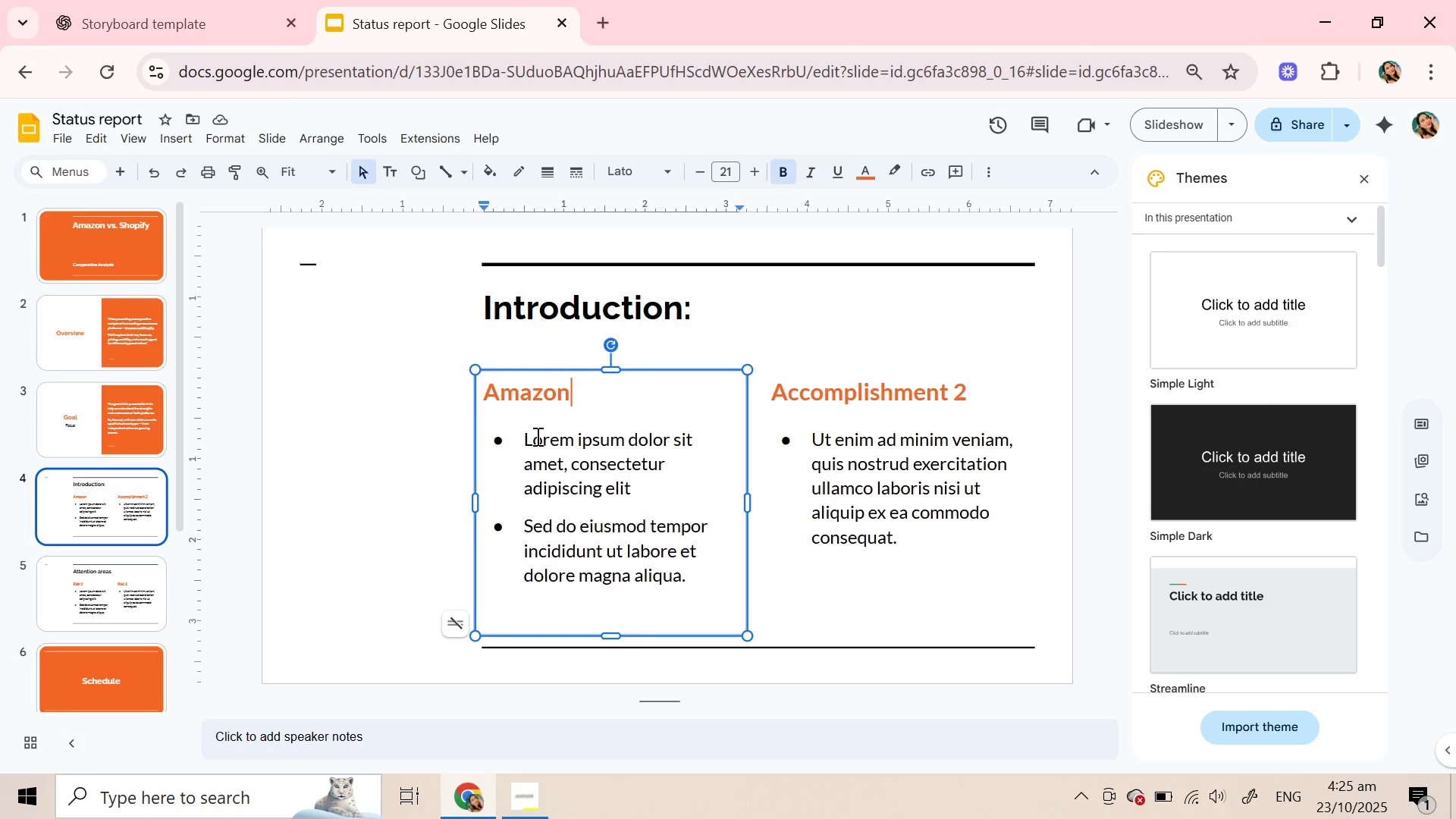 
left_click_drag(start_coordinate=[528, 438], to_coordinate=[692, 497])
 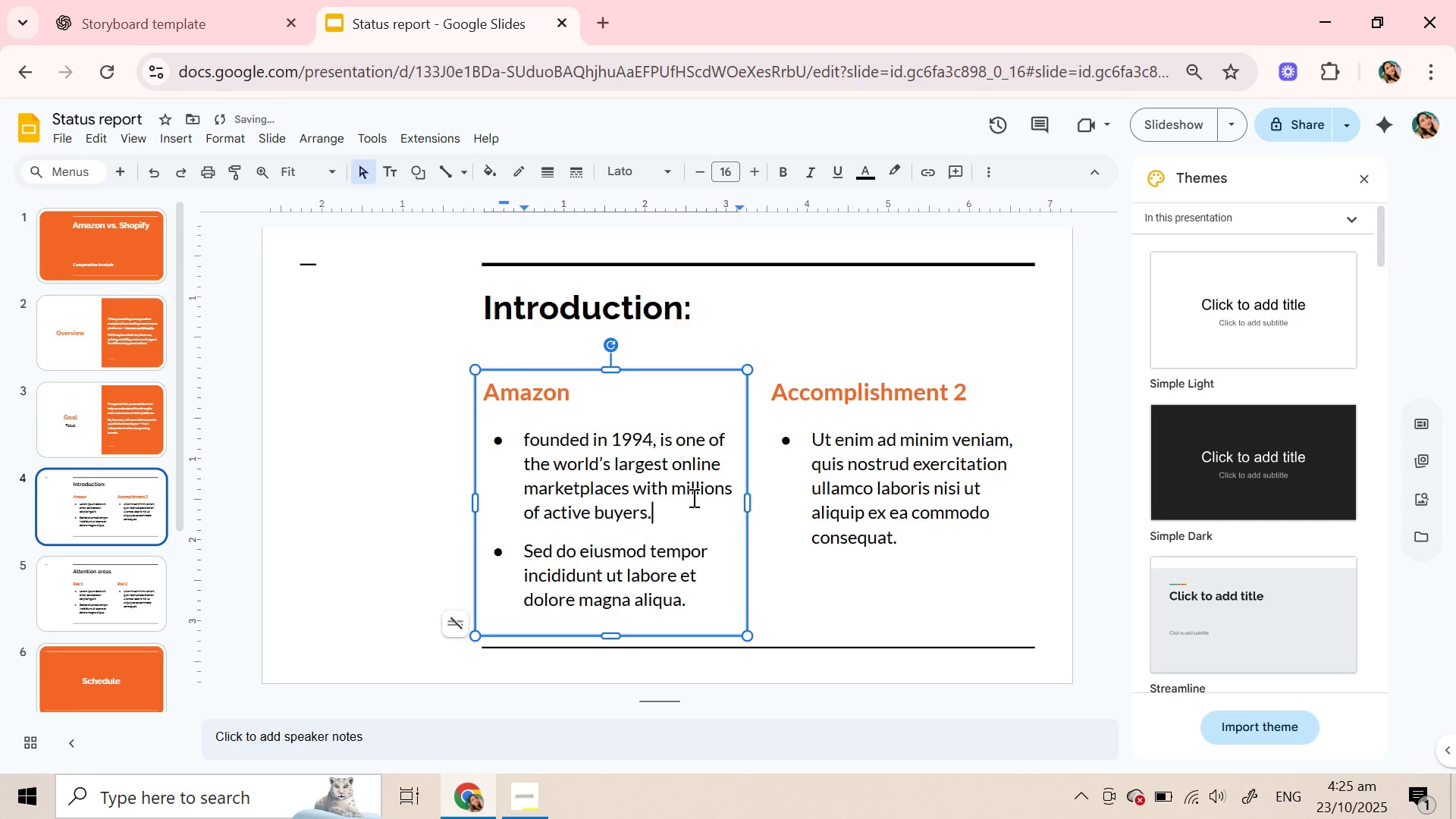 
key(Control+V)
 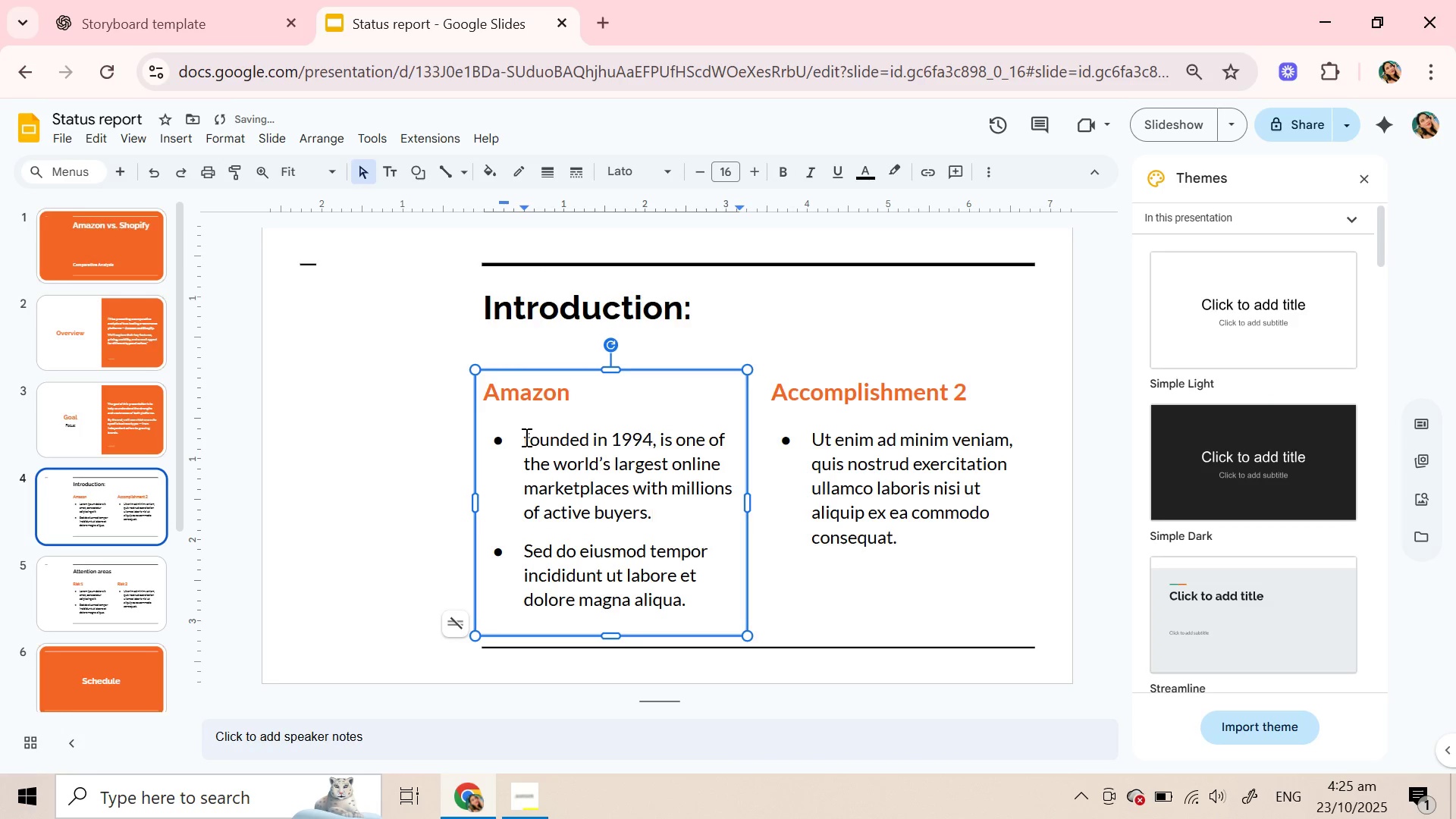 
left_click([530, 440])
 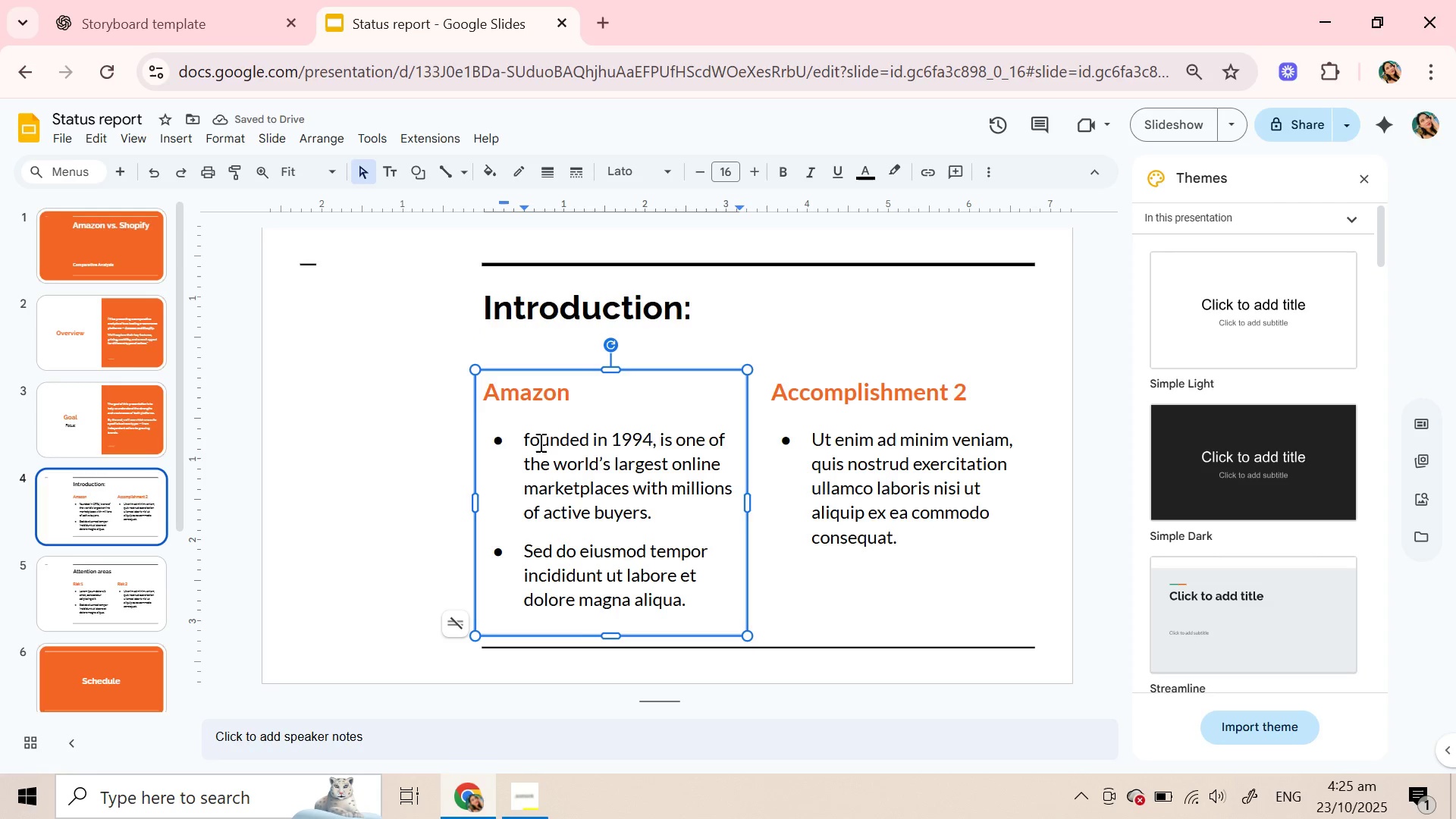 
key(Backspace)
 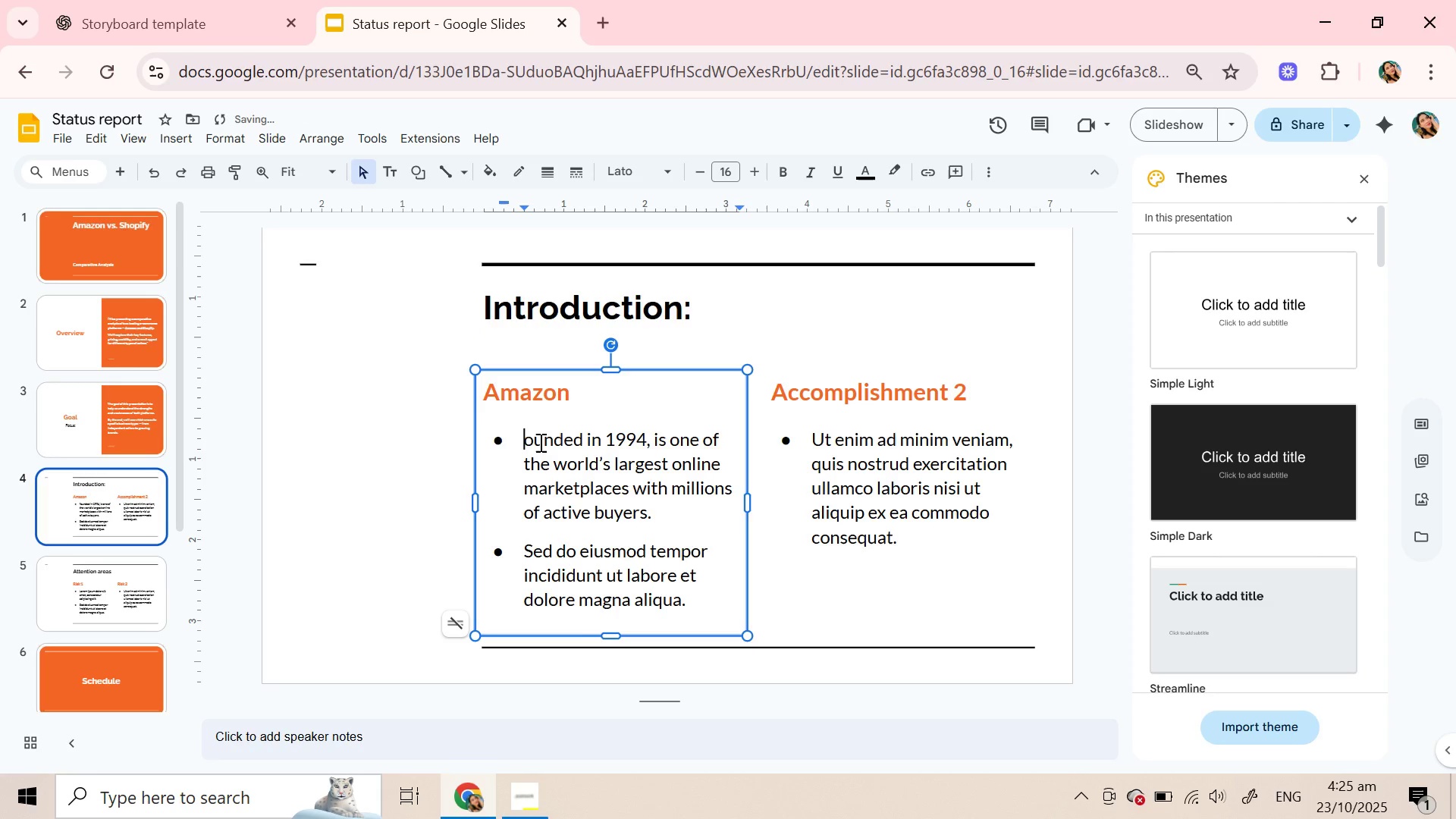 
key(CapsLock)
 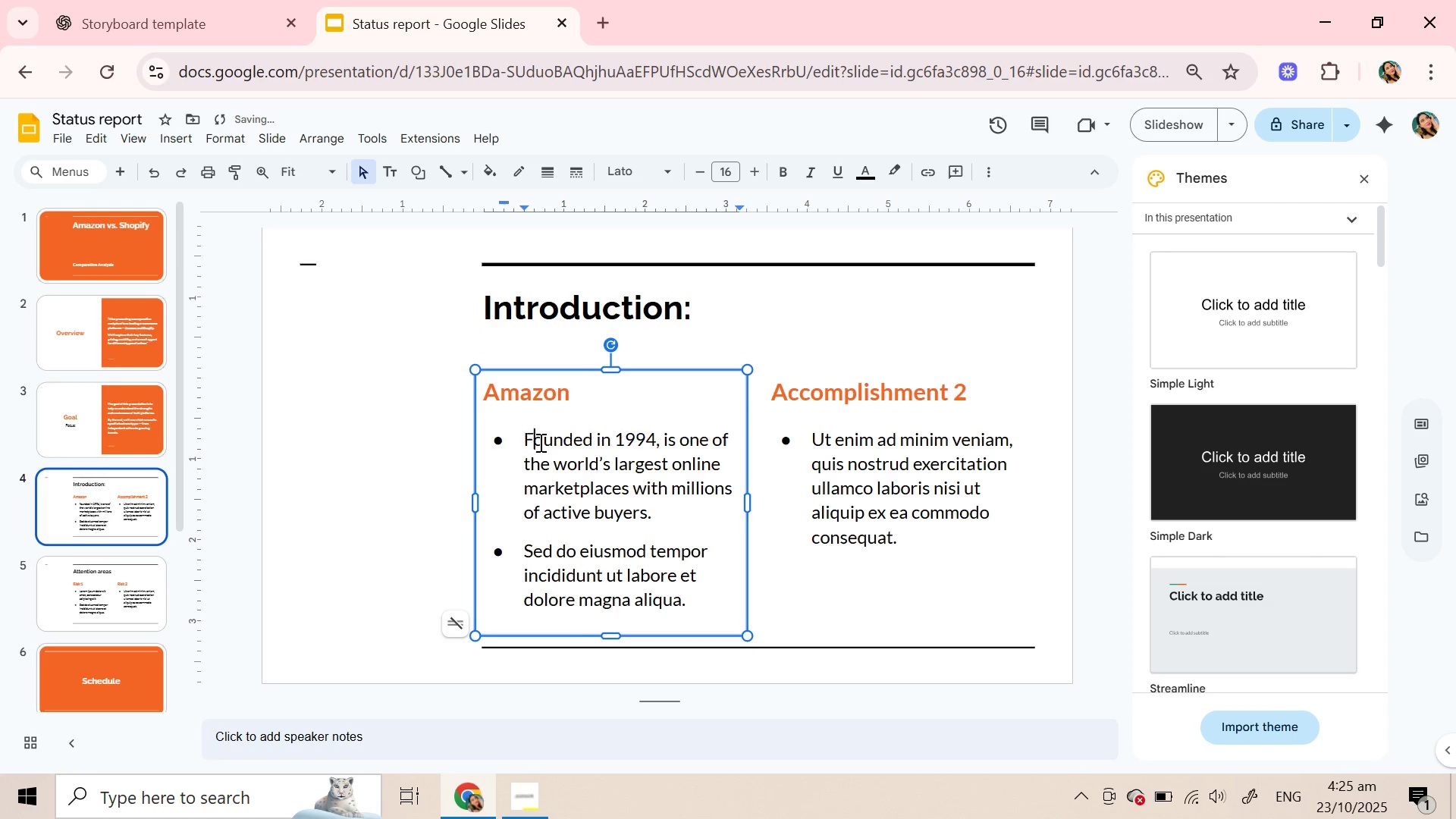 
key(F)
 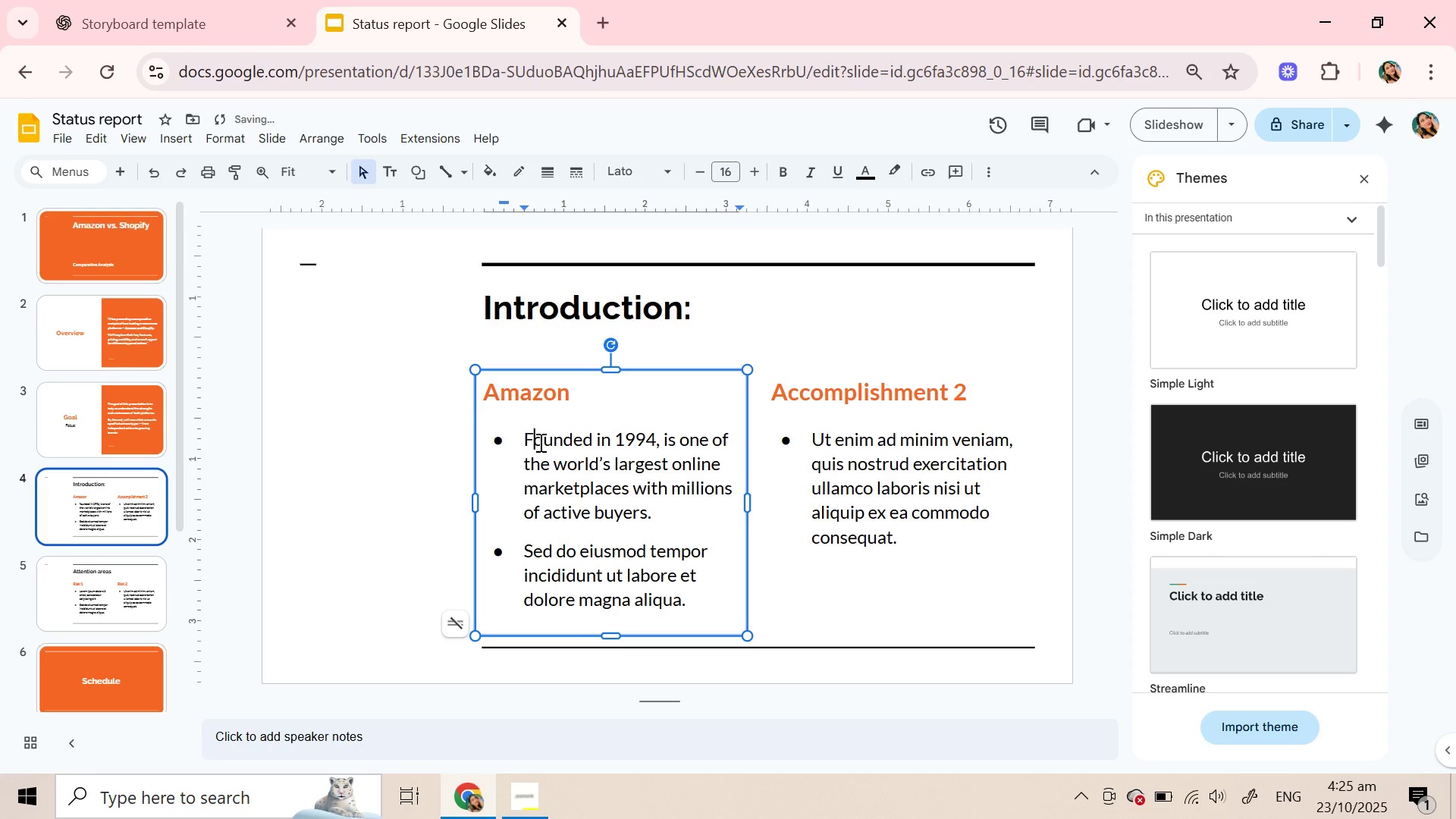 
key(CapsLock)
 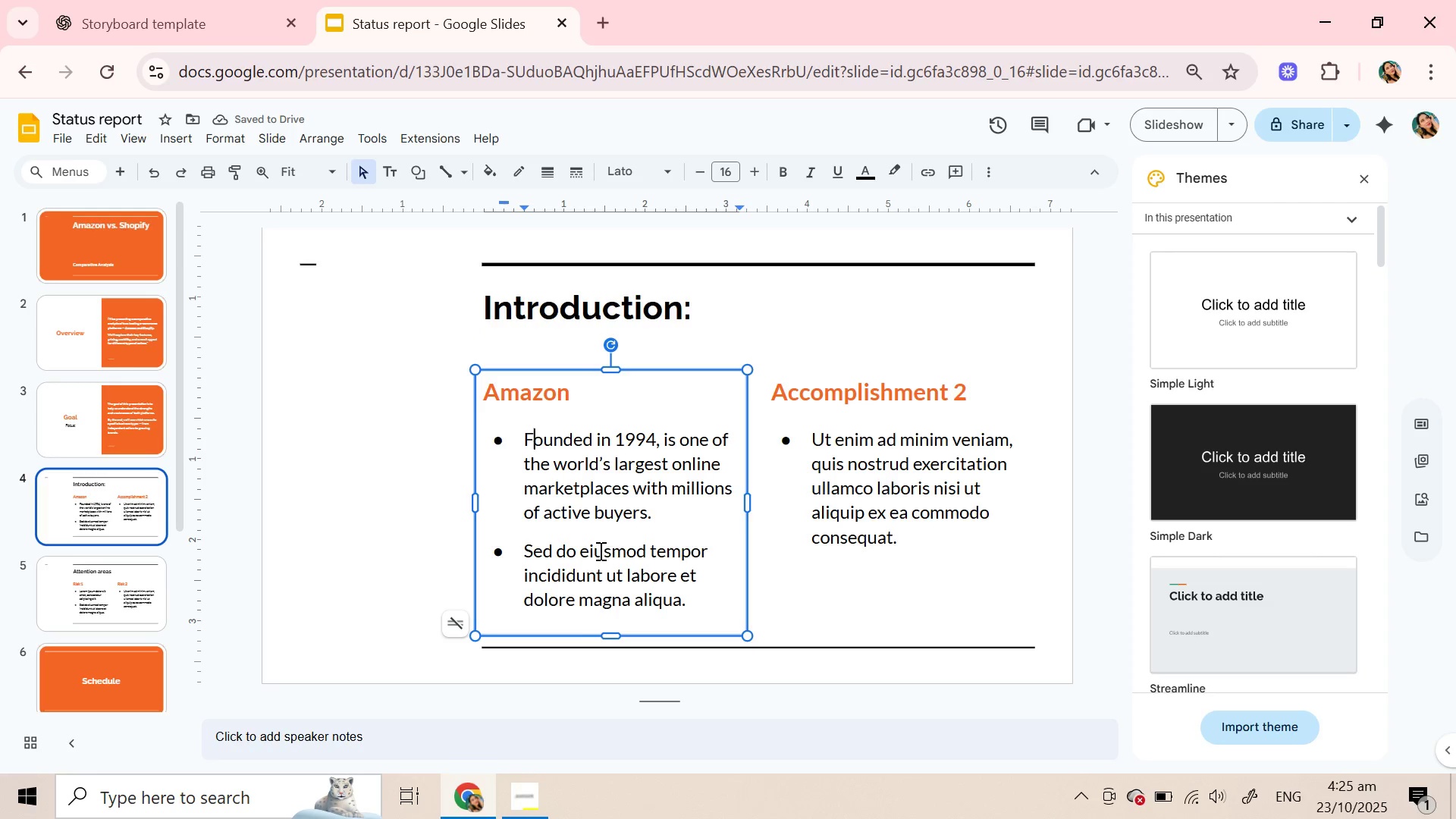 
left_click_drag(start_coordinate=[688, 604], to_coordinate=[485, 548])
 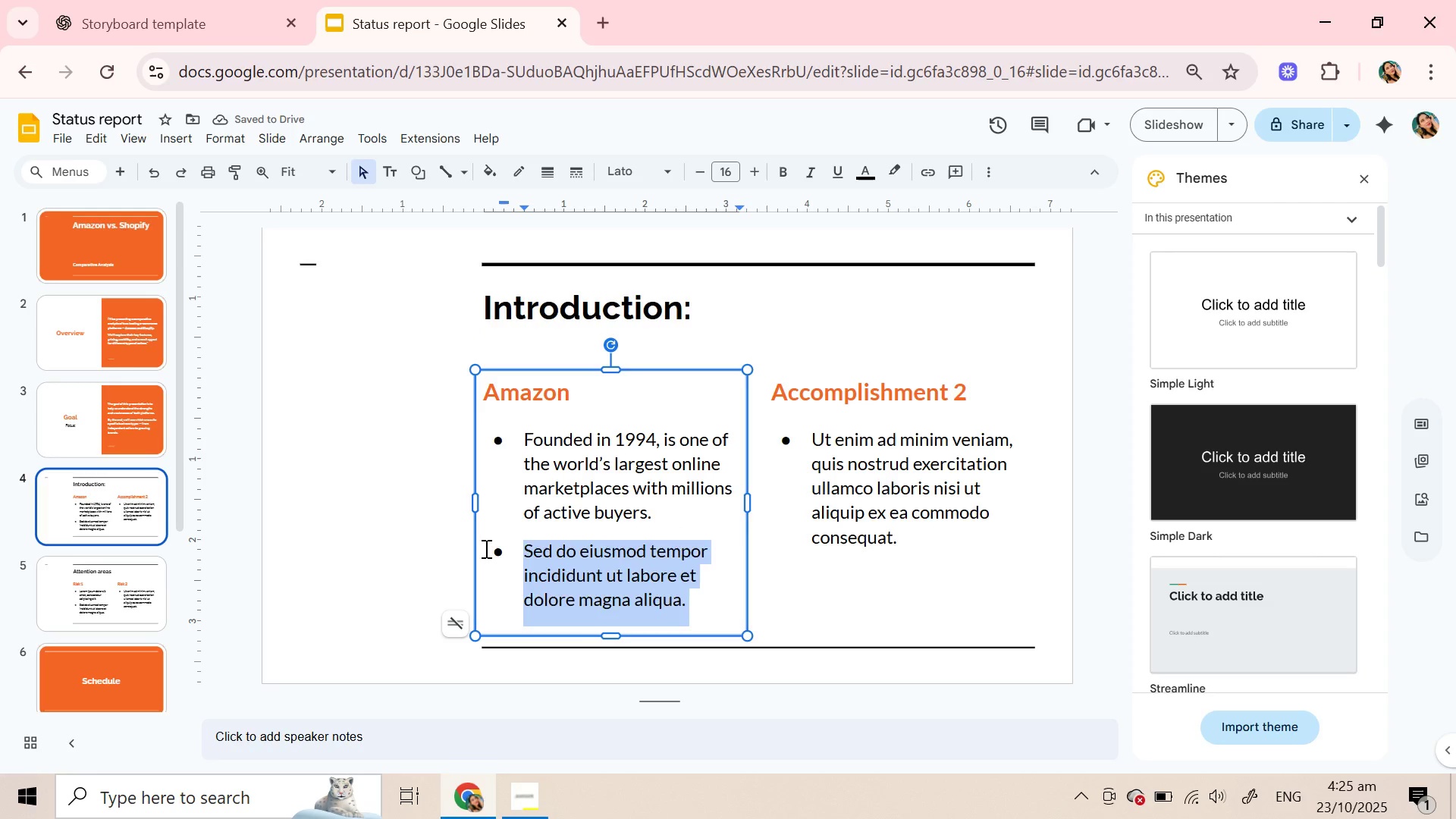 
key(Backspace)
 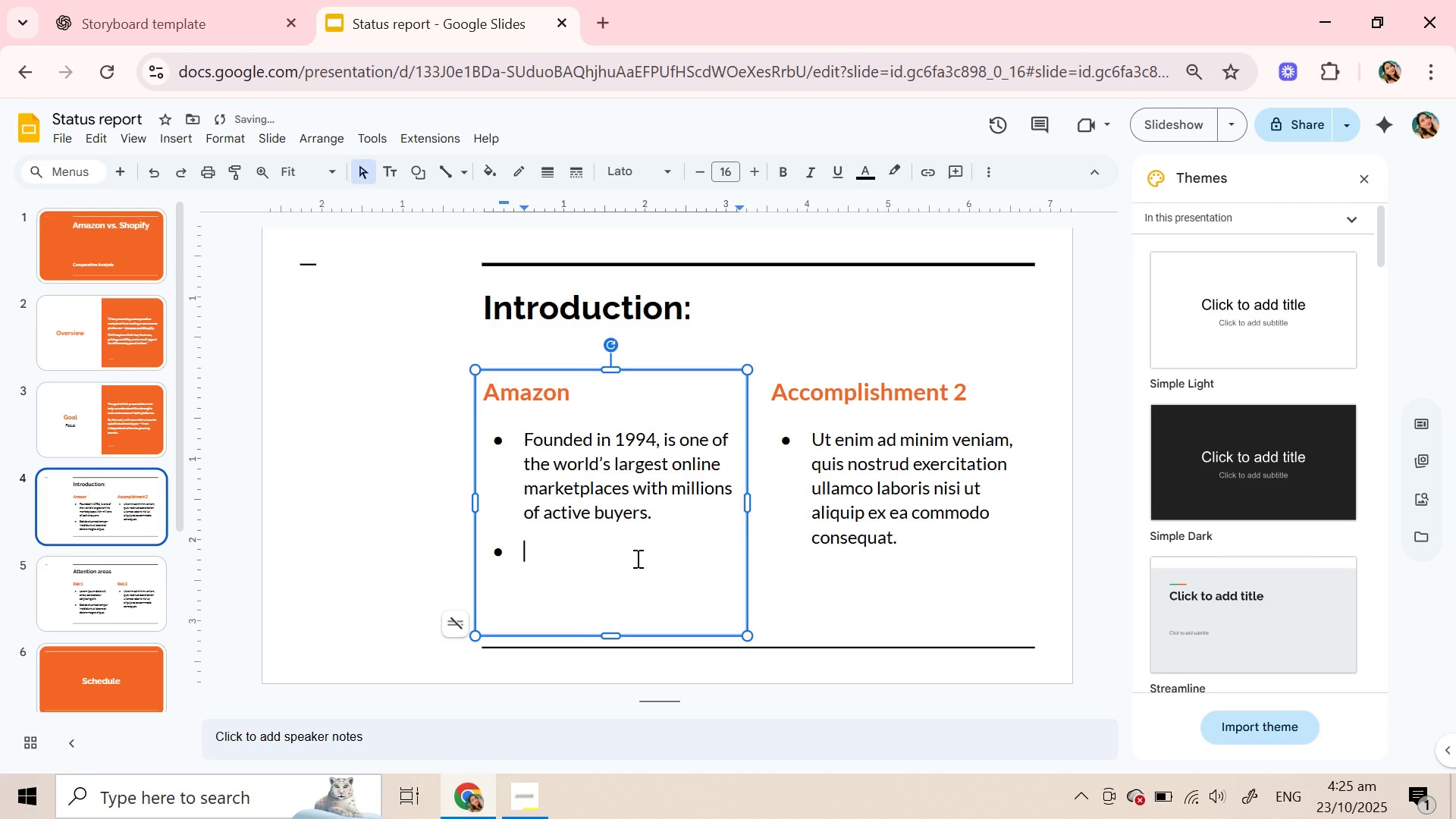 
key(Backspace)
 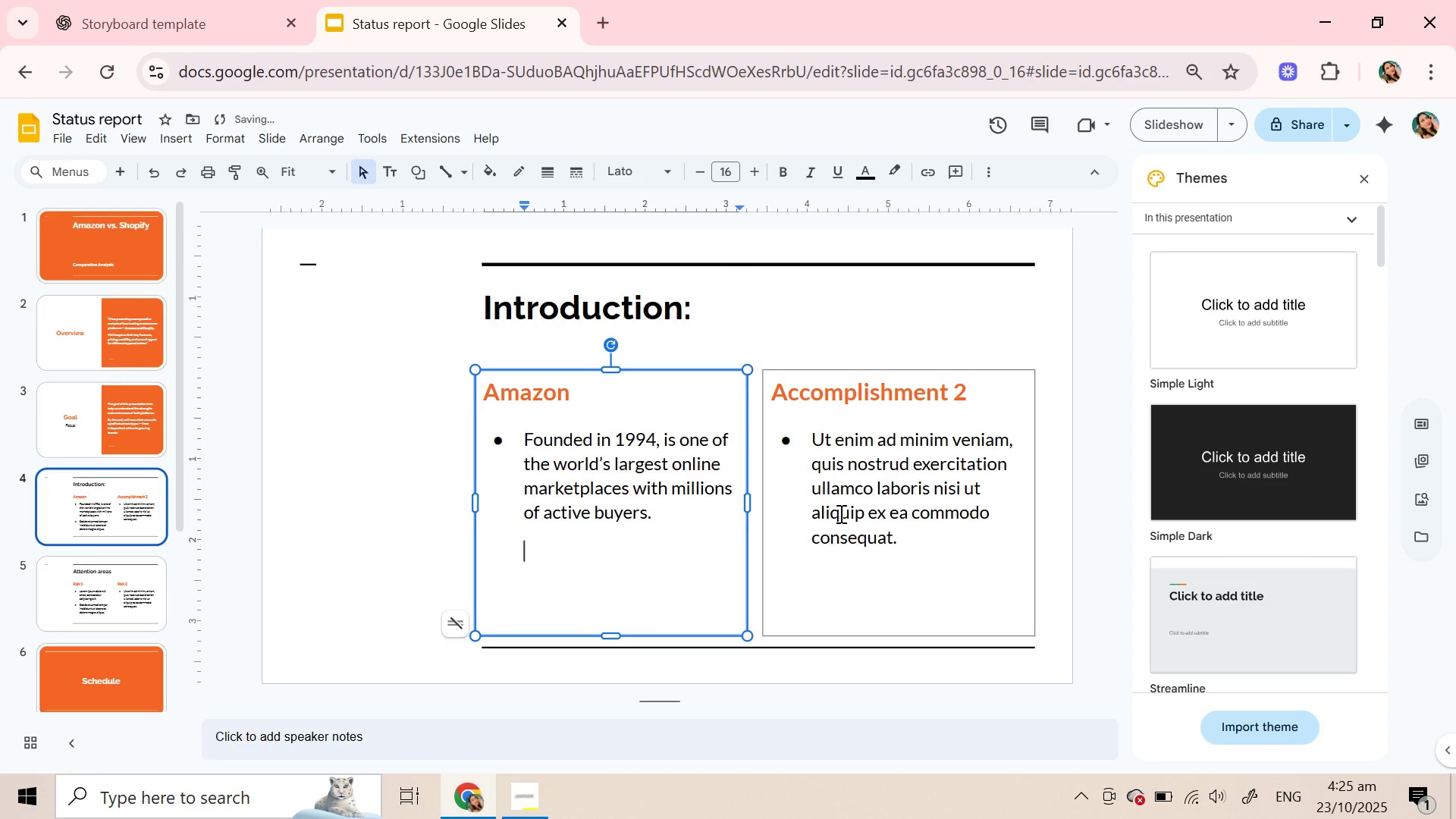 
left_click([843, 488])
 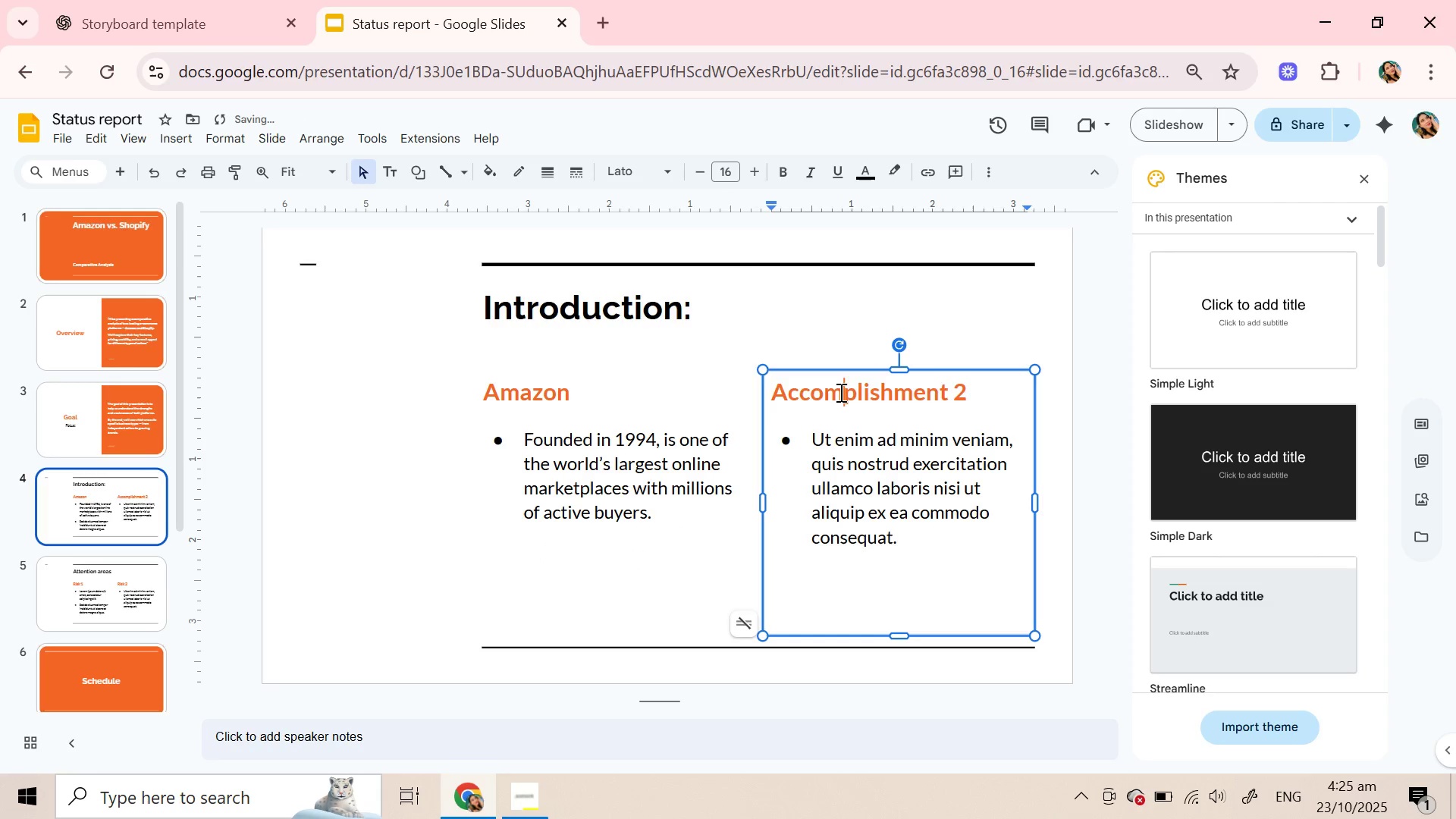 
double_click([839, 392])
 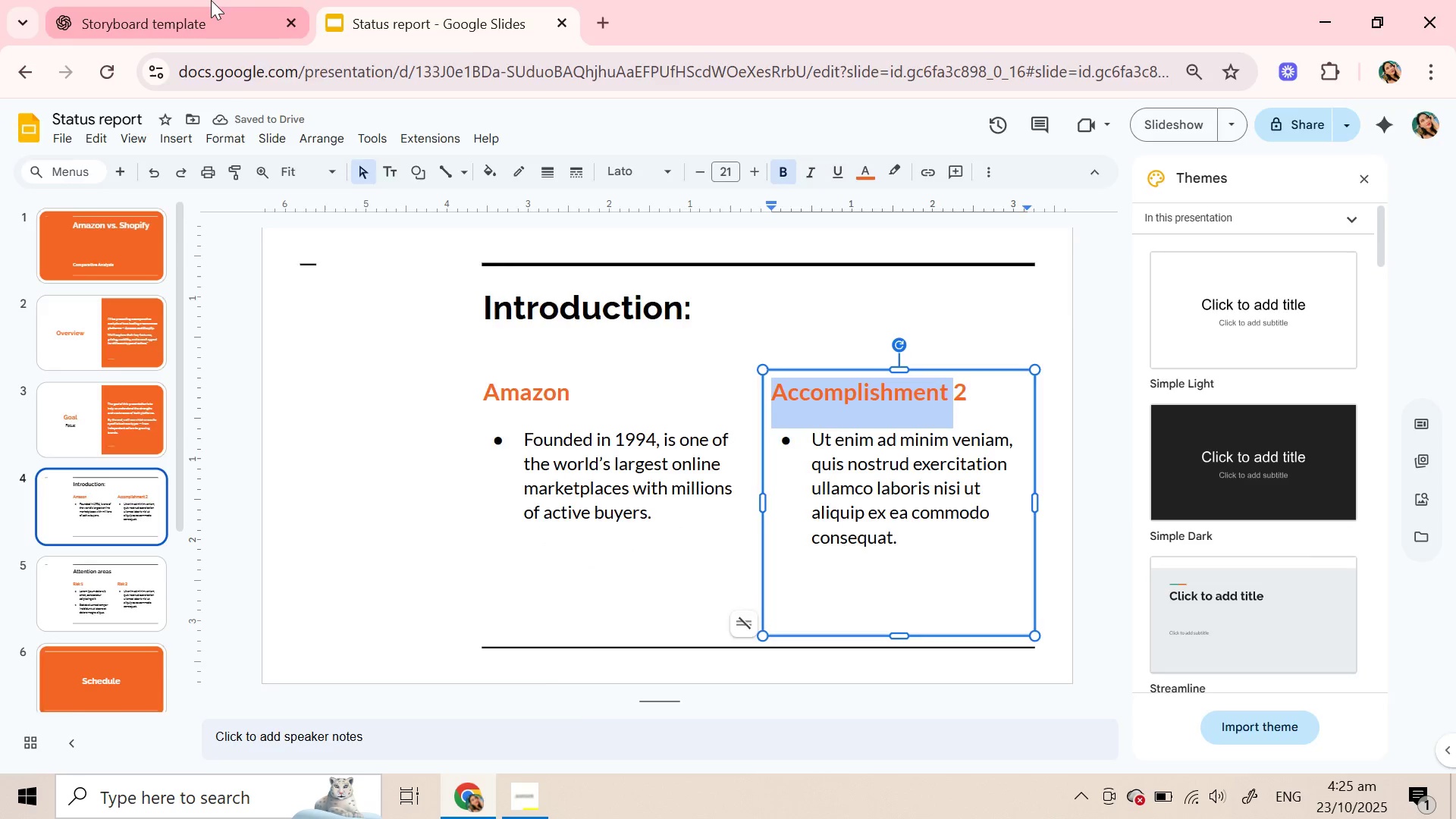 
left_click([211, 0])
 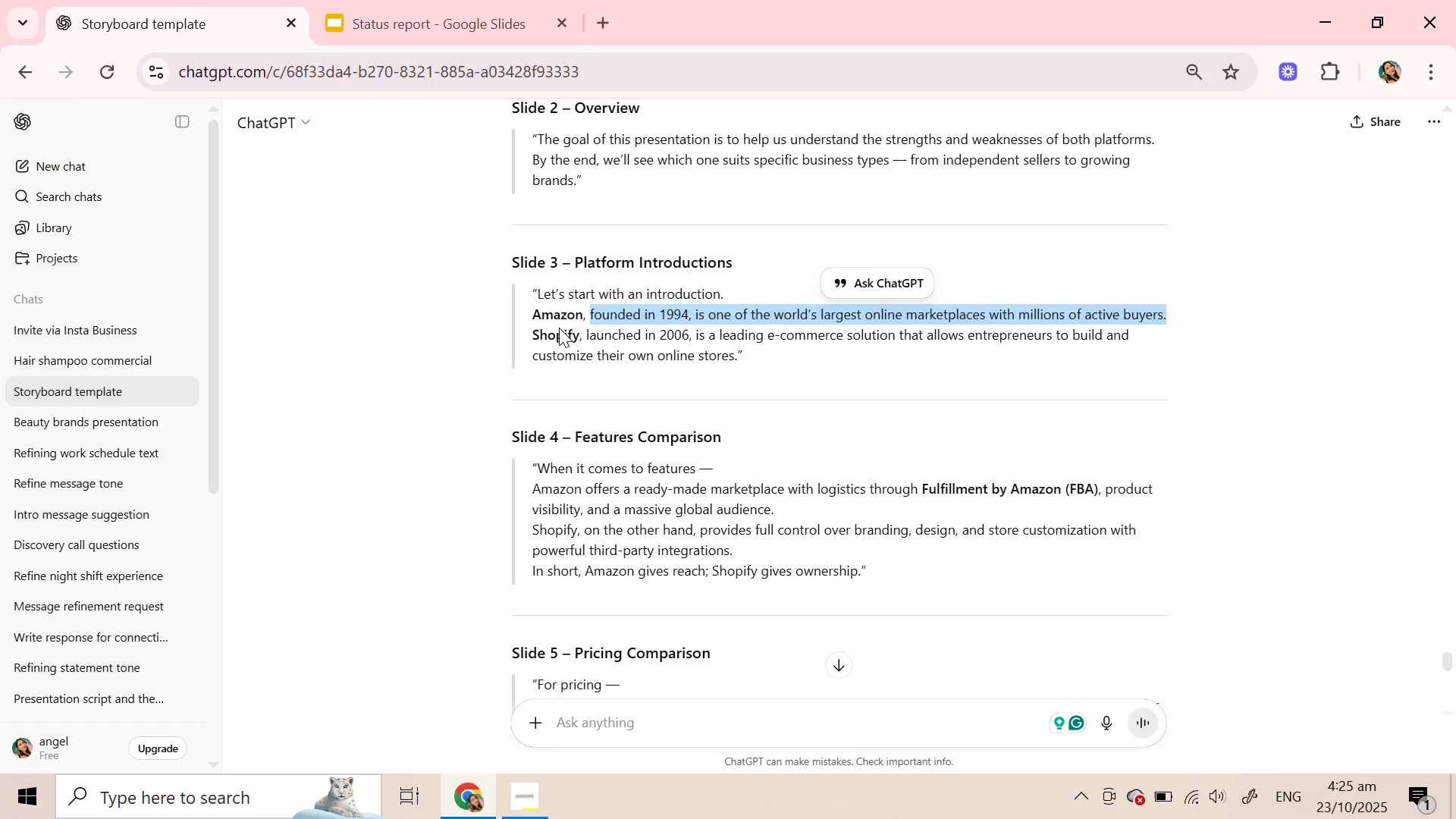 
double_click([559, 328])
 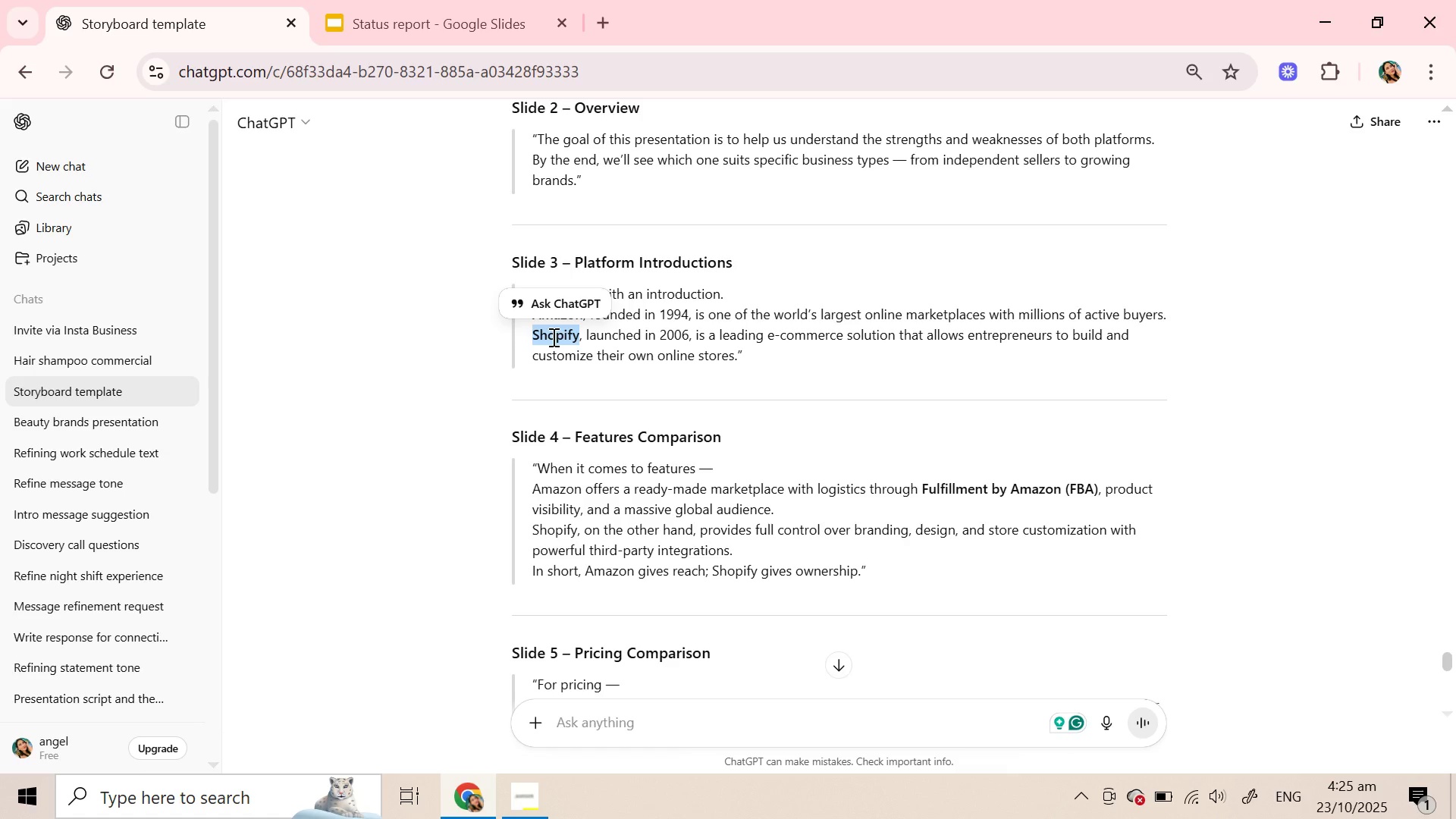 
key(Control+C)
 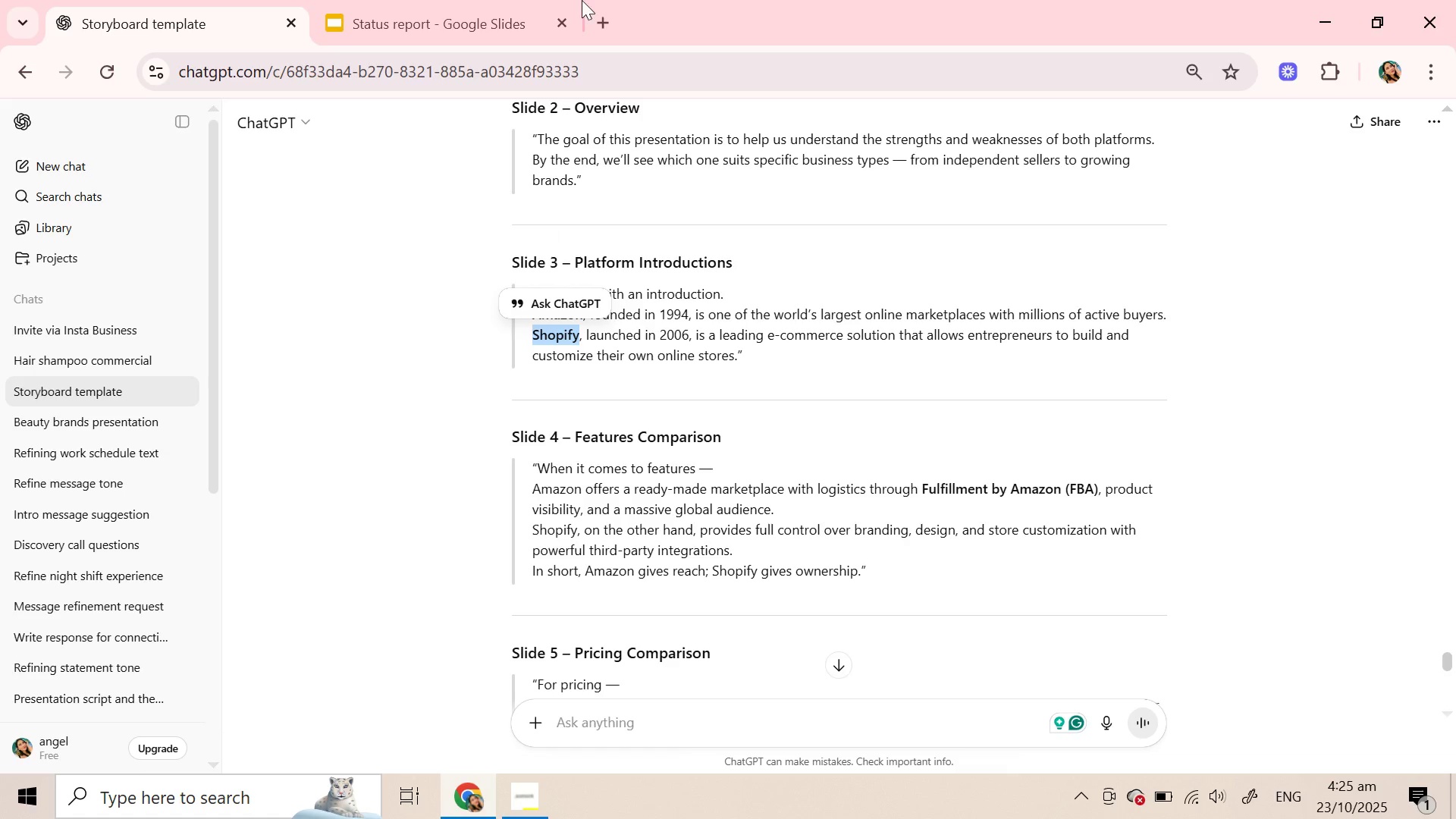 
key(Control+C)
 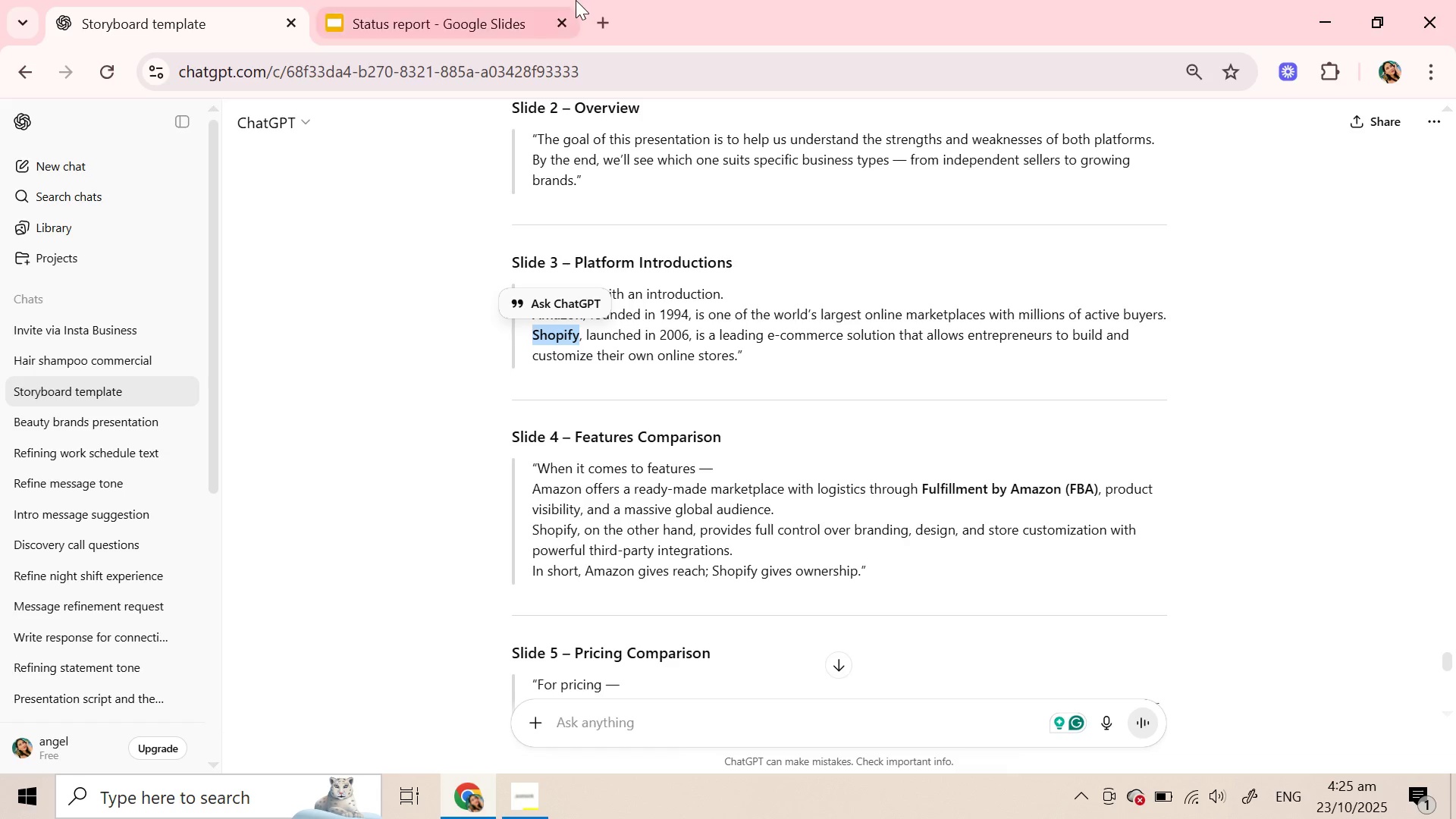 
key(Control+C)
 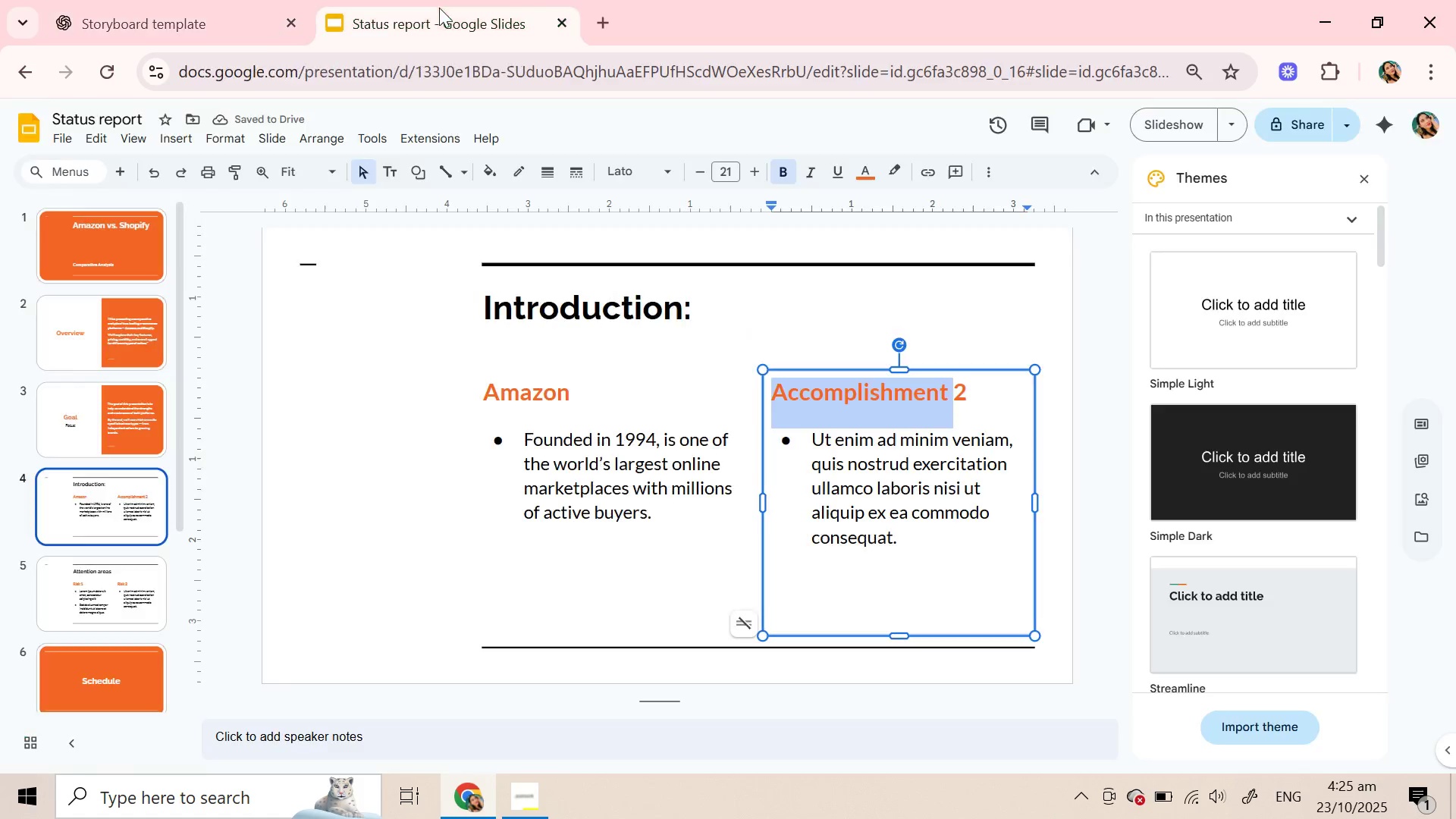 
left_click([439, 8])
 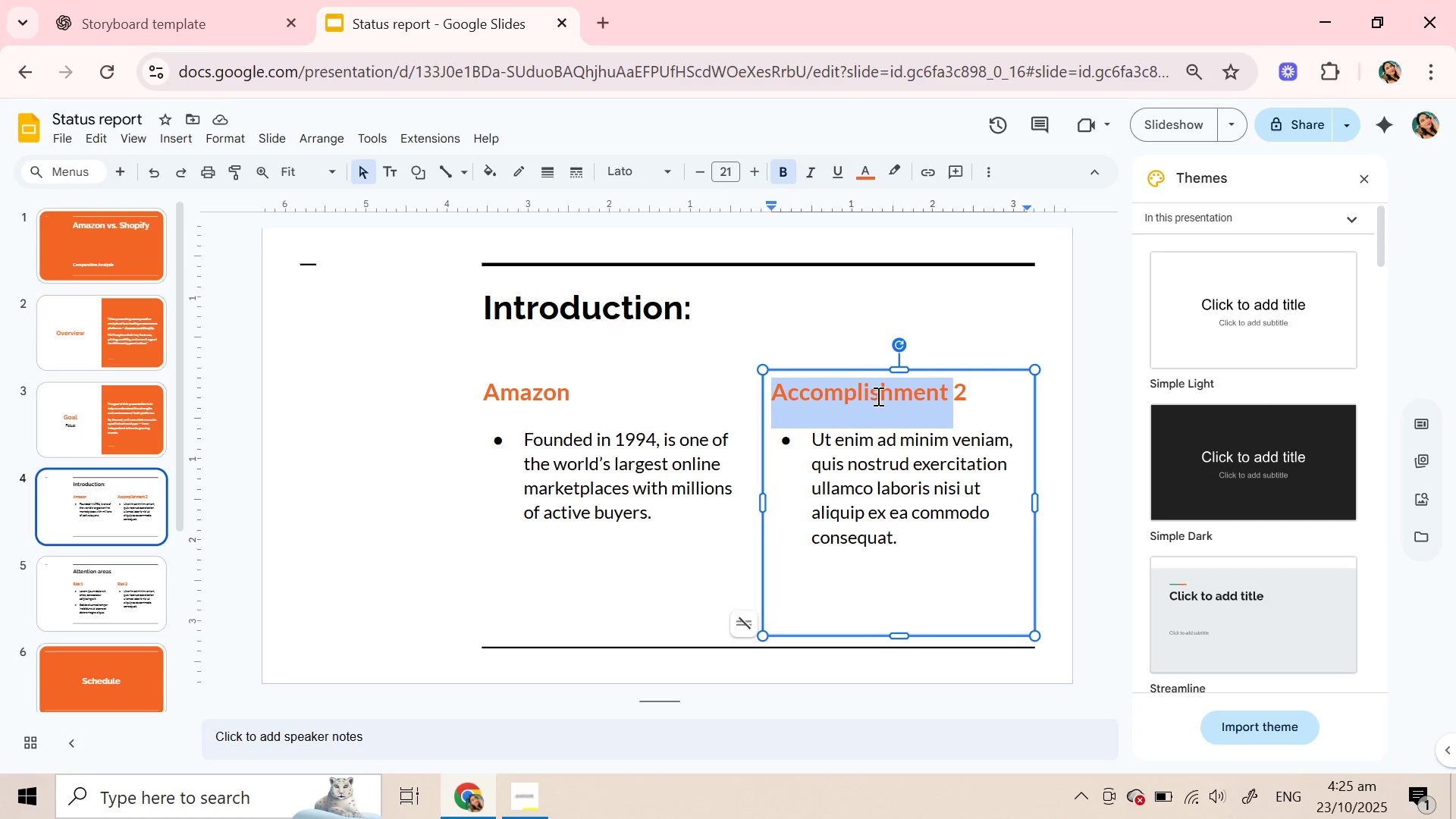 
left_click([883, 394])
 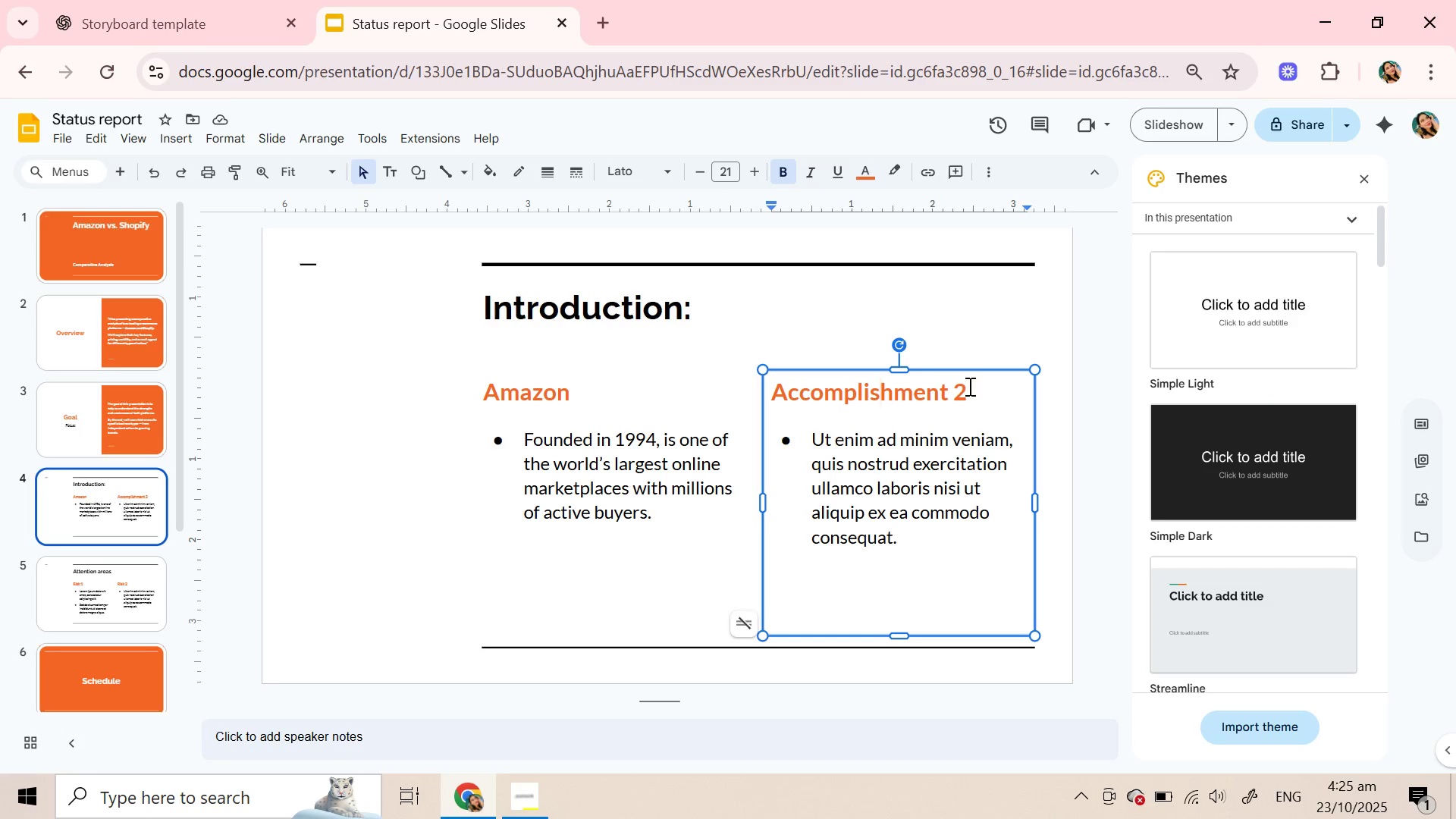 
left_click_drag(start_coordinate=[968, 386], to_coordinate=[716, 401])
 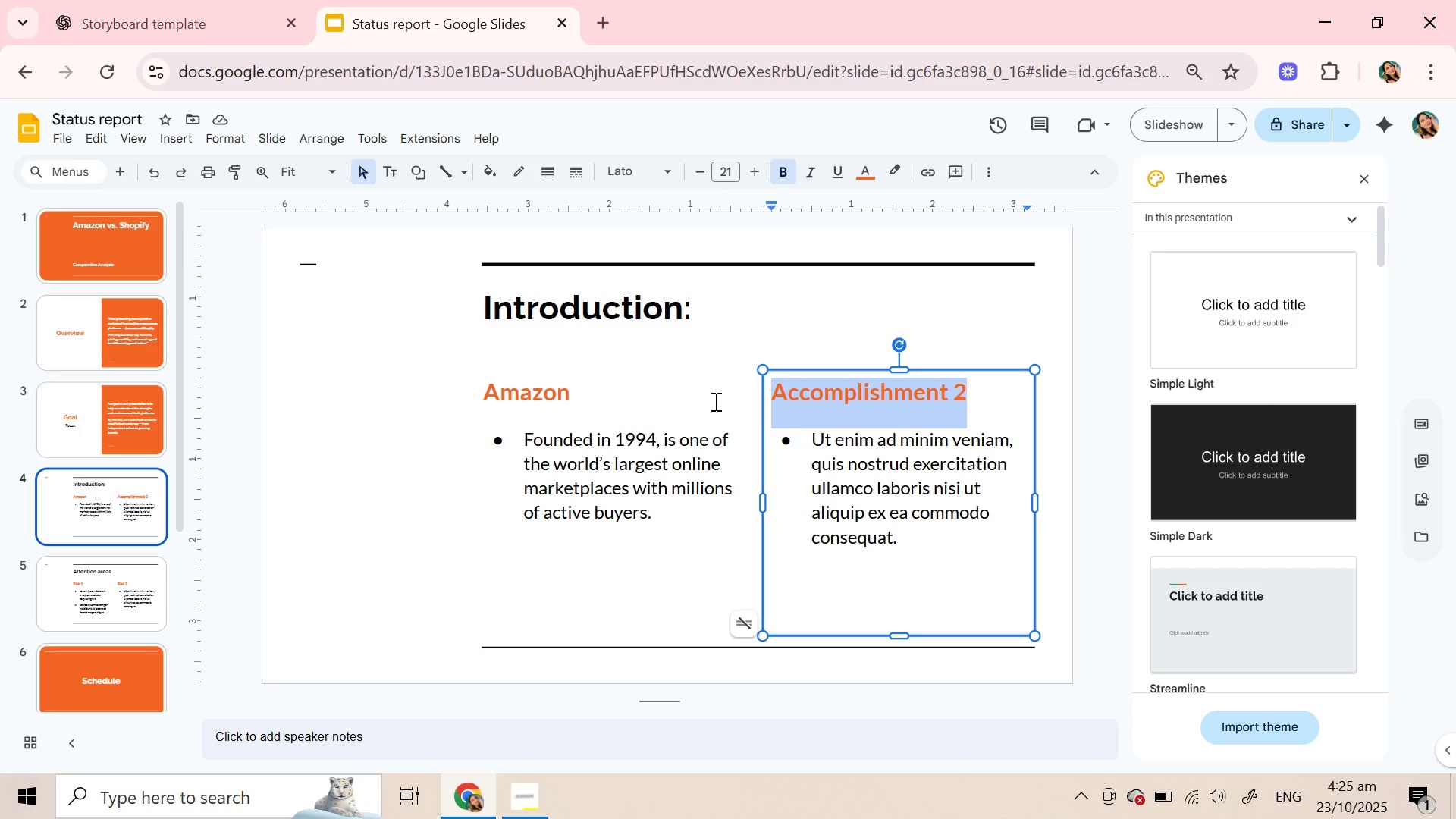 
key(Control+V)
 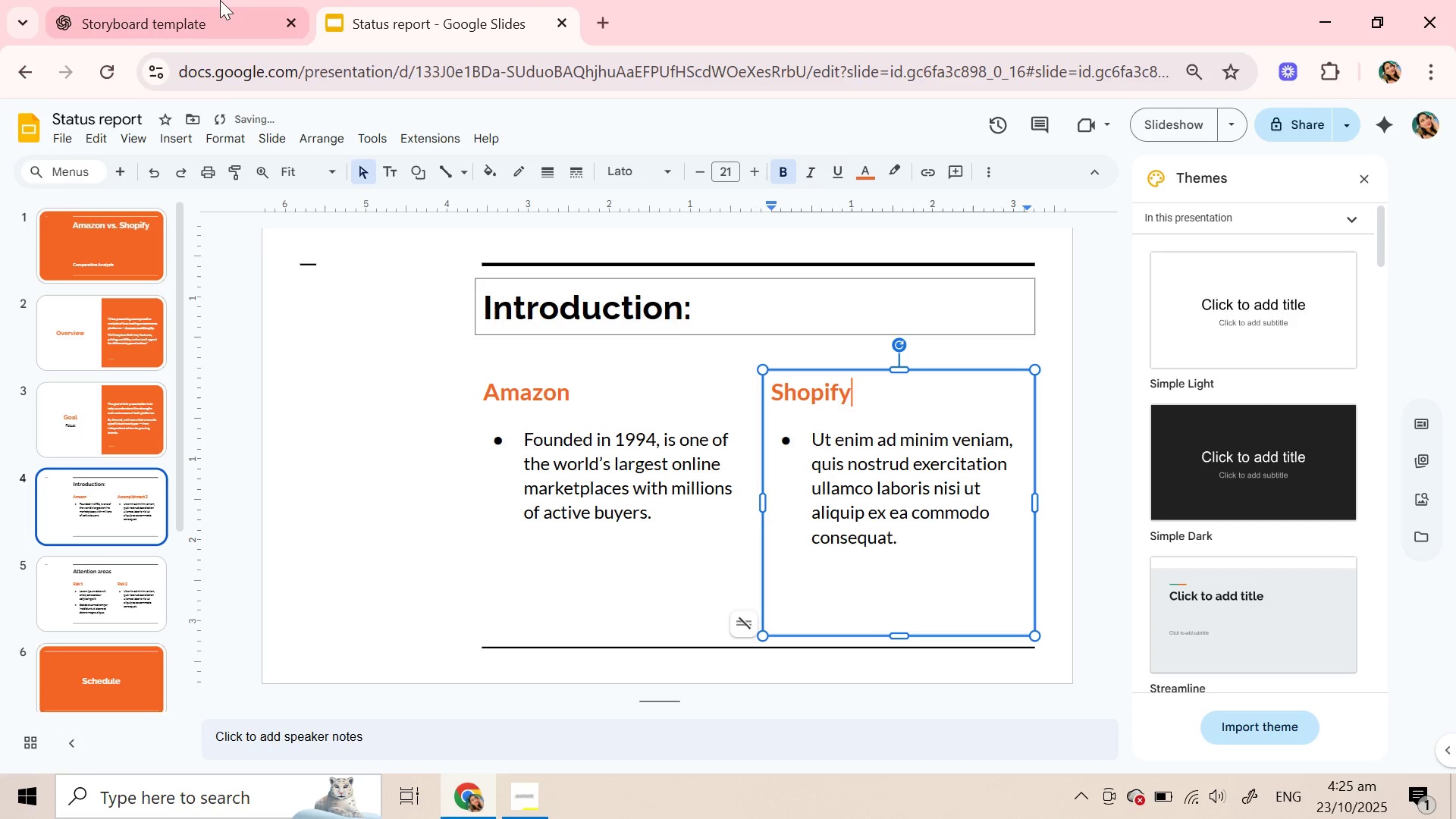 
left_click([215, 0])
 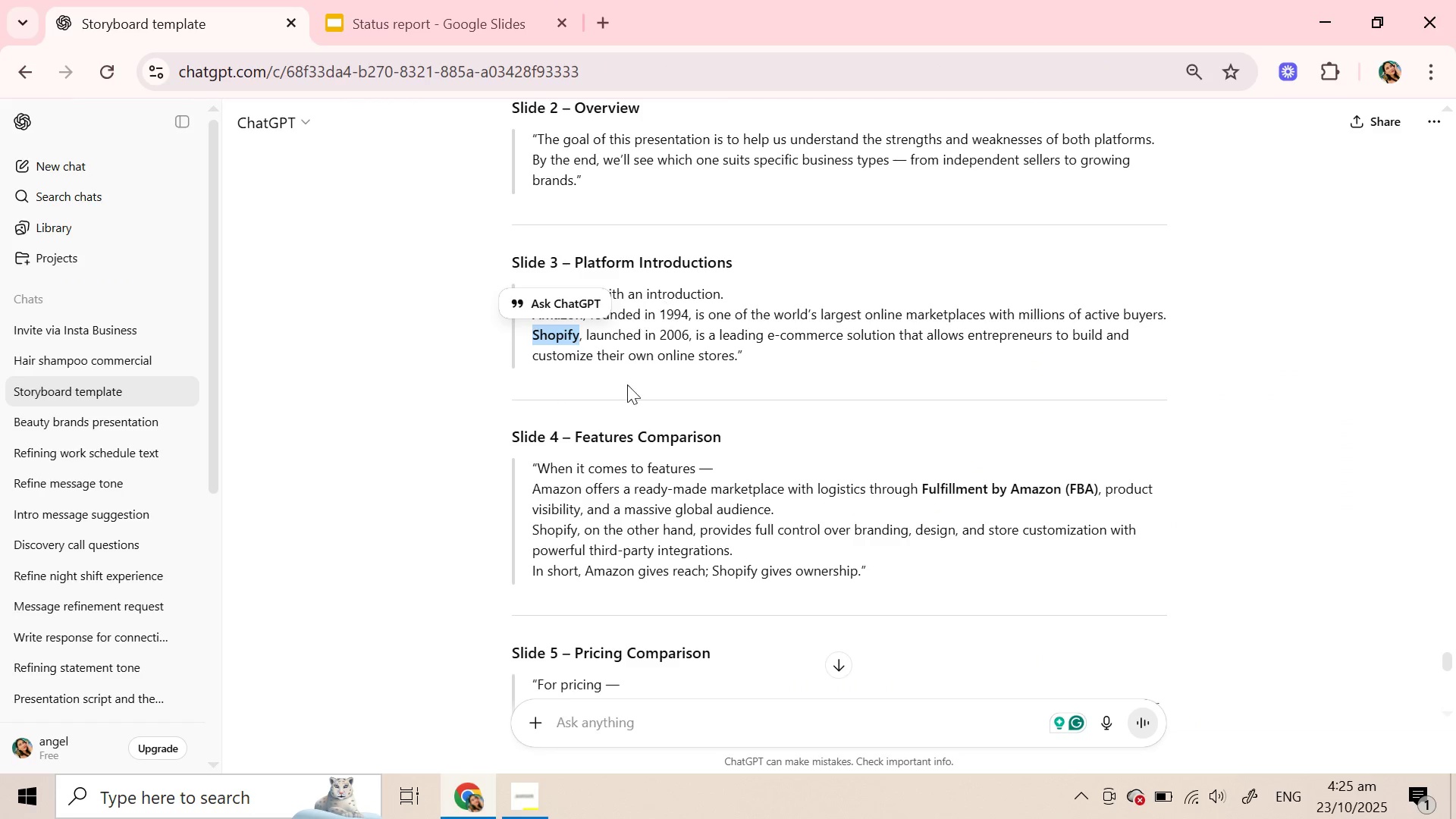 
left_click([627, 385])
 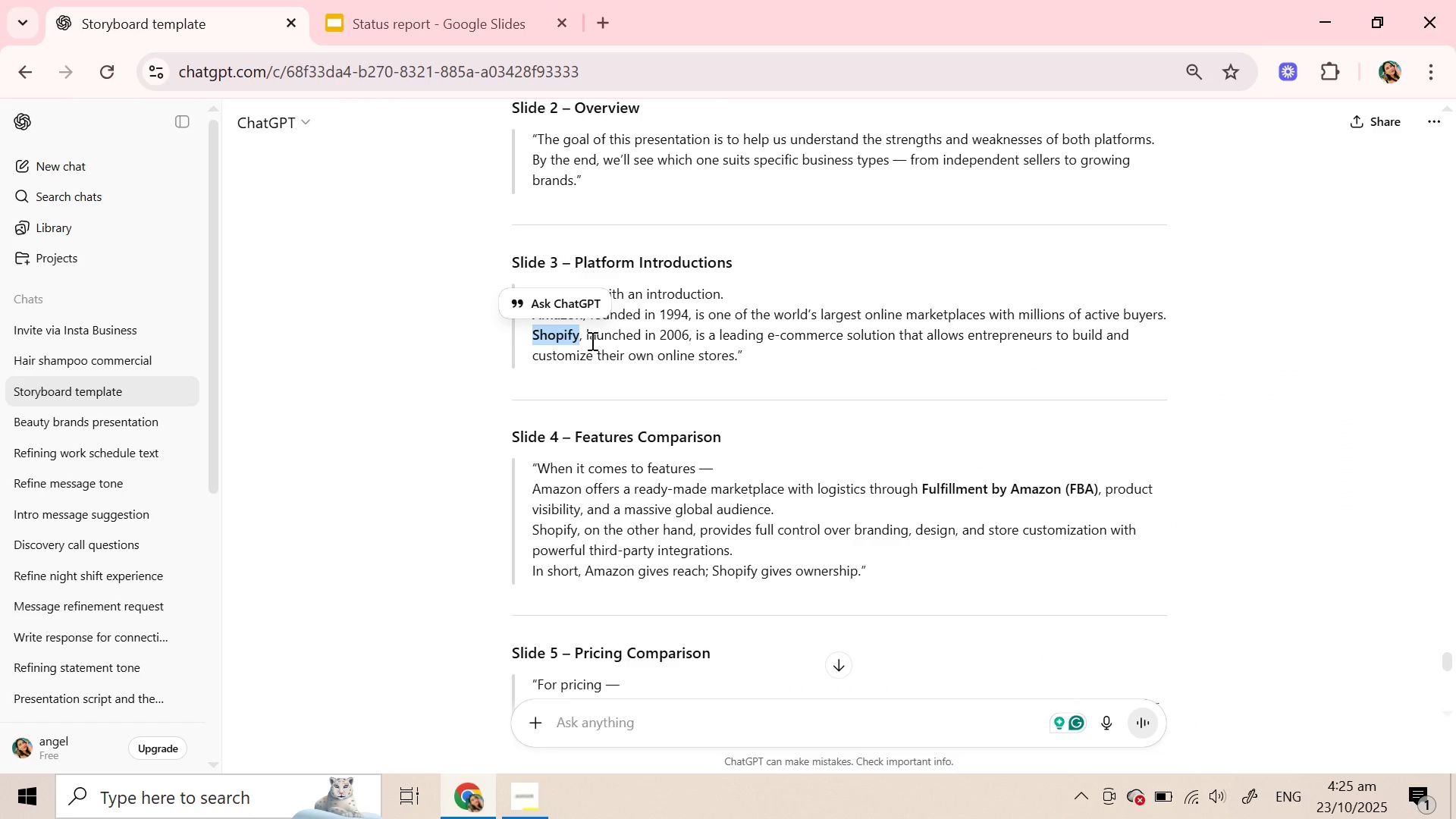 
left_click([591, 340])
 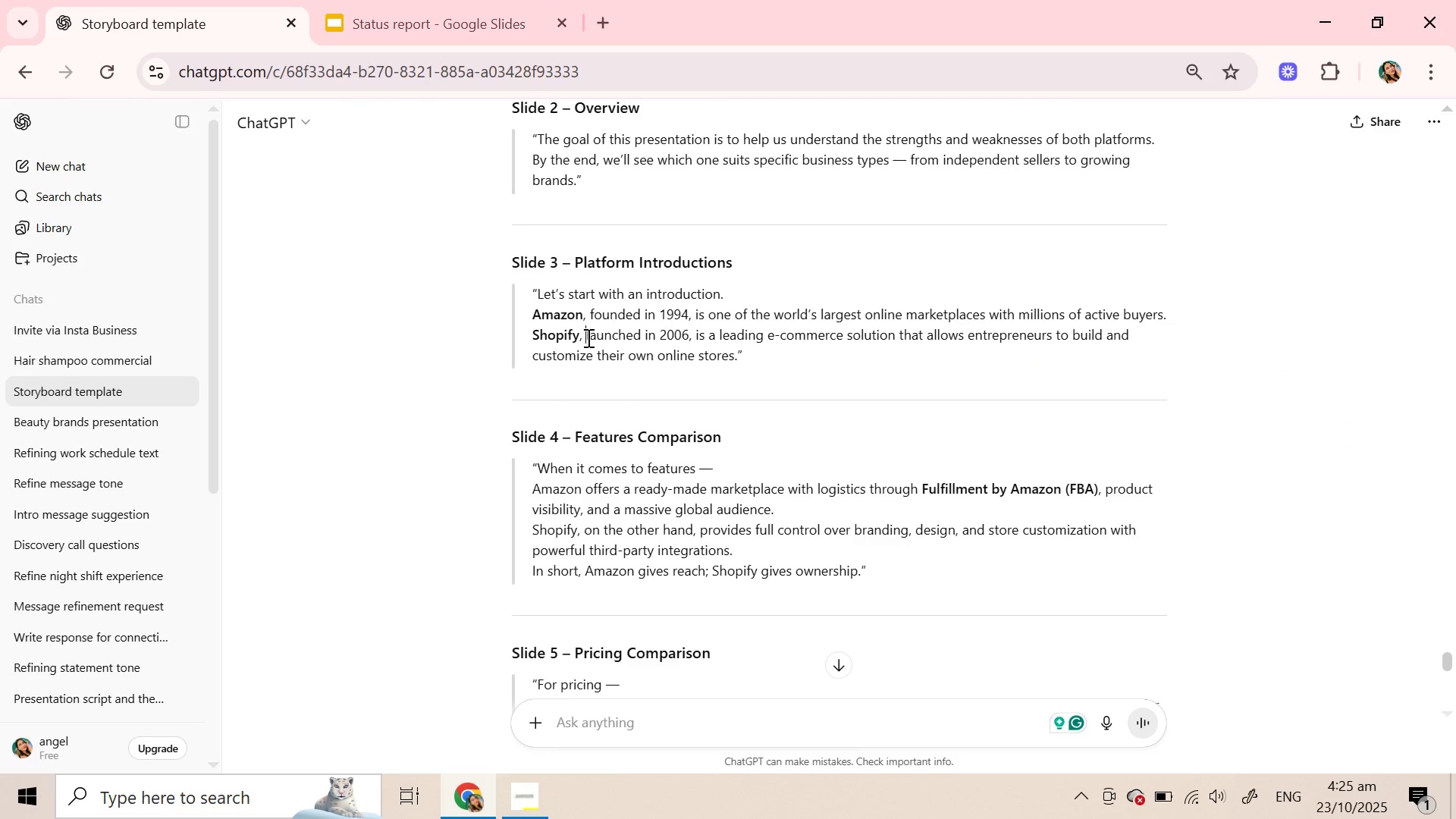 
left_click_drag(start_coordinate=[586, 337], to_coordinate=[737, 365])
 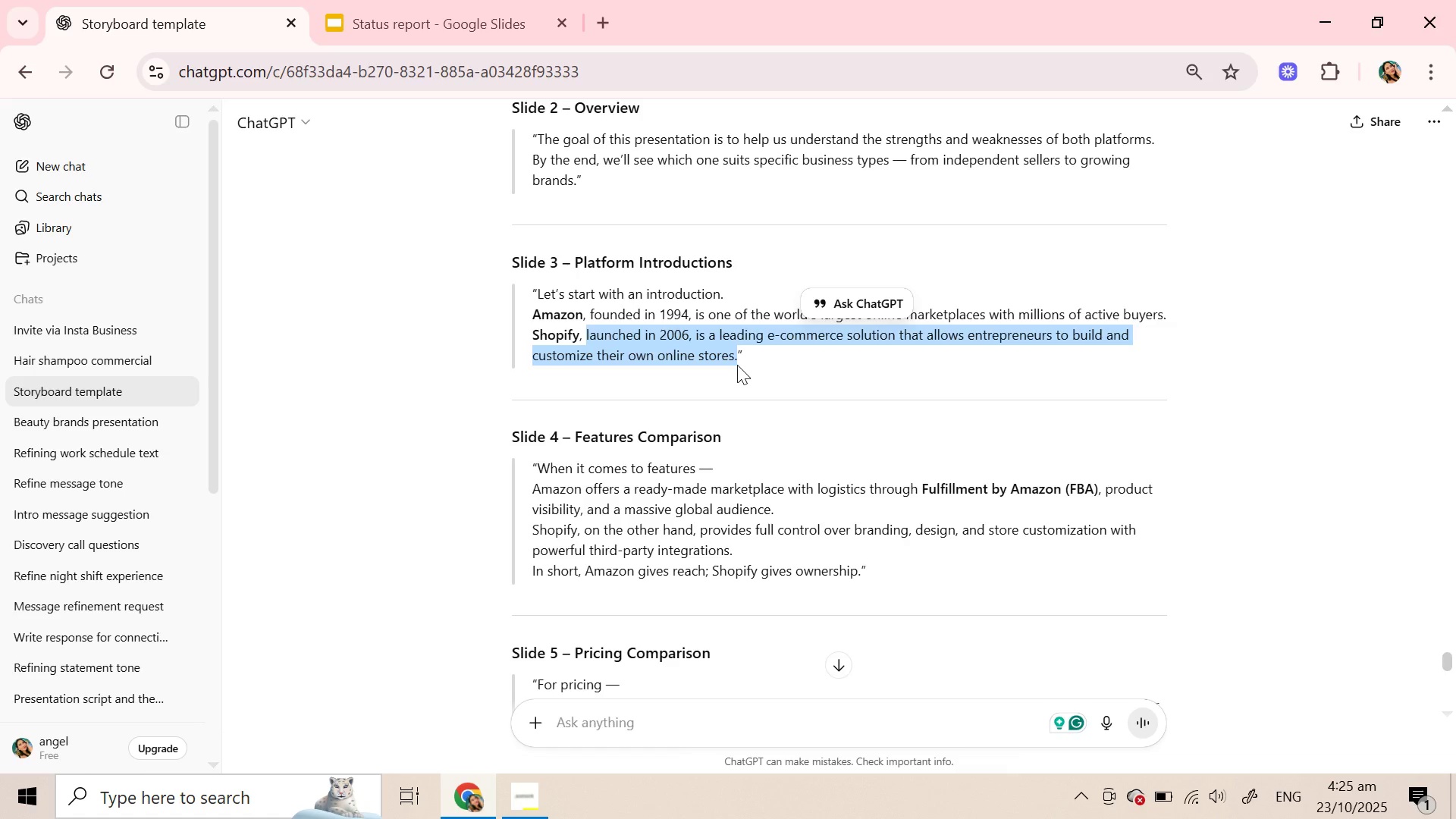 
key(Control+C)
 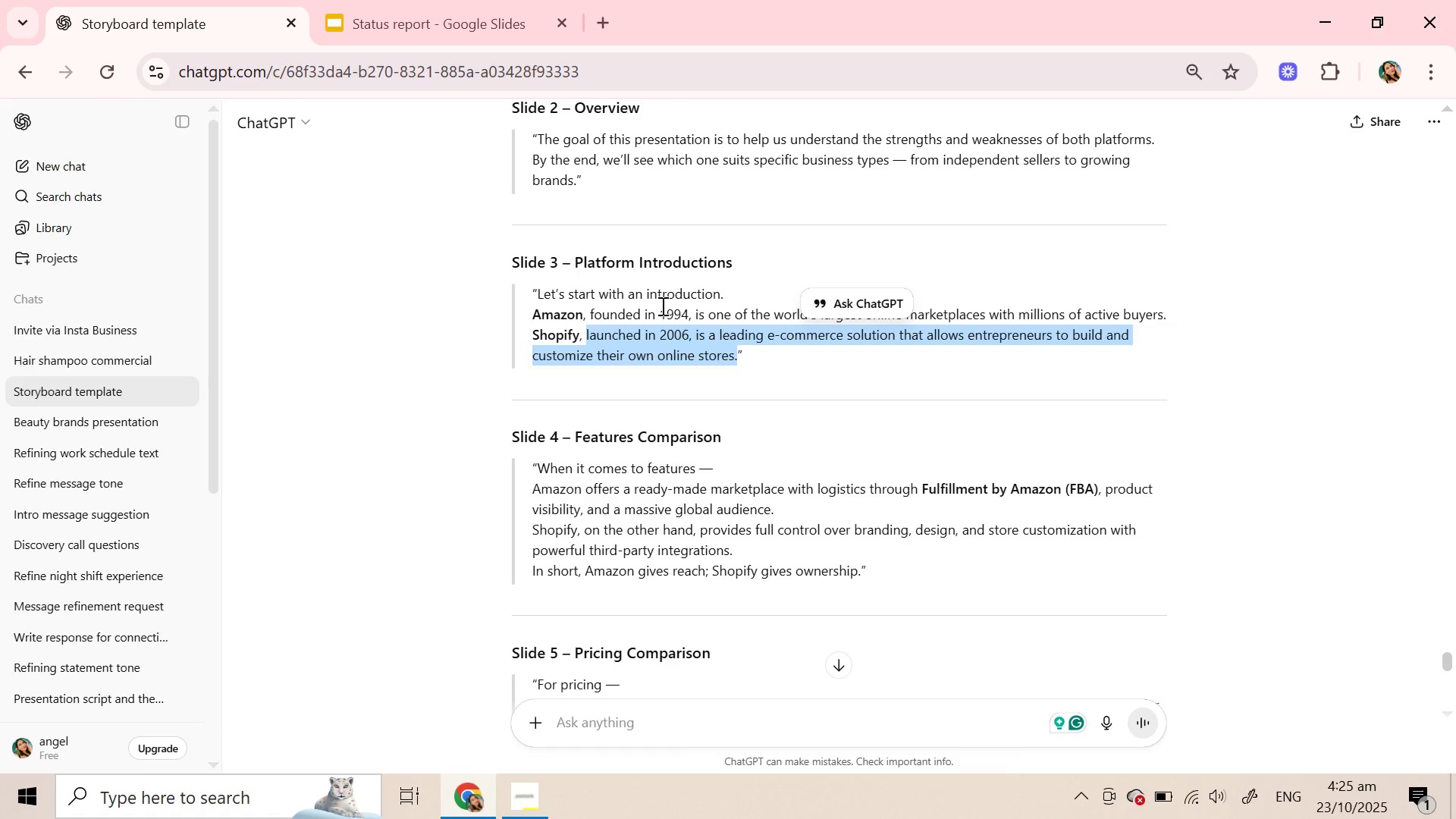 
key(Control+C)
 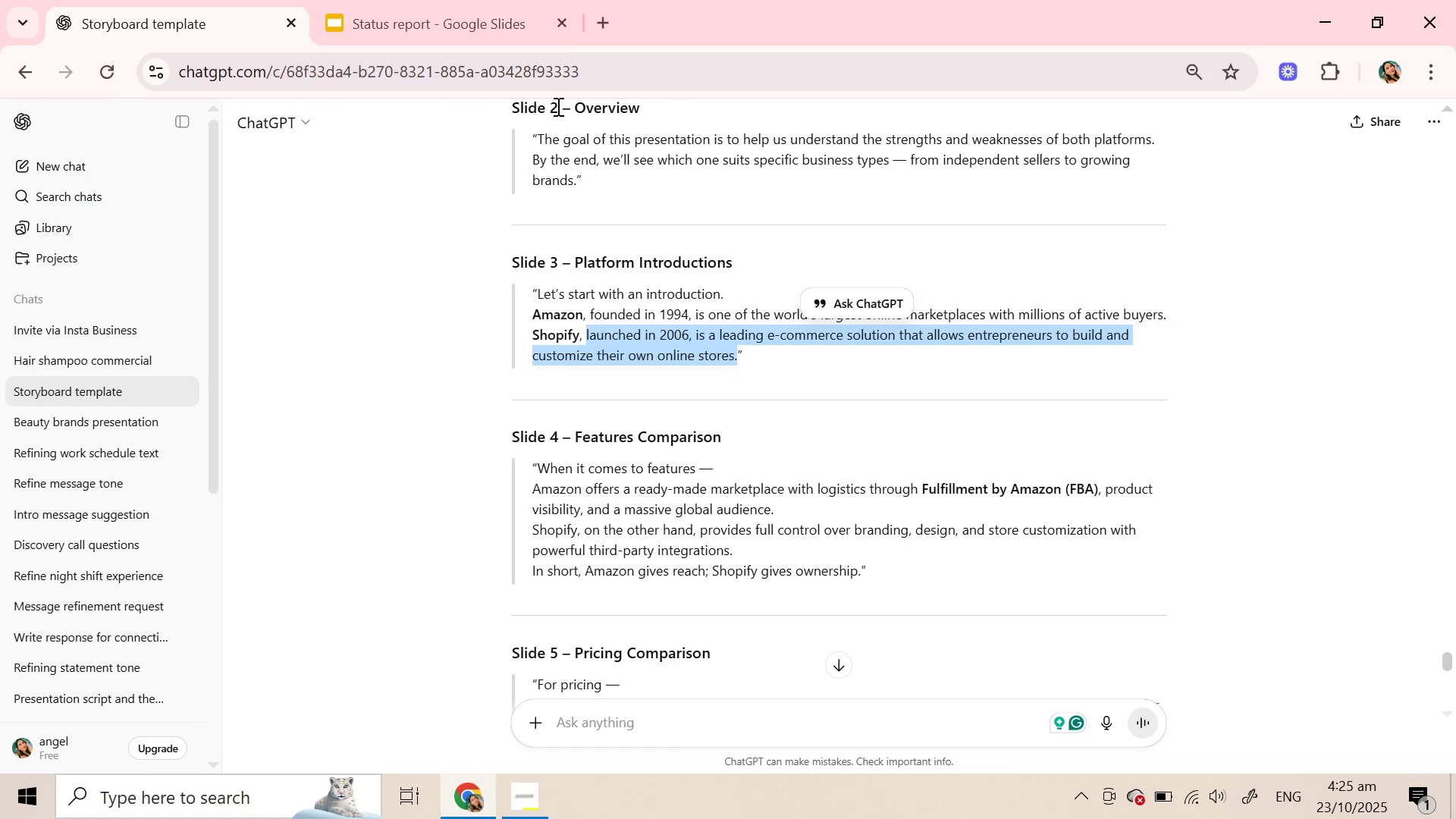 
key(Control+C)
 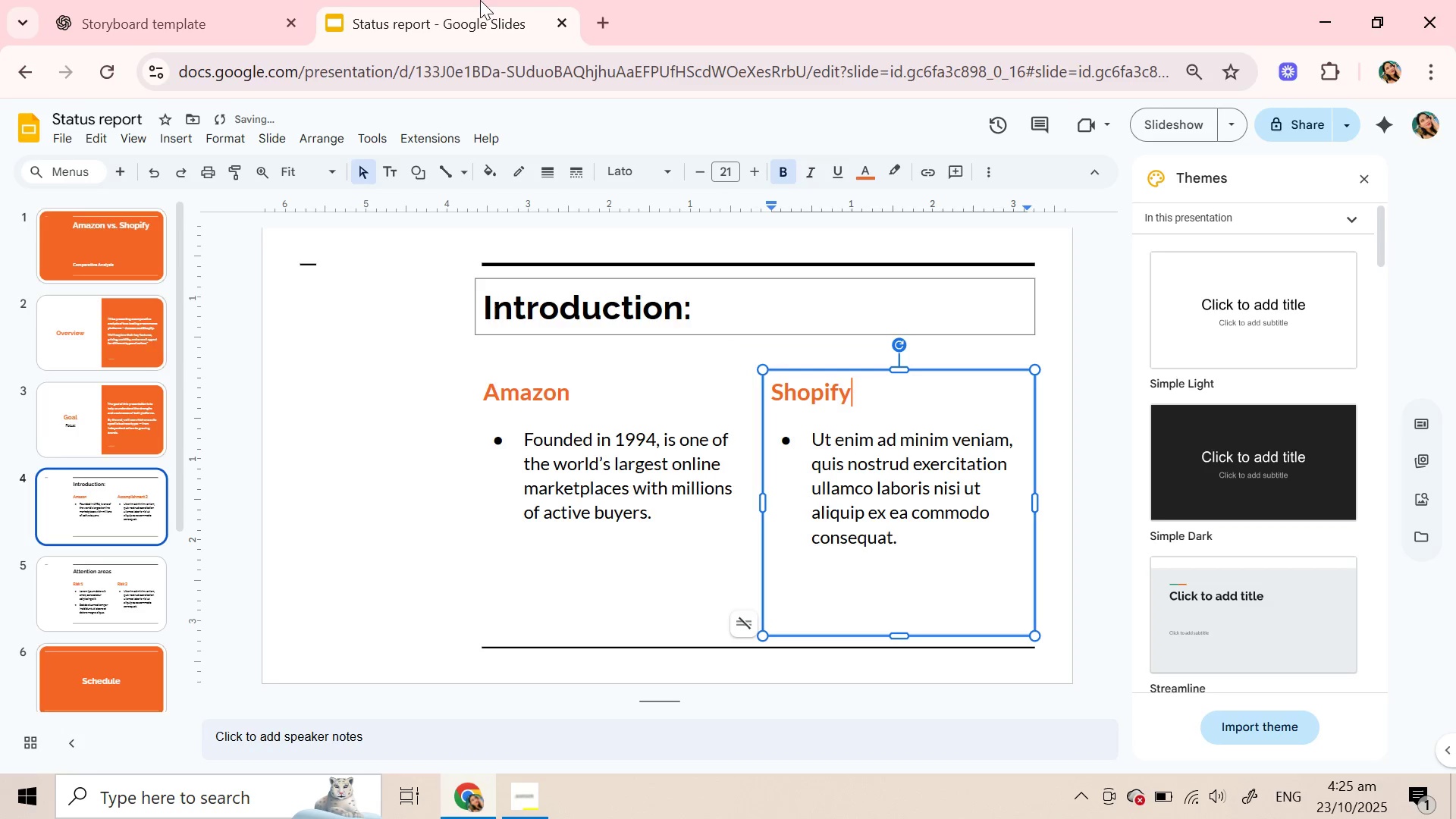 
left_click([480, 0])
 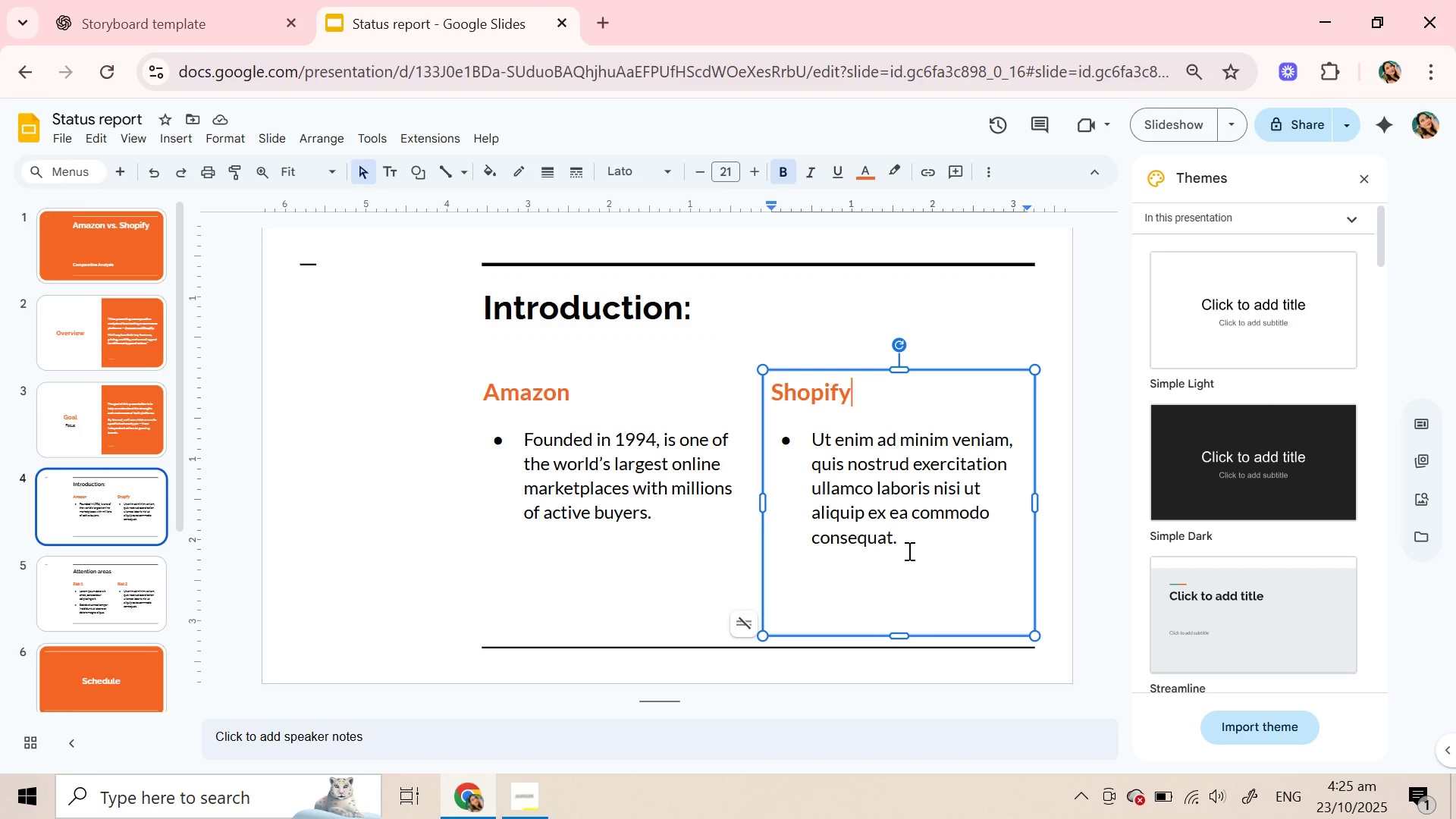 
left_click_drag(start_coordinate=[894, 538], to_coordinate=[814, 449])
 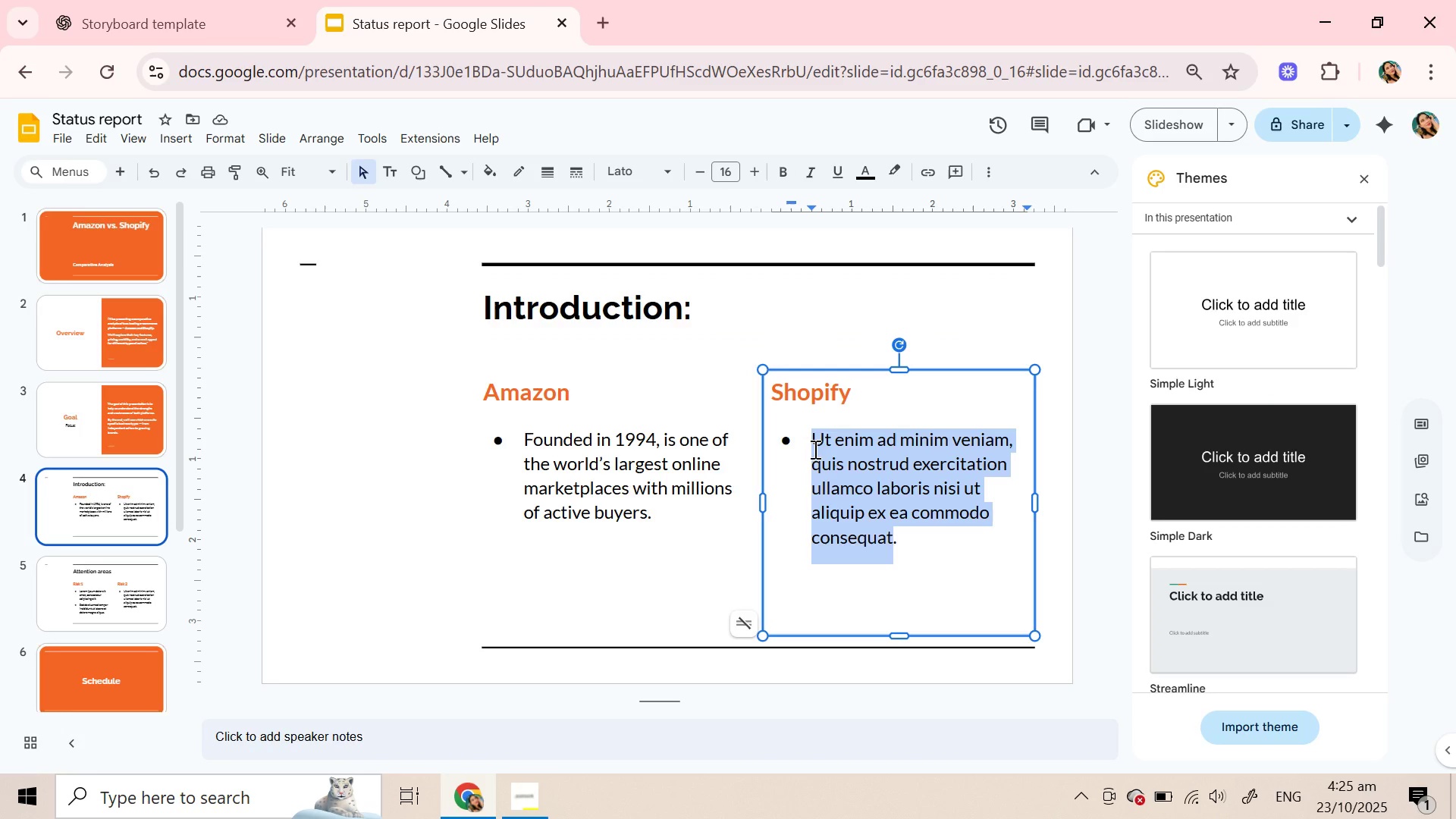 
key(Control+V)
 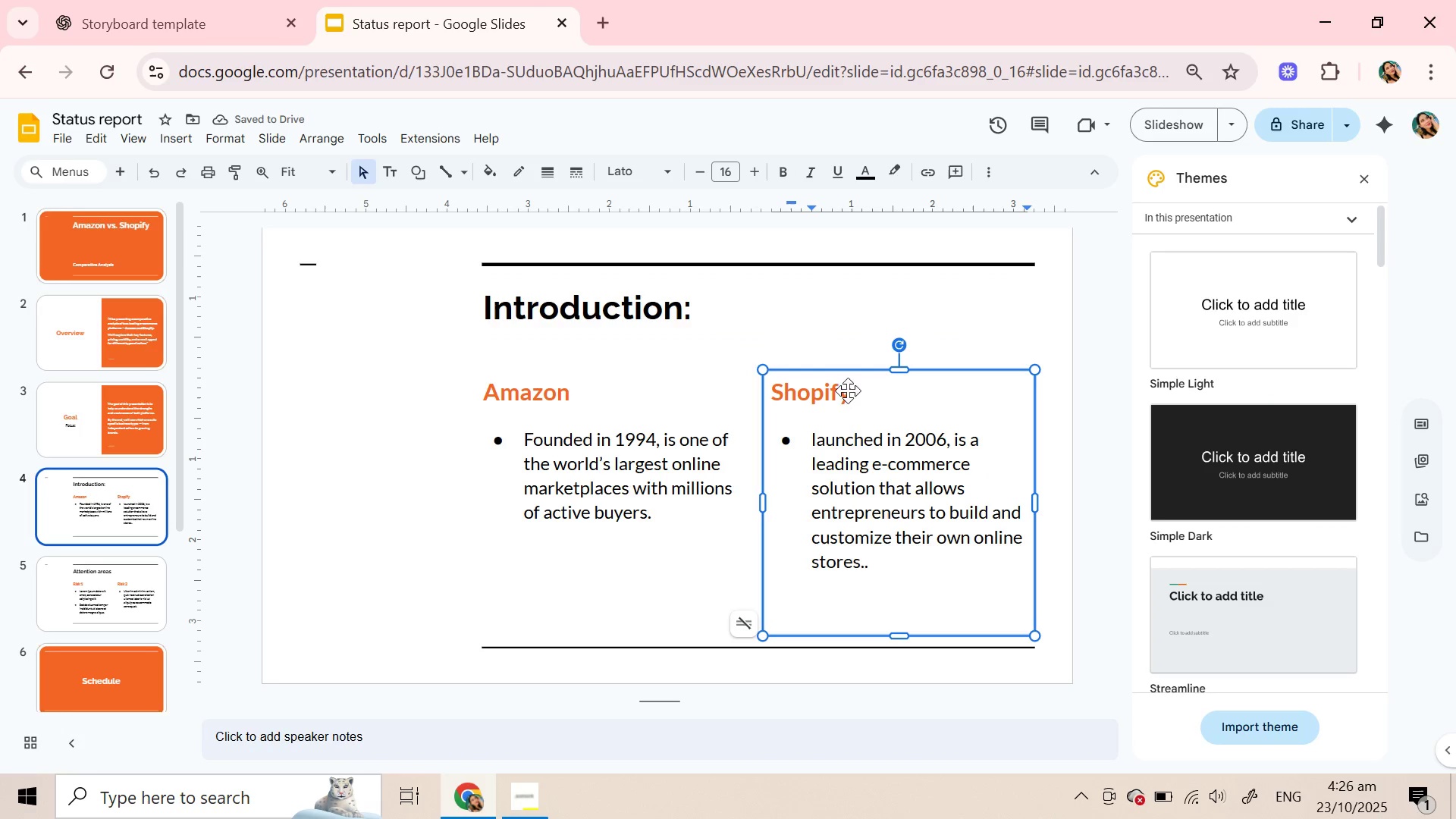 
wait(6.3)
 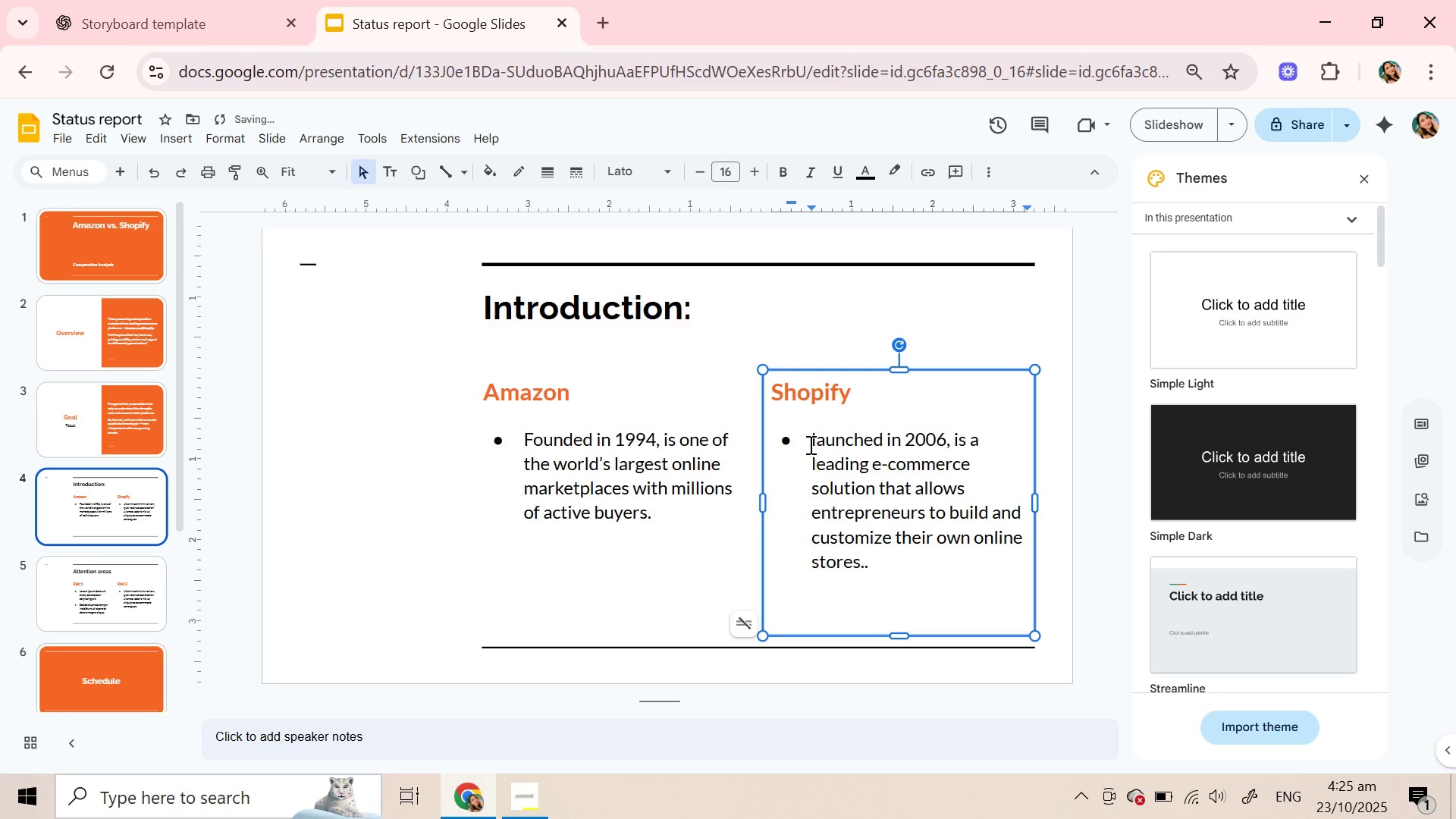 
left_click([817, 438])
 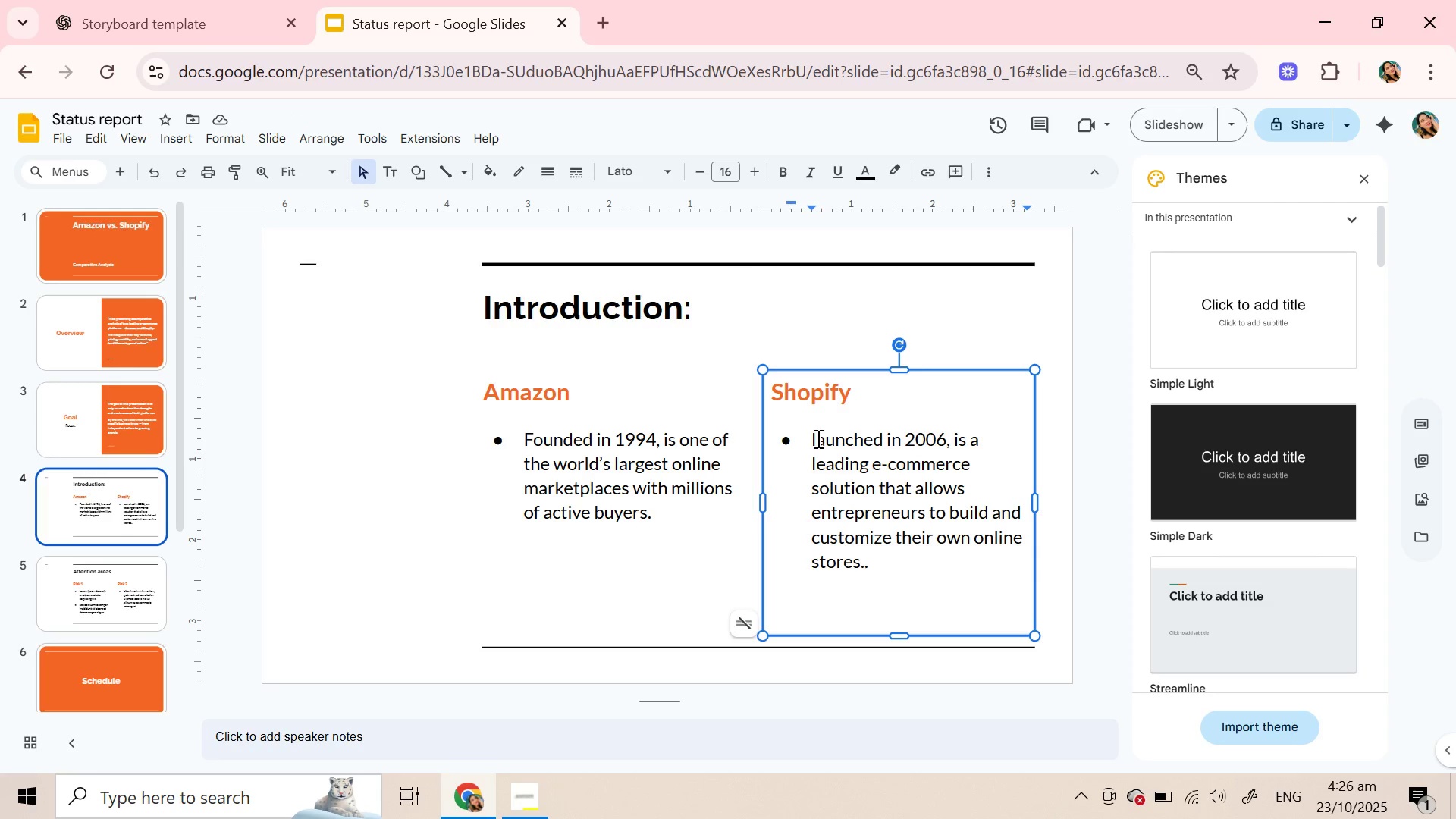 
key(Backspace)
 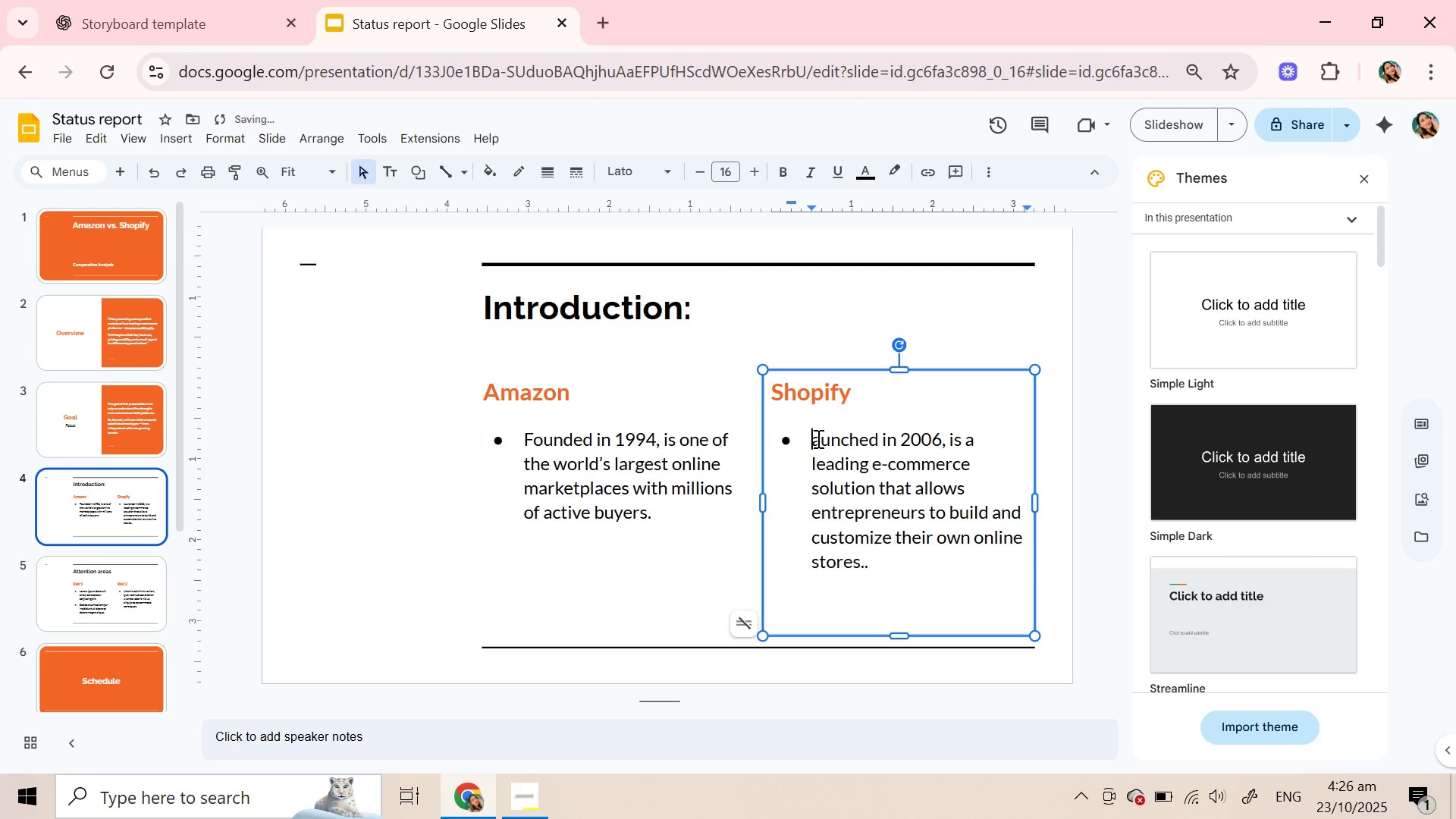 
key(CapsLock)
 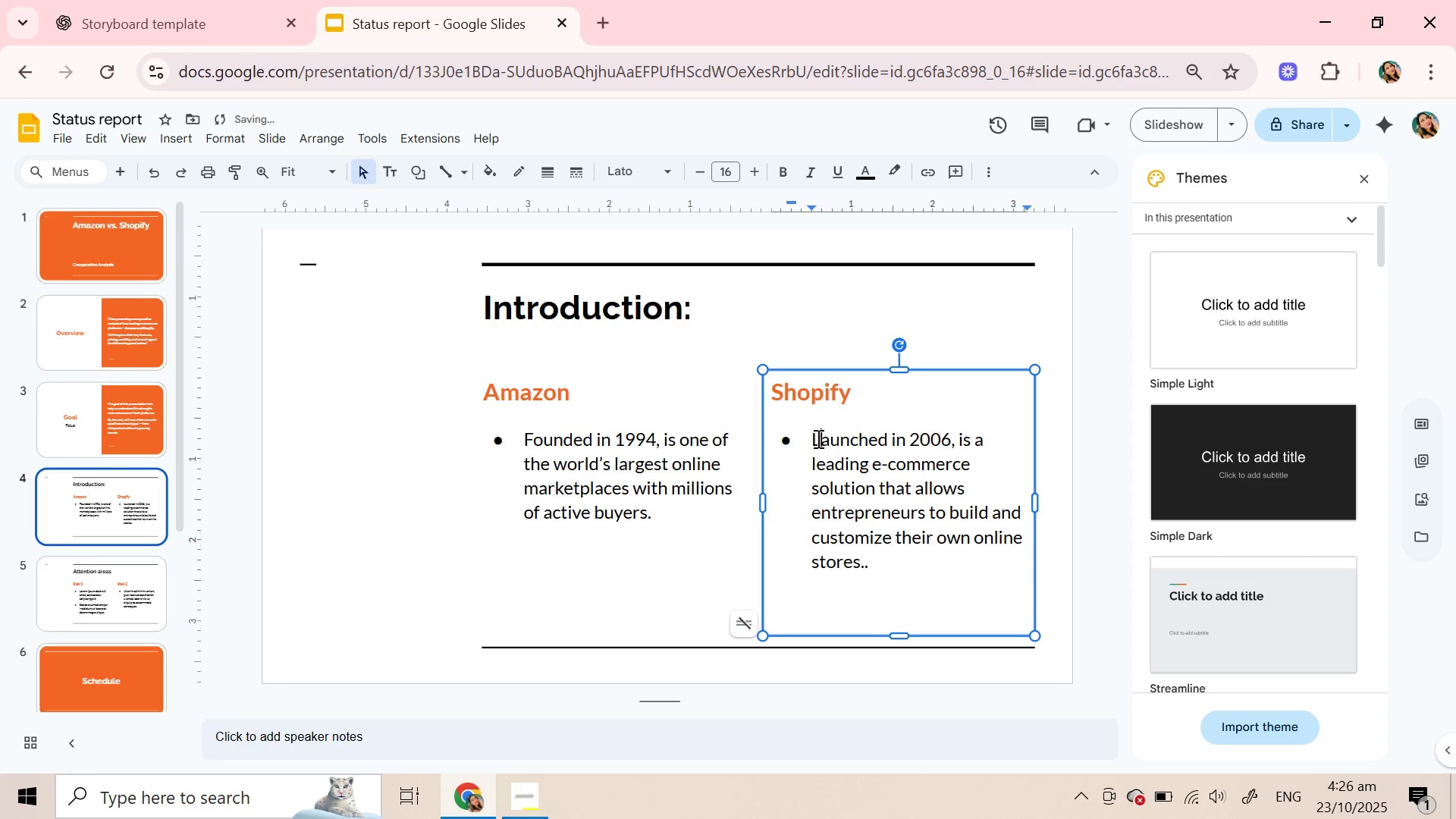 
key(L)
 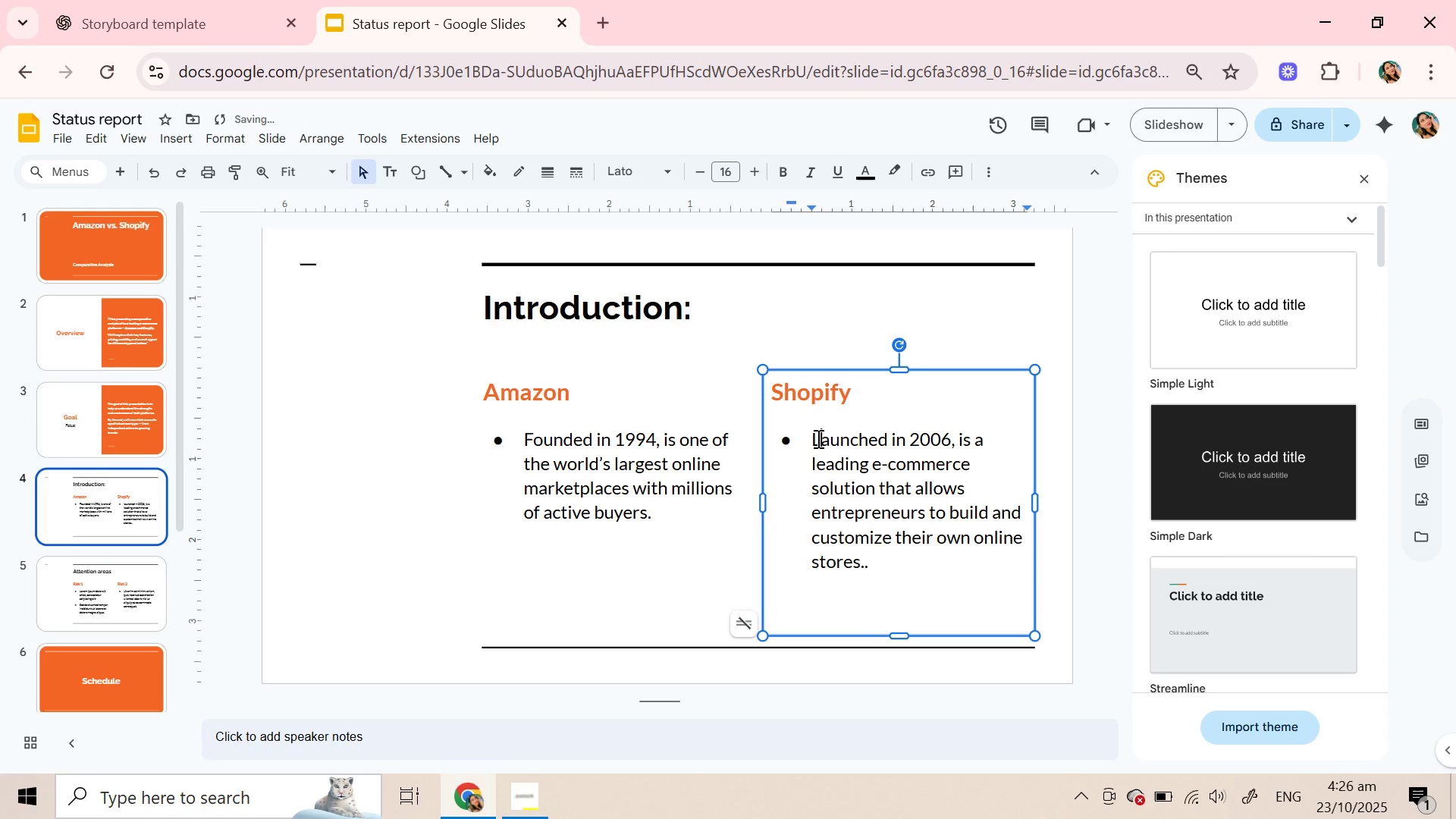 
key(CapsLock)
 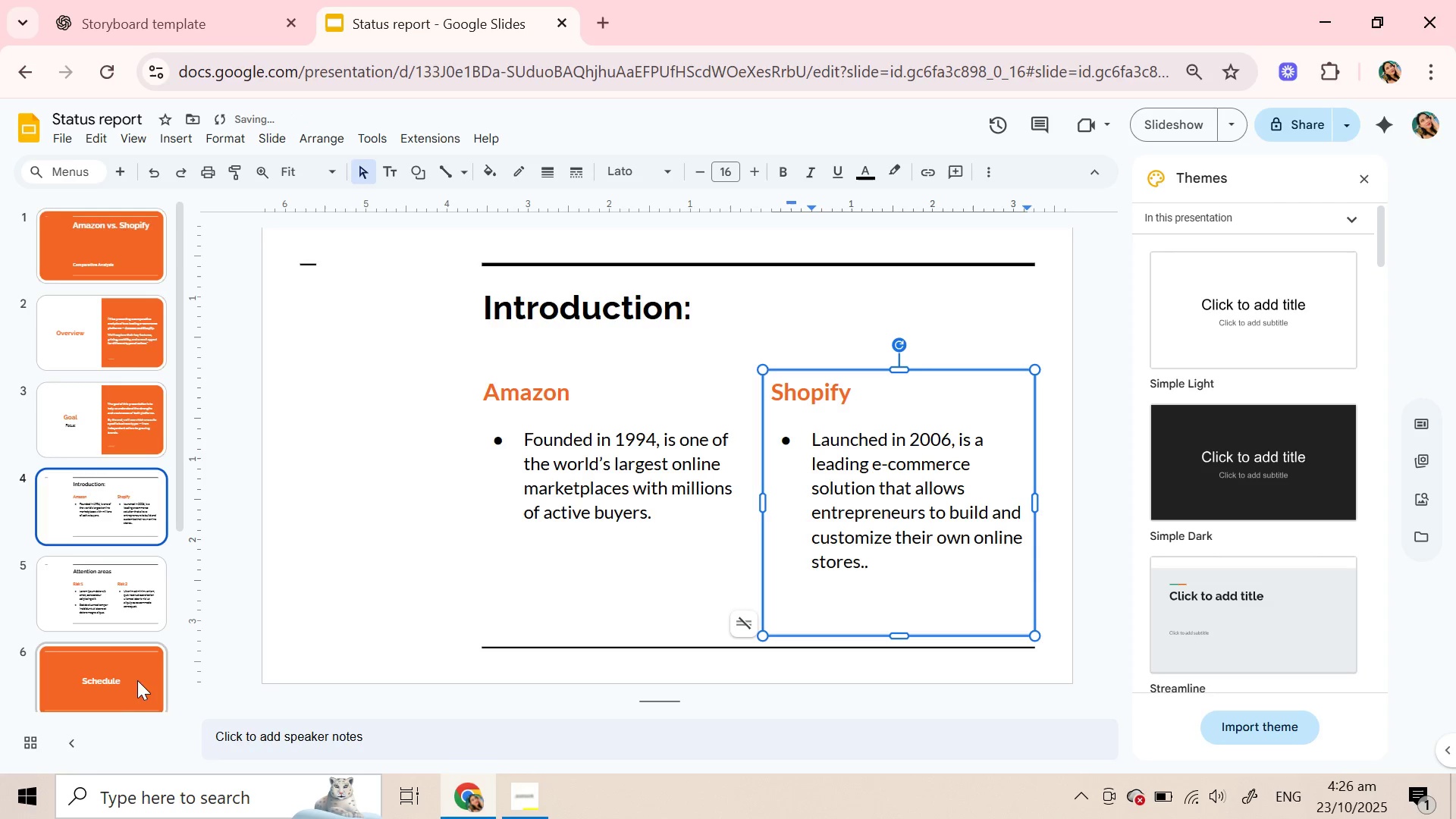 
left_click([99, 595])
 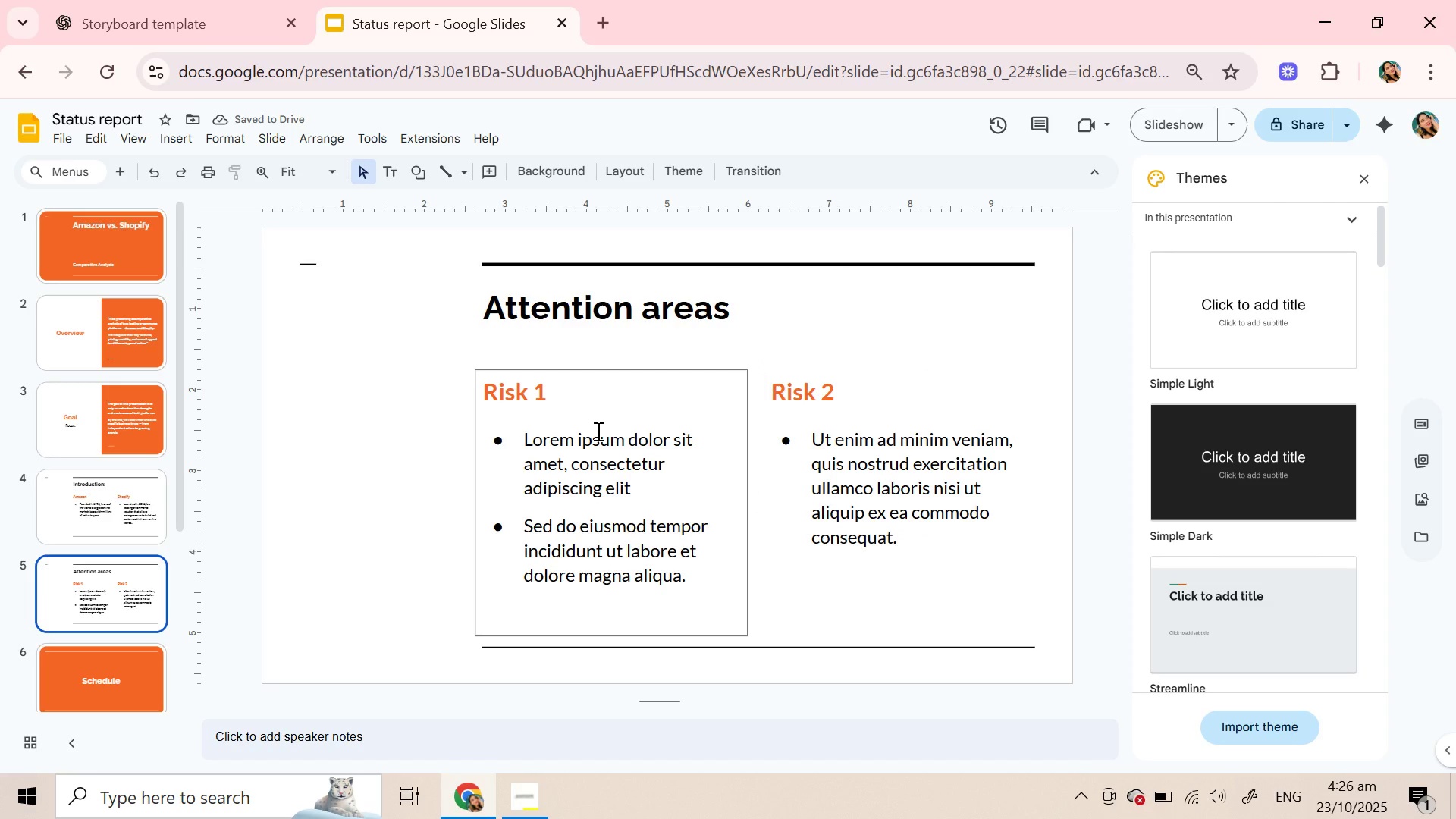 
scroll: coordinate [597, 431], scroll_direction: up, amount: 1.0
 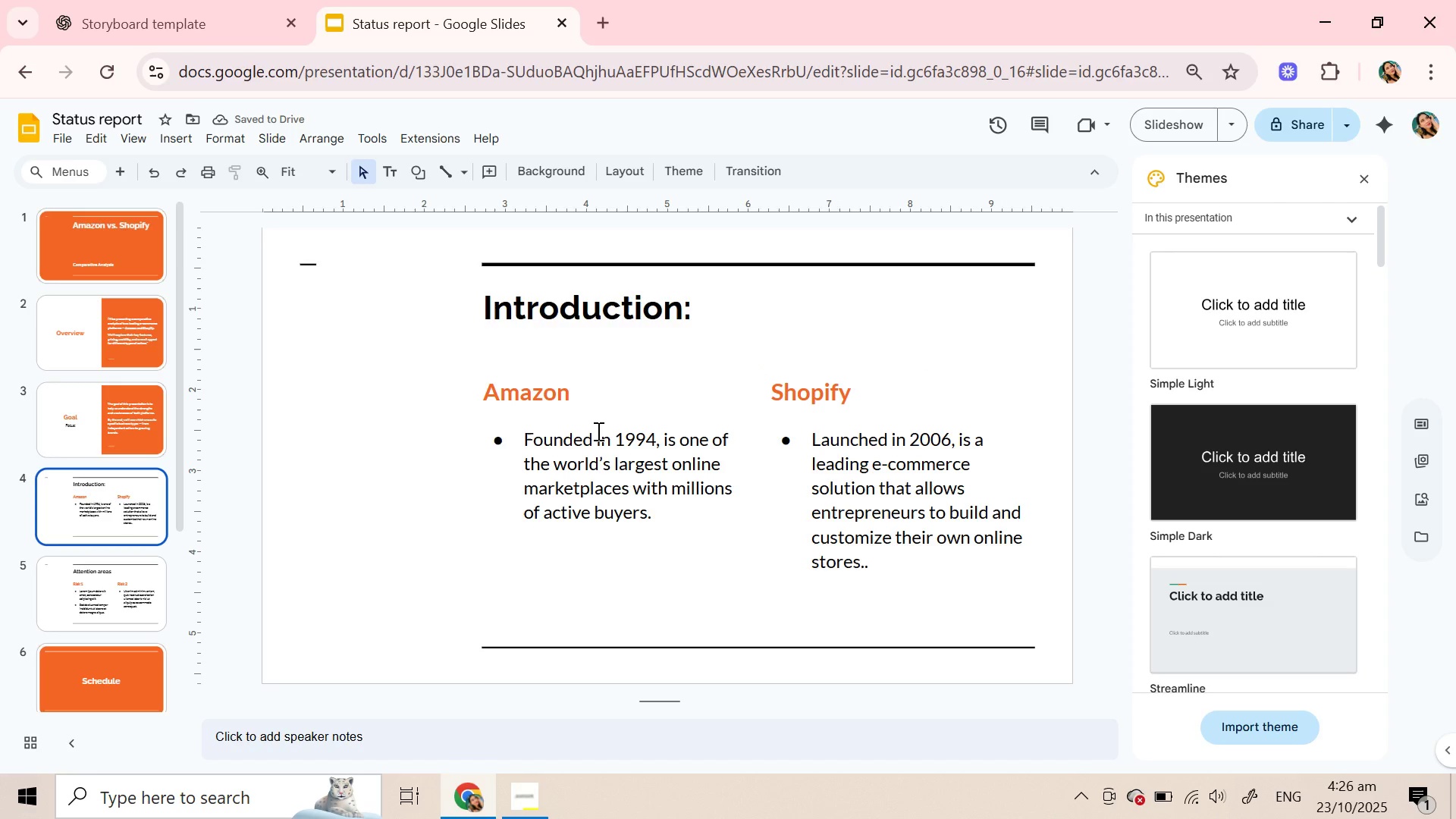 
scroll: coordinate [597, 431], scroll_direction: down, amount: 1.0
 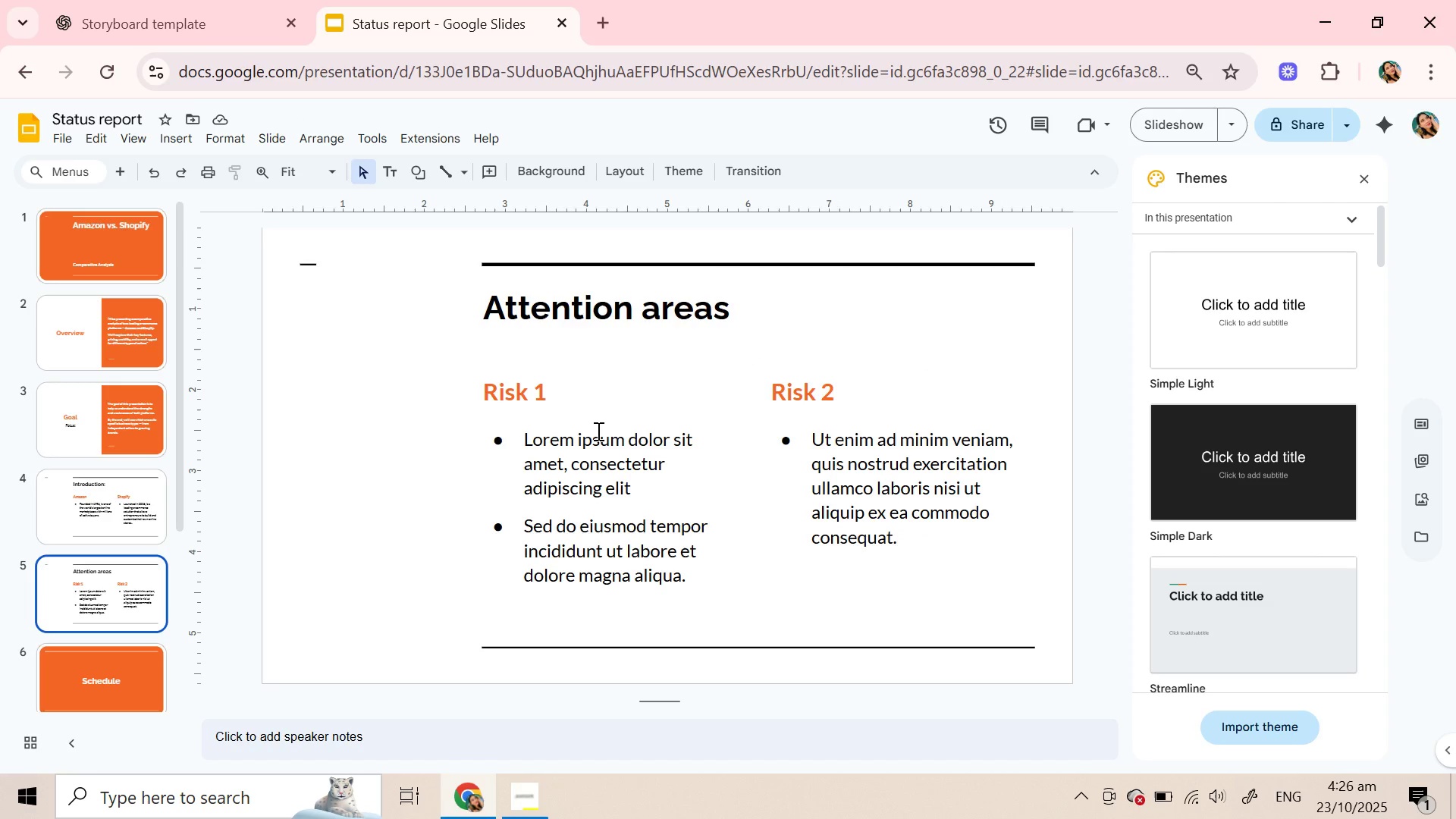 
left_click([193, 0])
 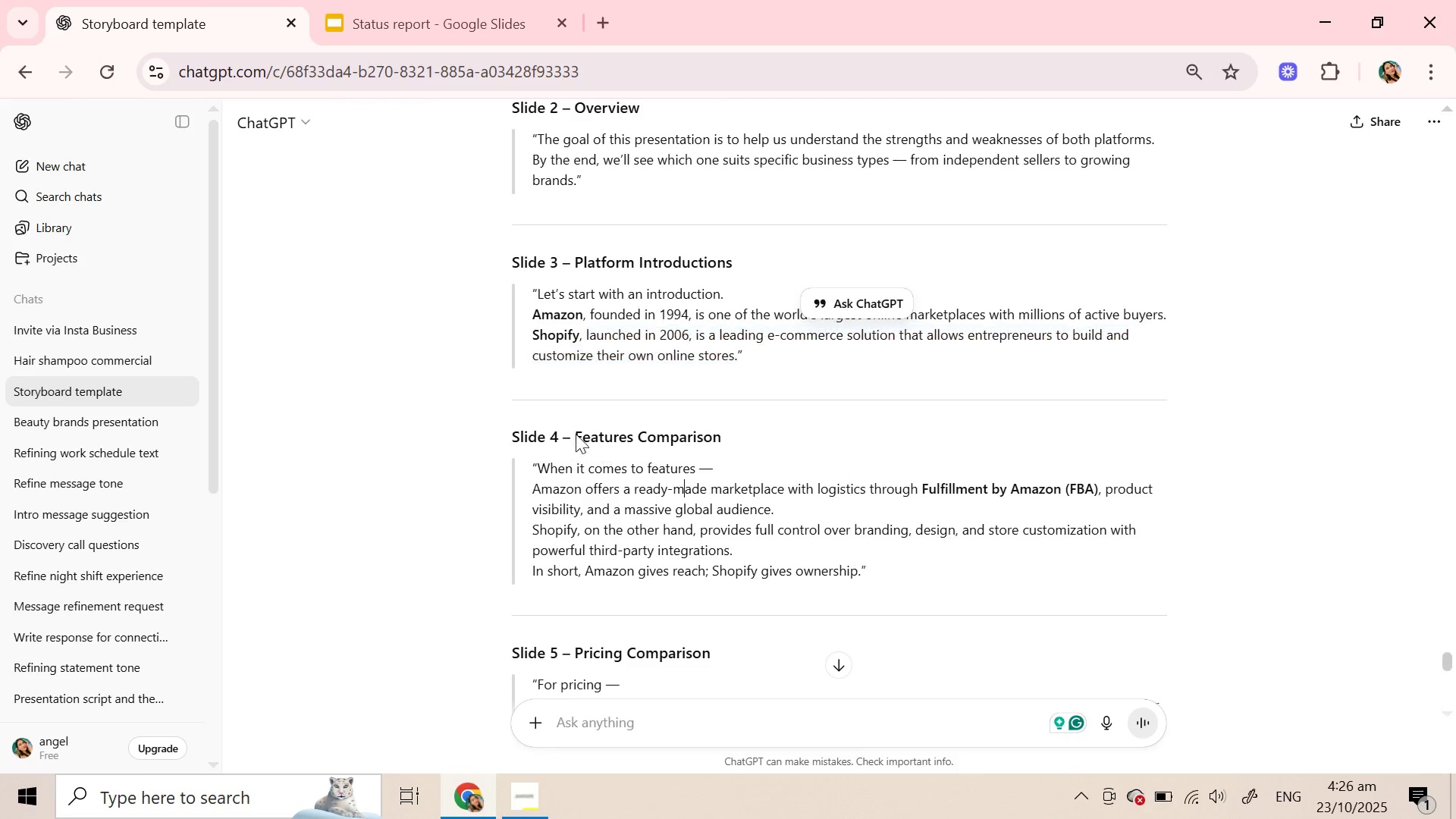 
left_click_drag(start_coordinate=[577, 434], to_coordinate=[830, 428])
 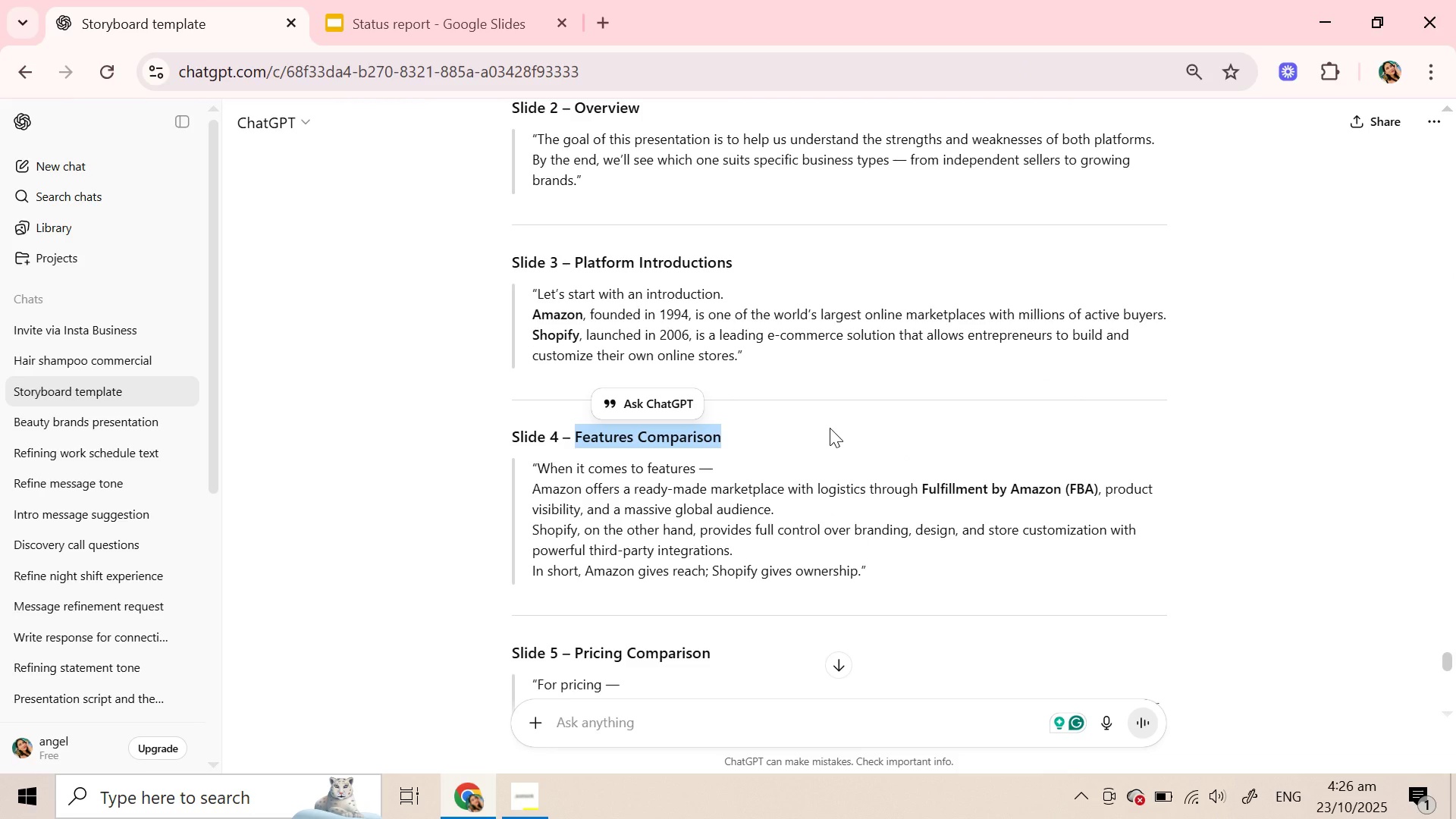 
key(Control+C)
 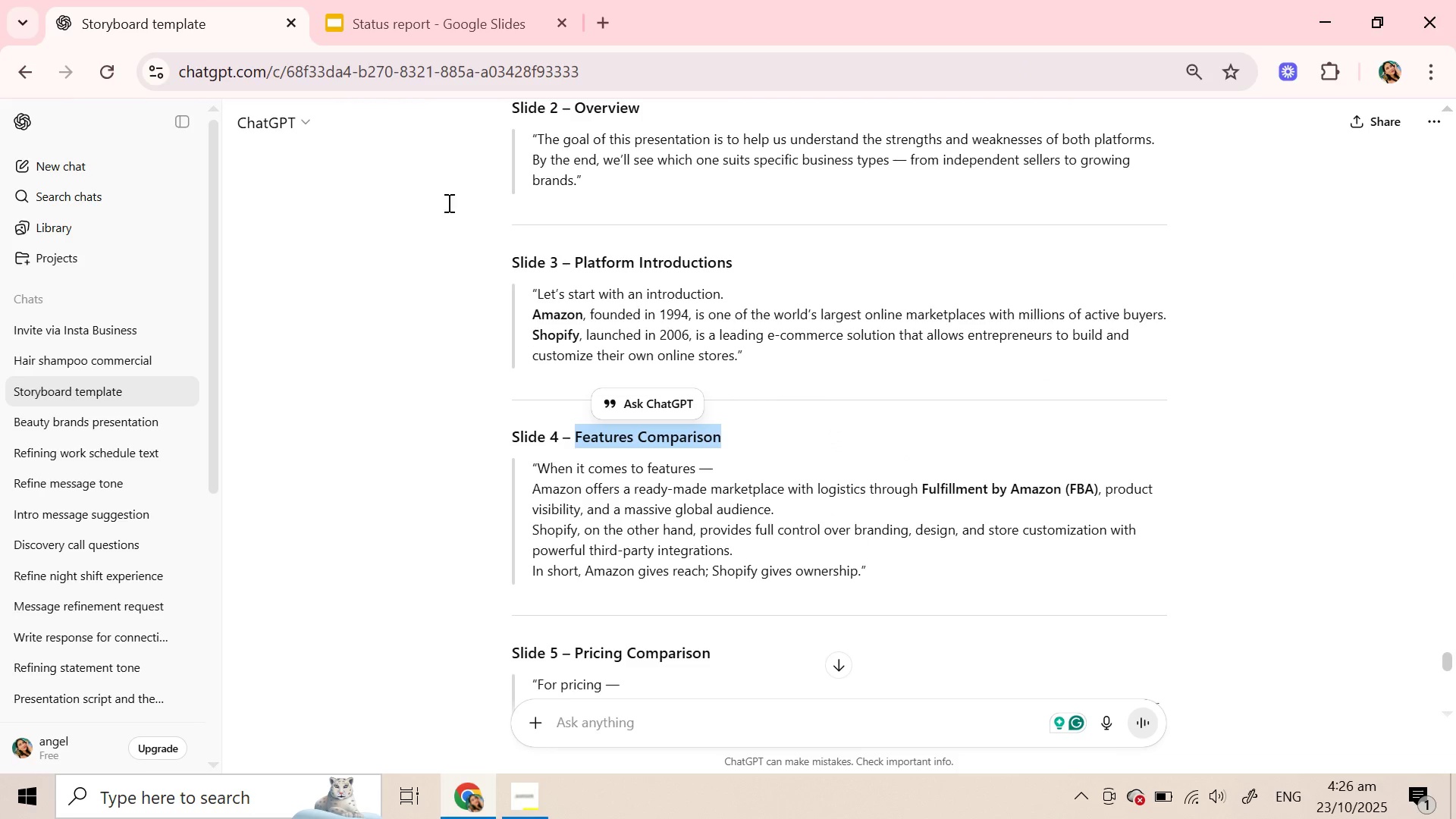 
key(Control+C)
 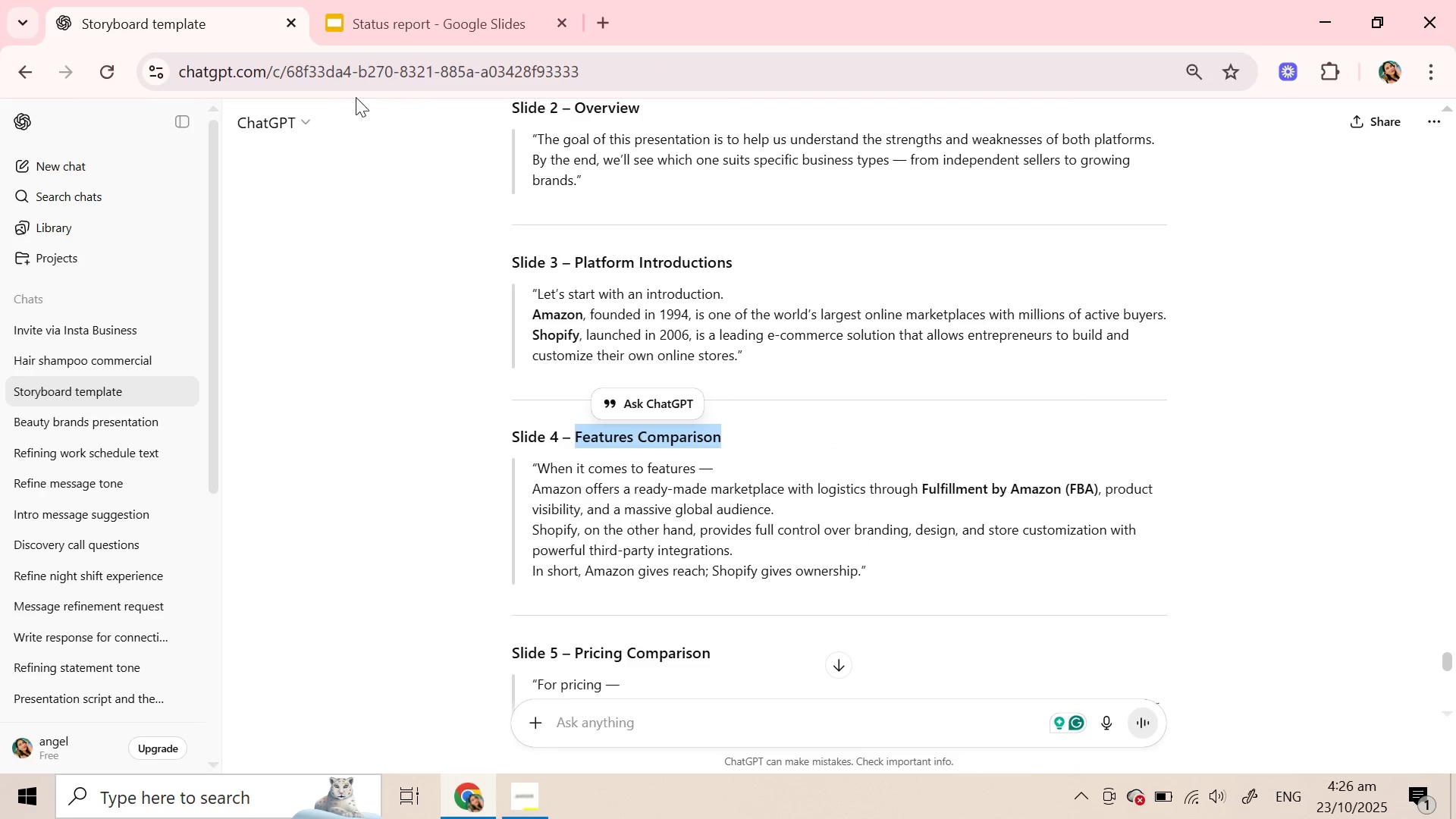 
key(Control+C)
 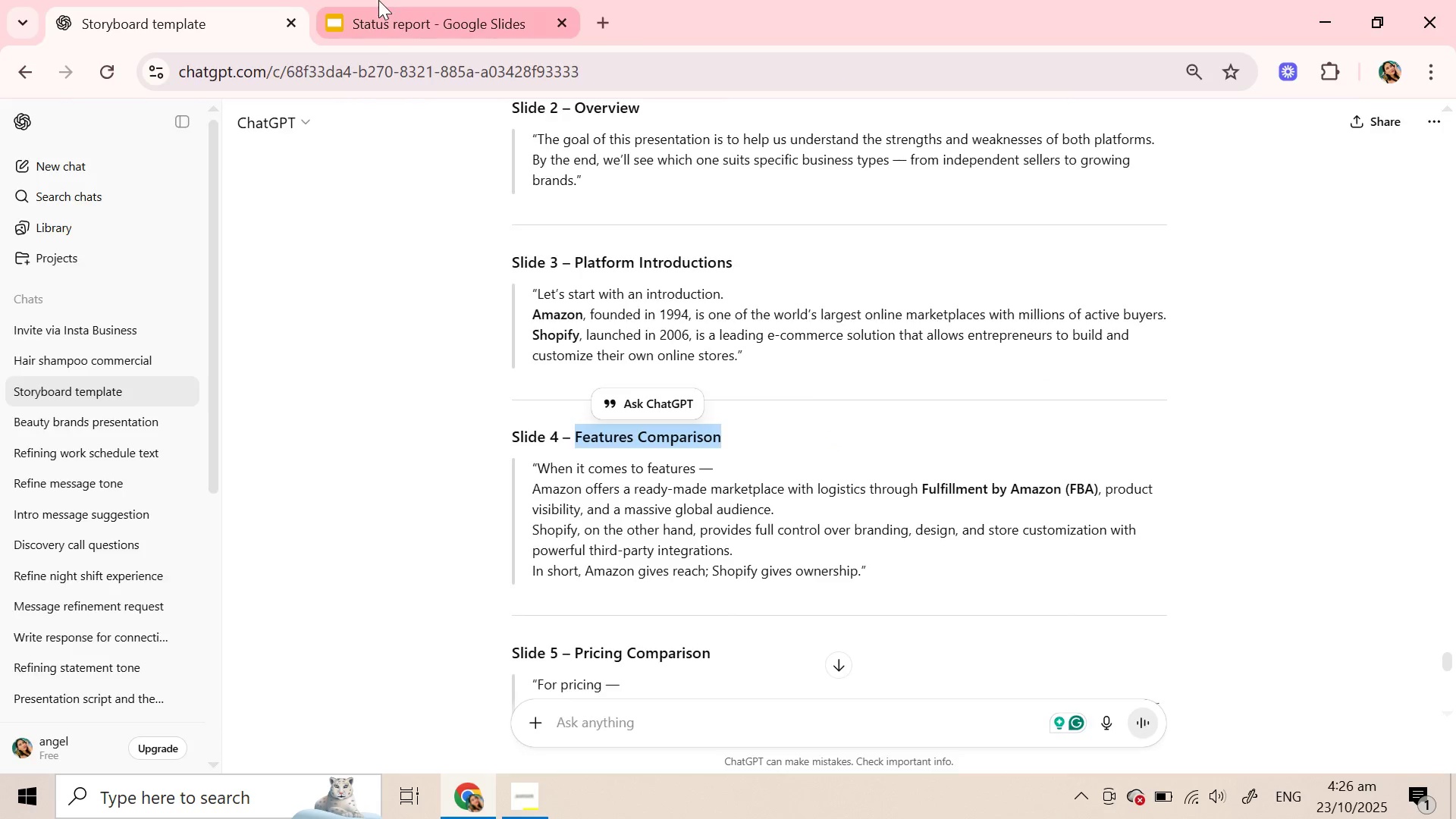 
left_click([378, 0])
 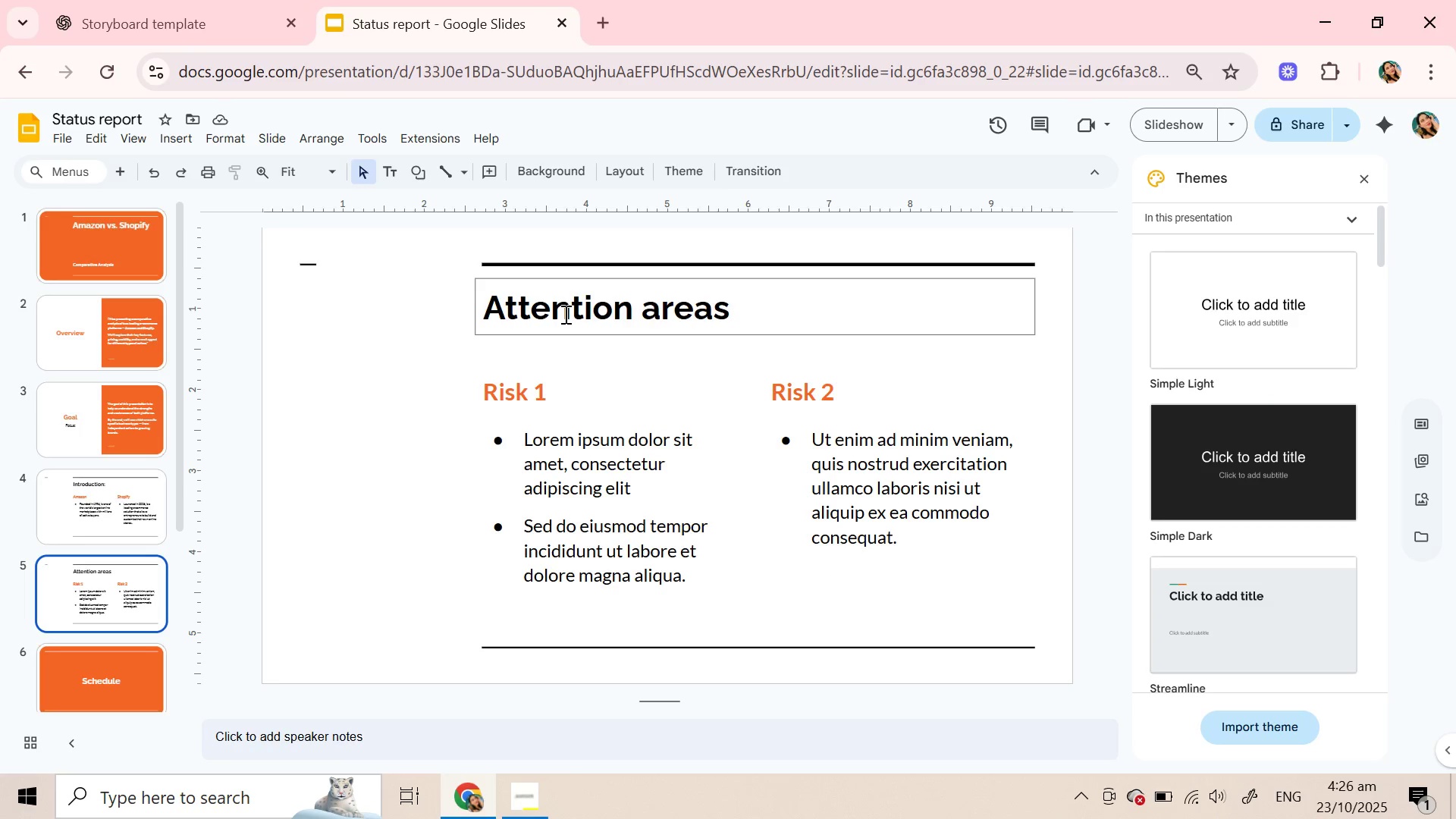 
double_click([564, 314])
 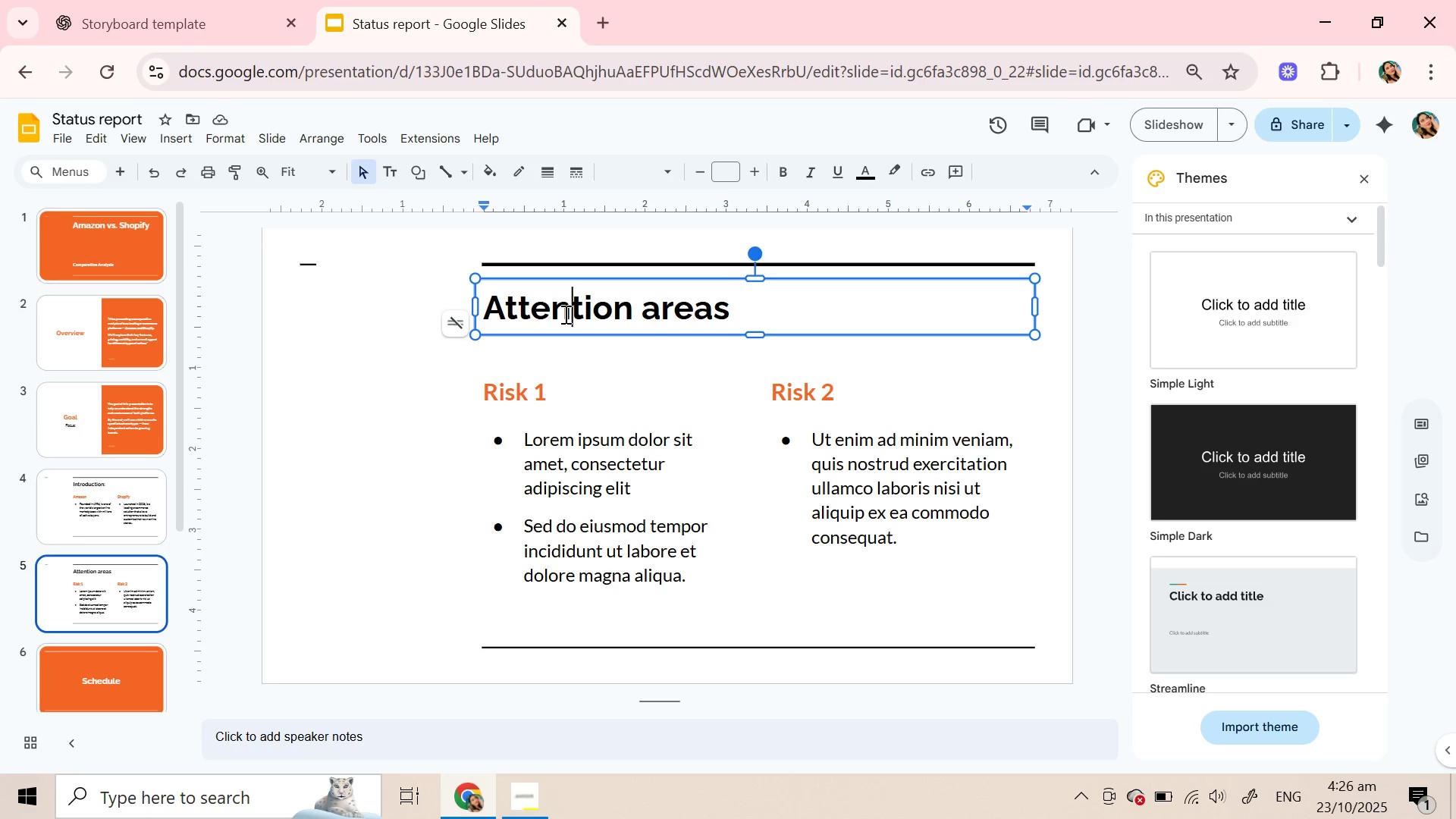 
triple_click([564, 314])
 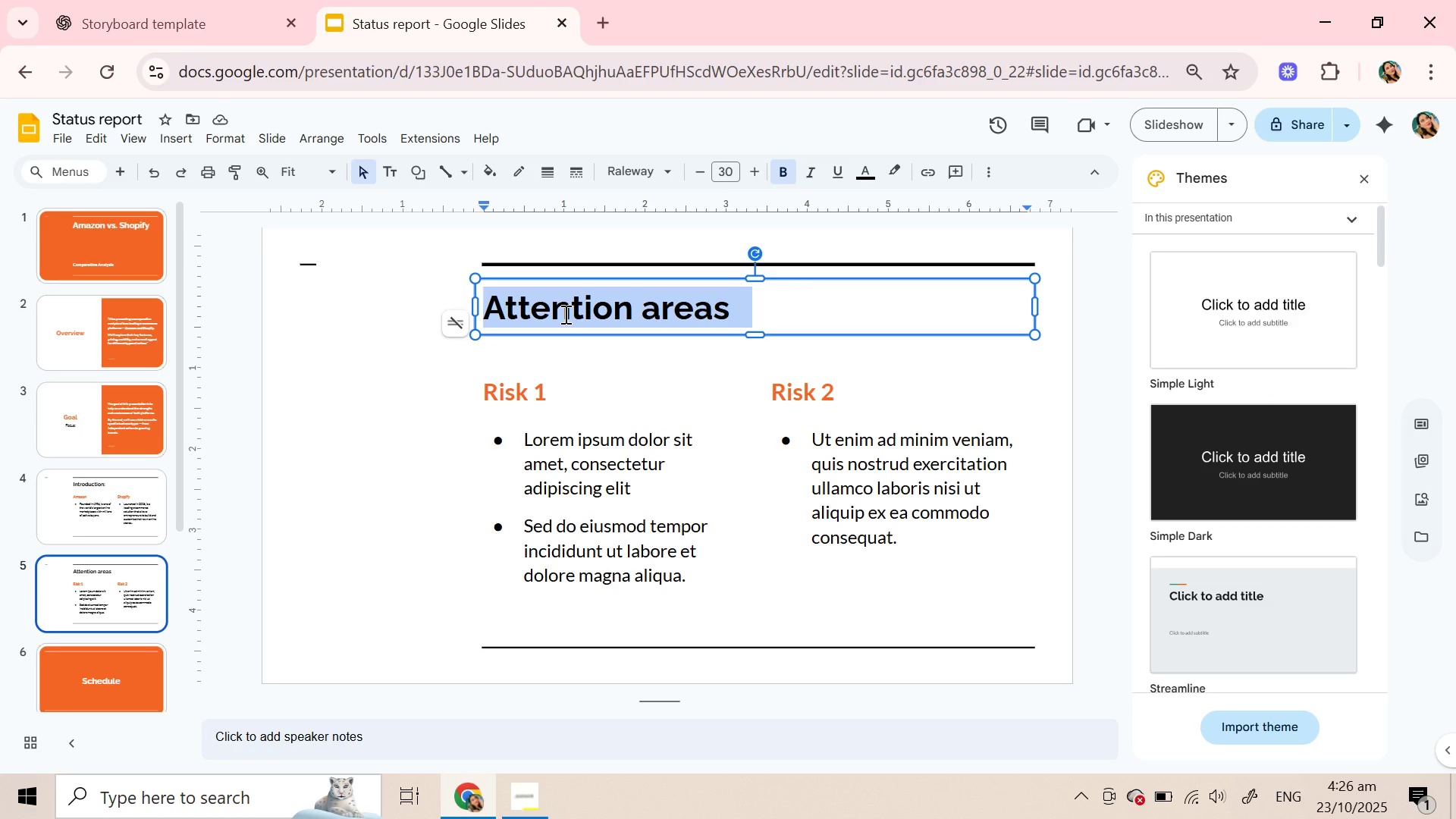 
key(Control+V)
 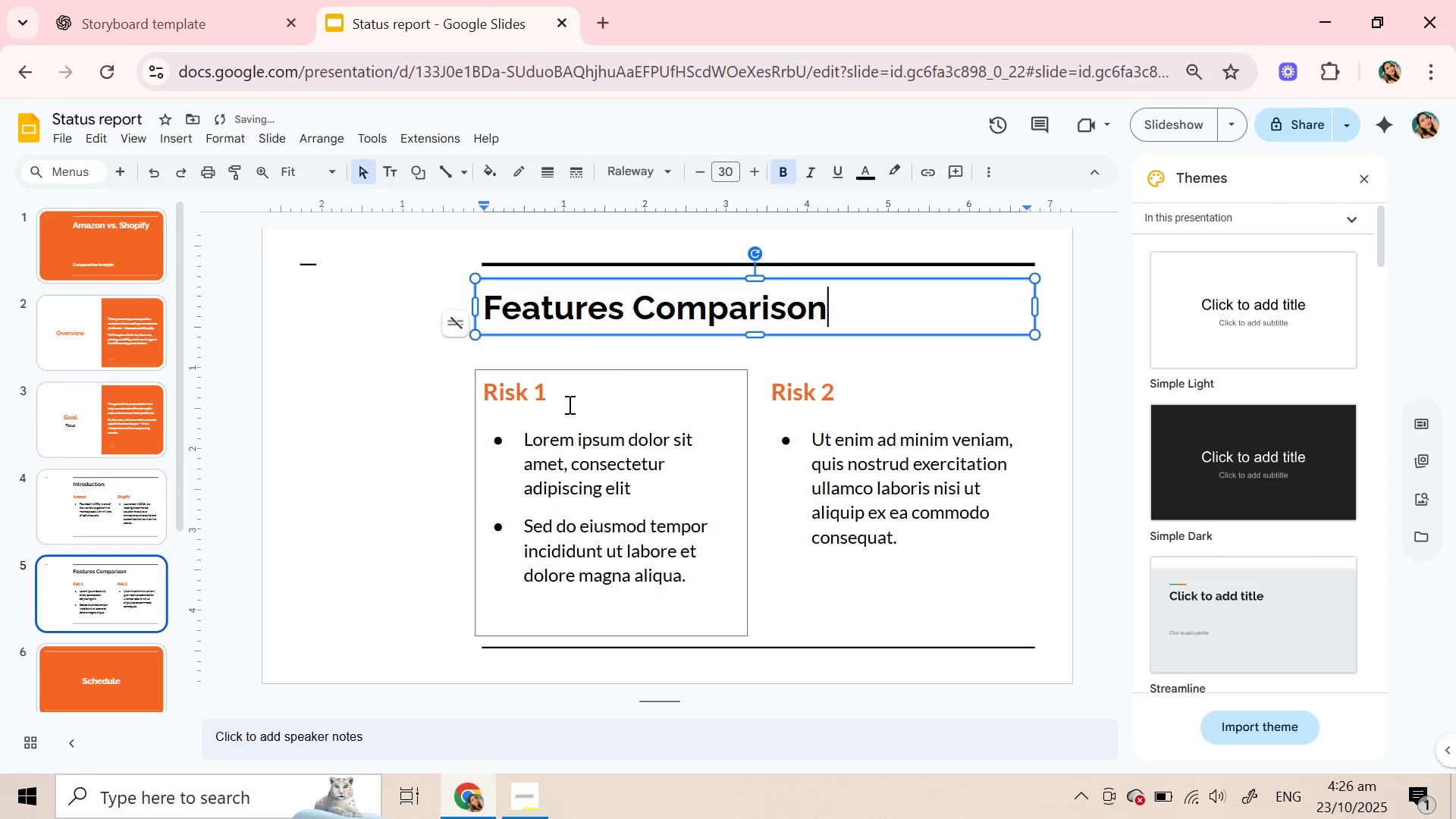 
double_click([73, 0])
 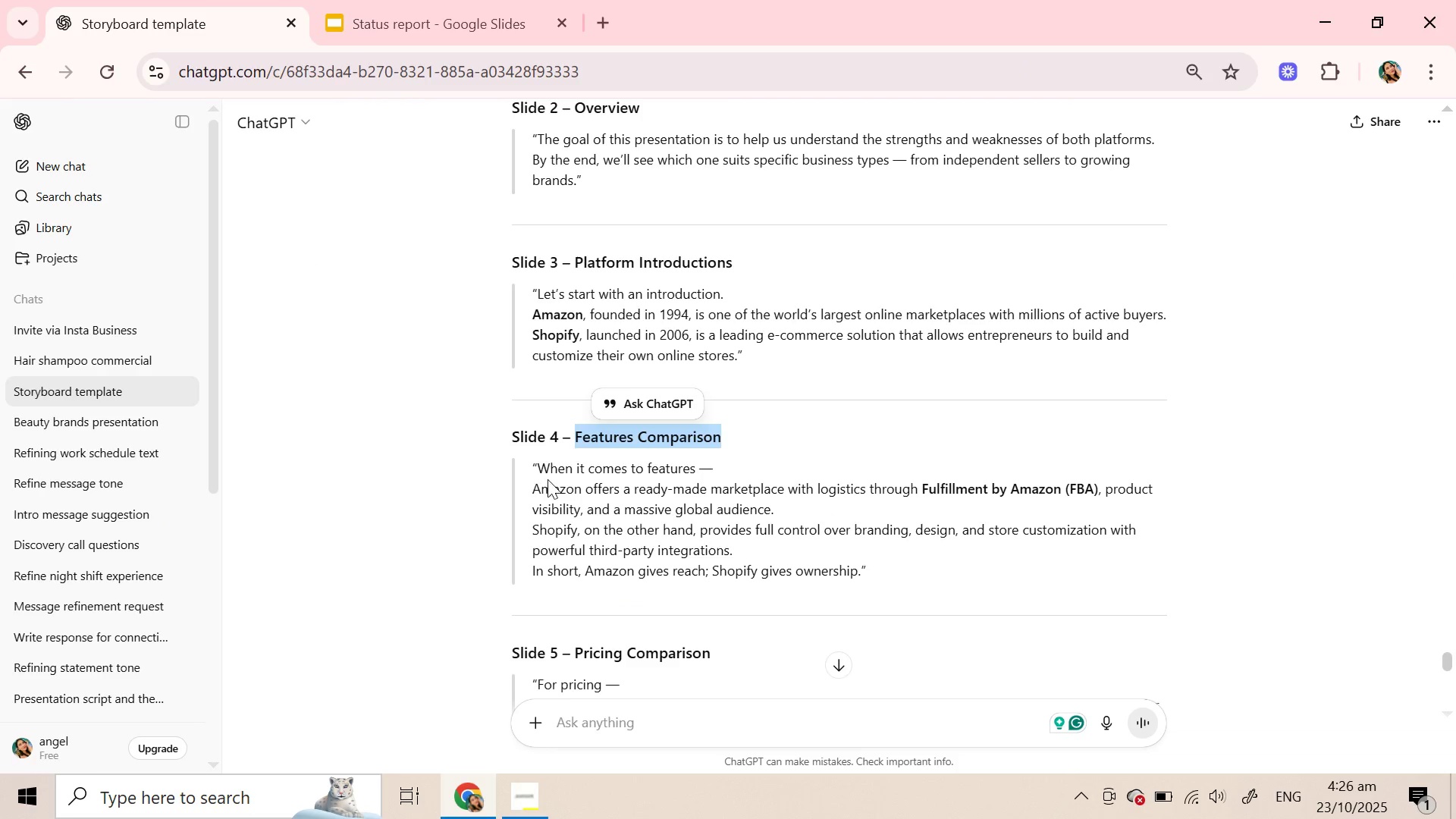 
left_click_drag(start_coordinate=[538, 491], to_coordinate=[864, 514])
 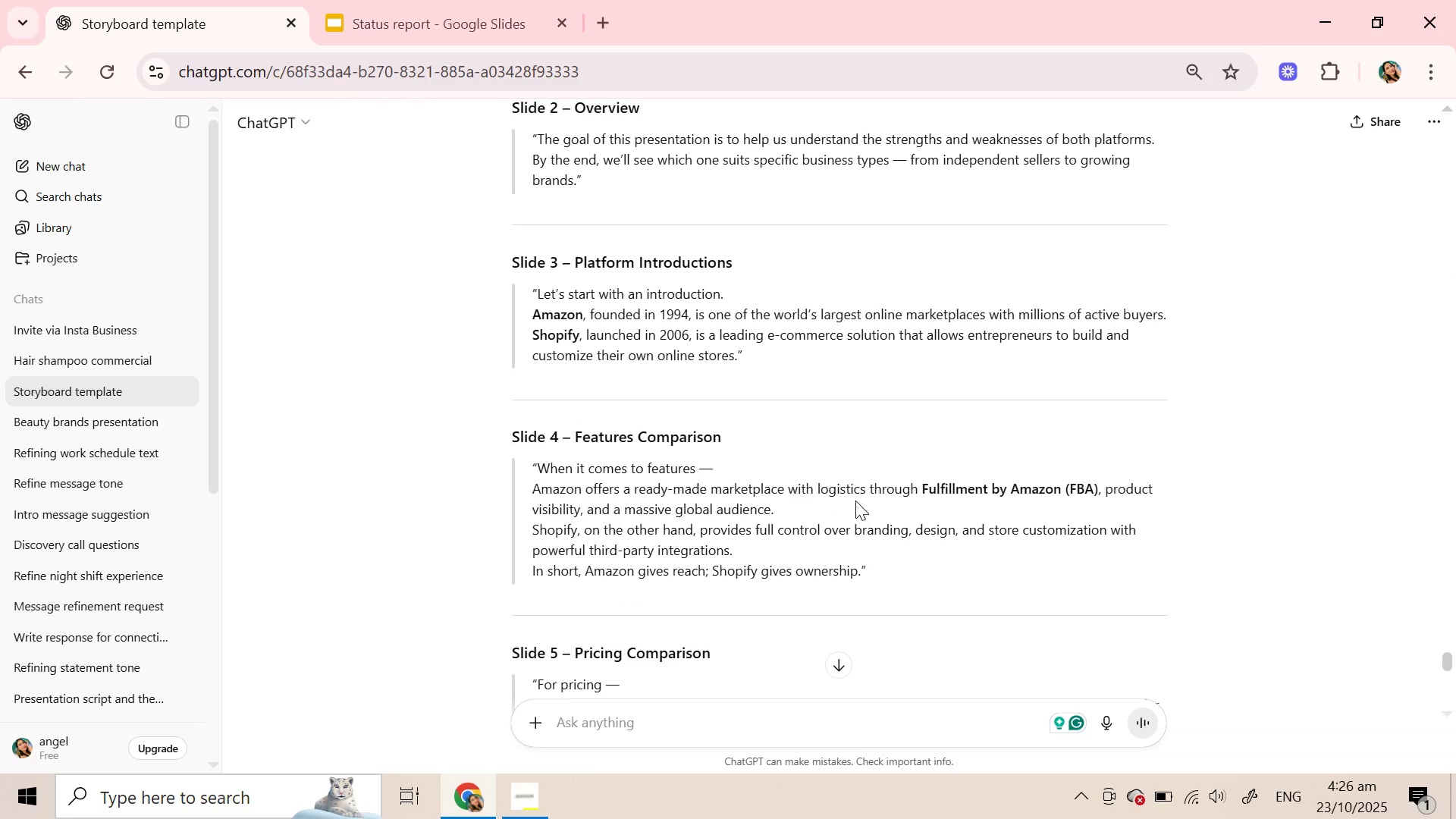 
left_click([855, 500])
 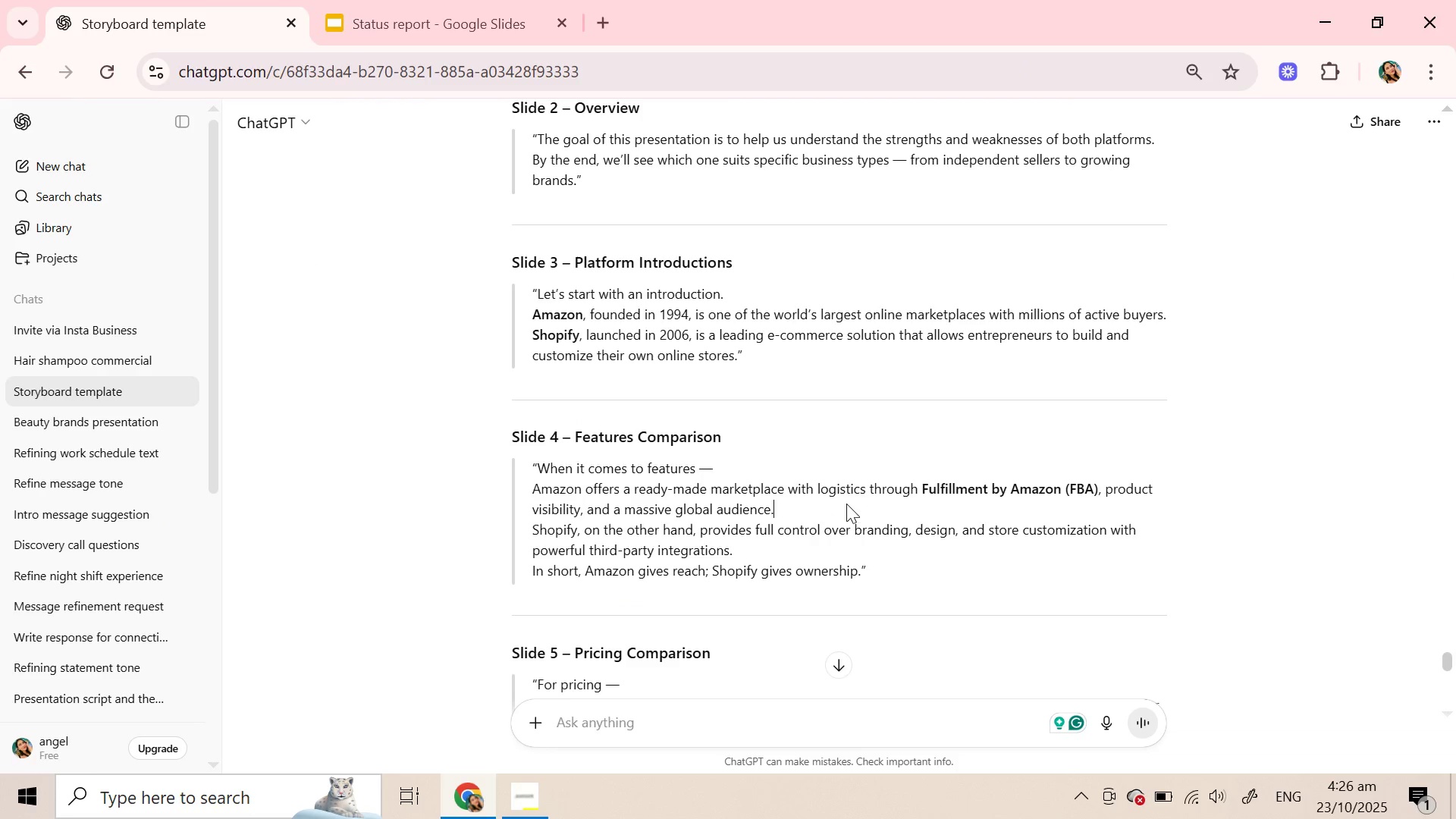 
left_click_drag(start_coordinate=[849, 504], to_coordinate=[522, 490])
 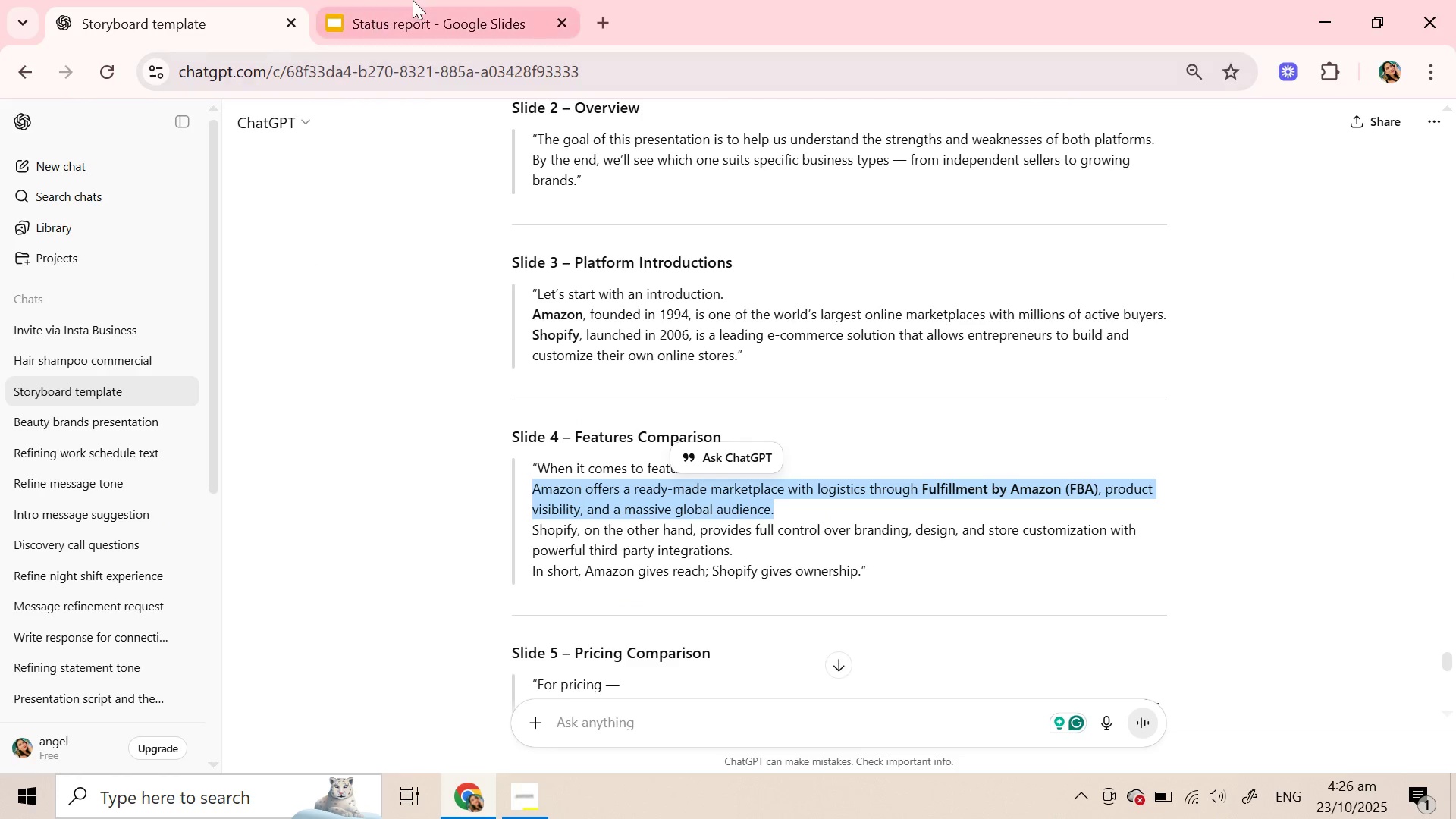 
key(Control+C)
 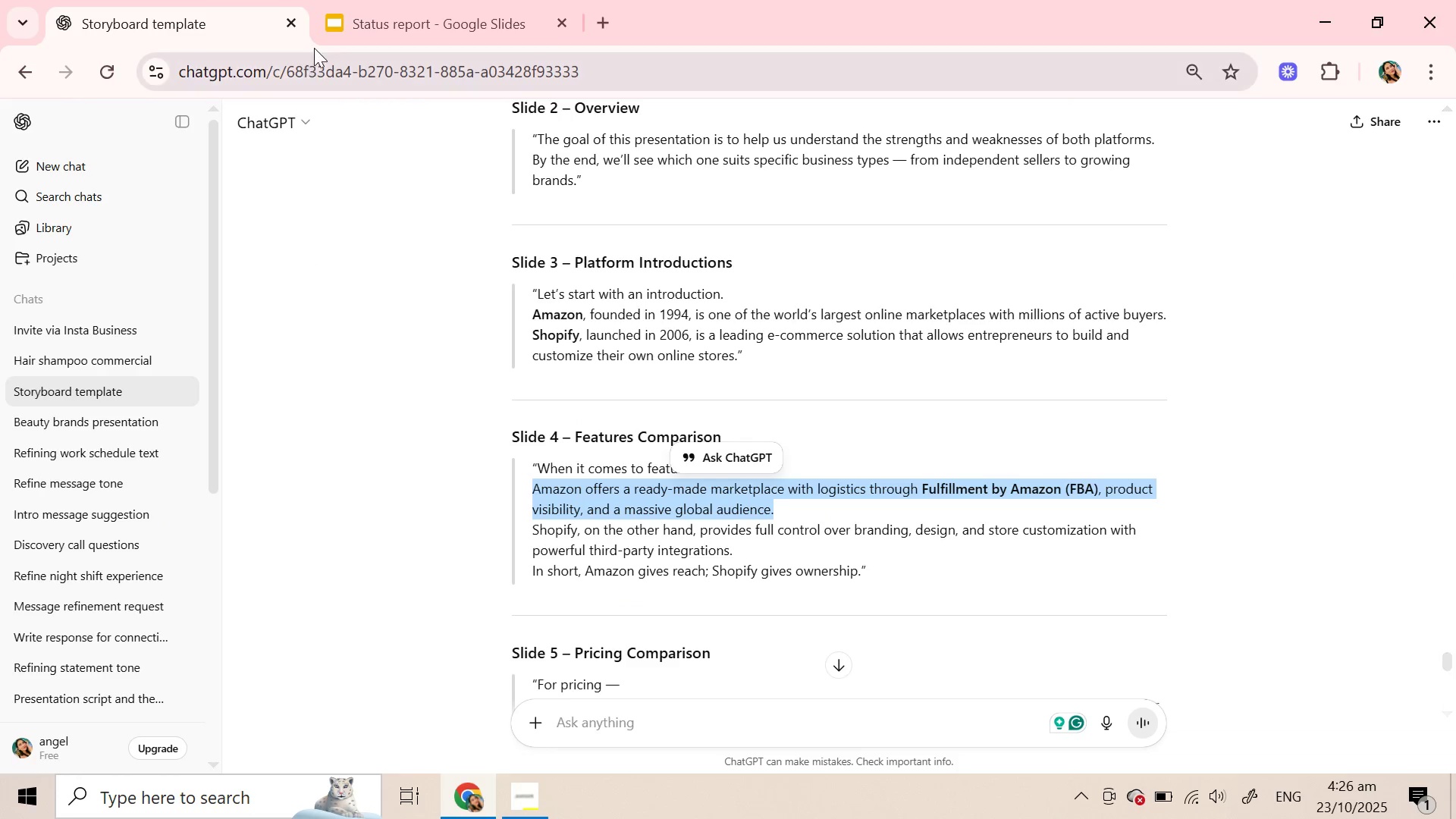 
key(Control+C)
 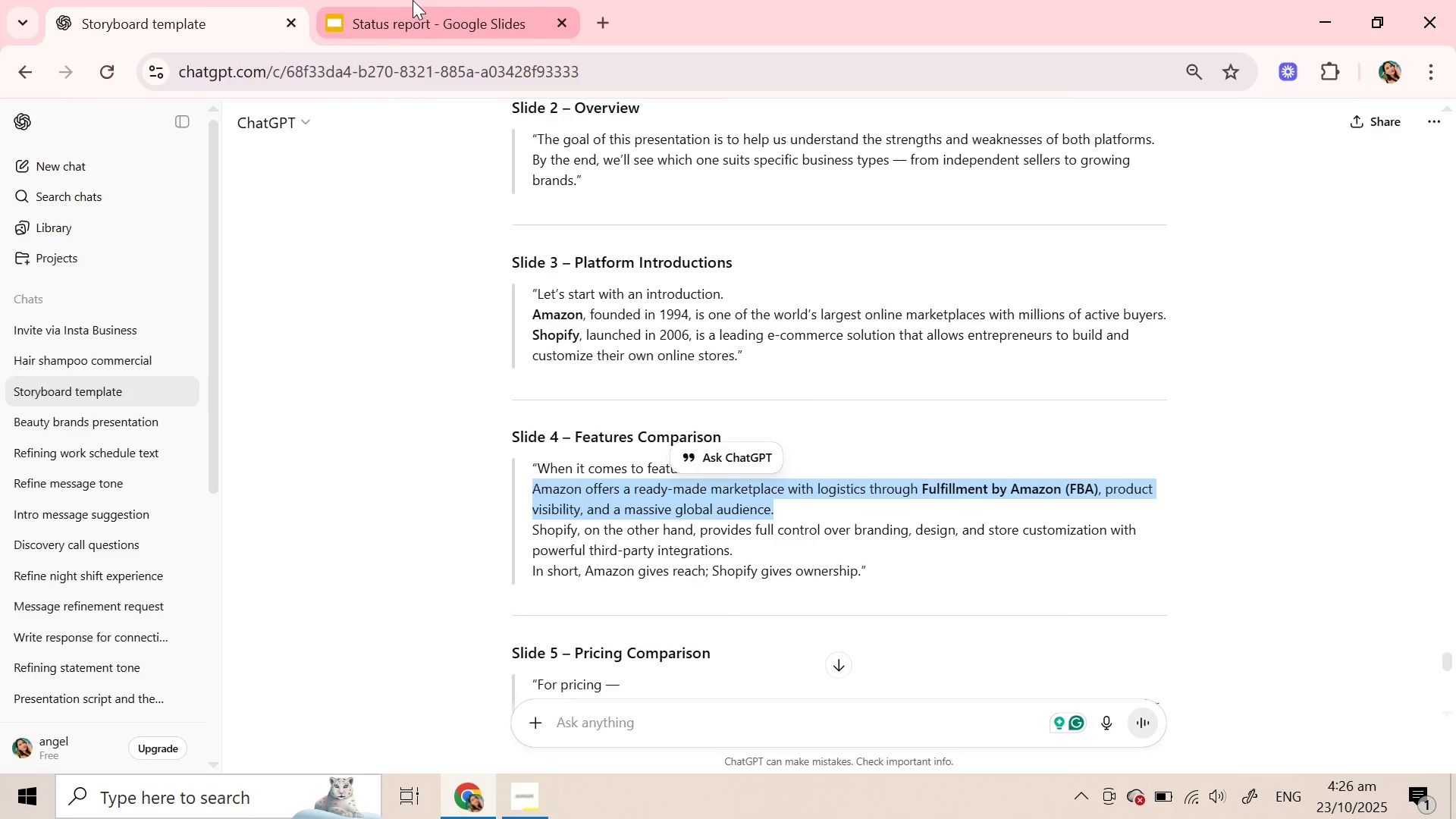 
left_click([413, 0])
 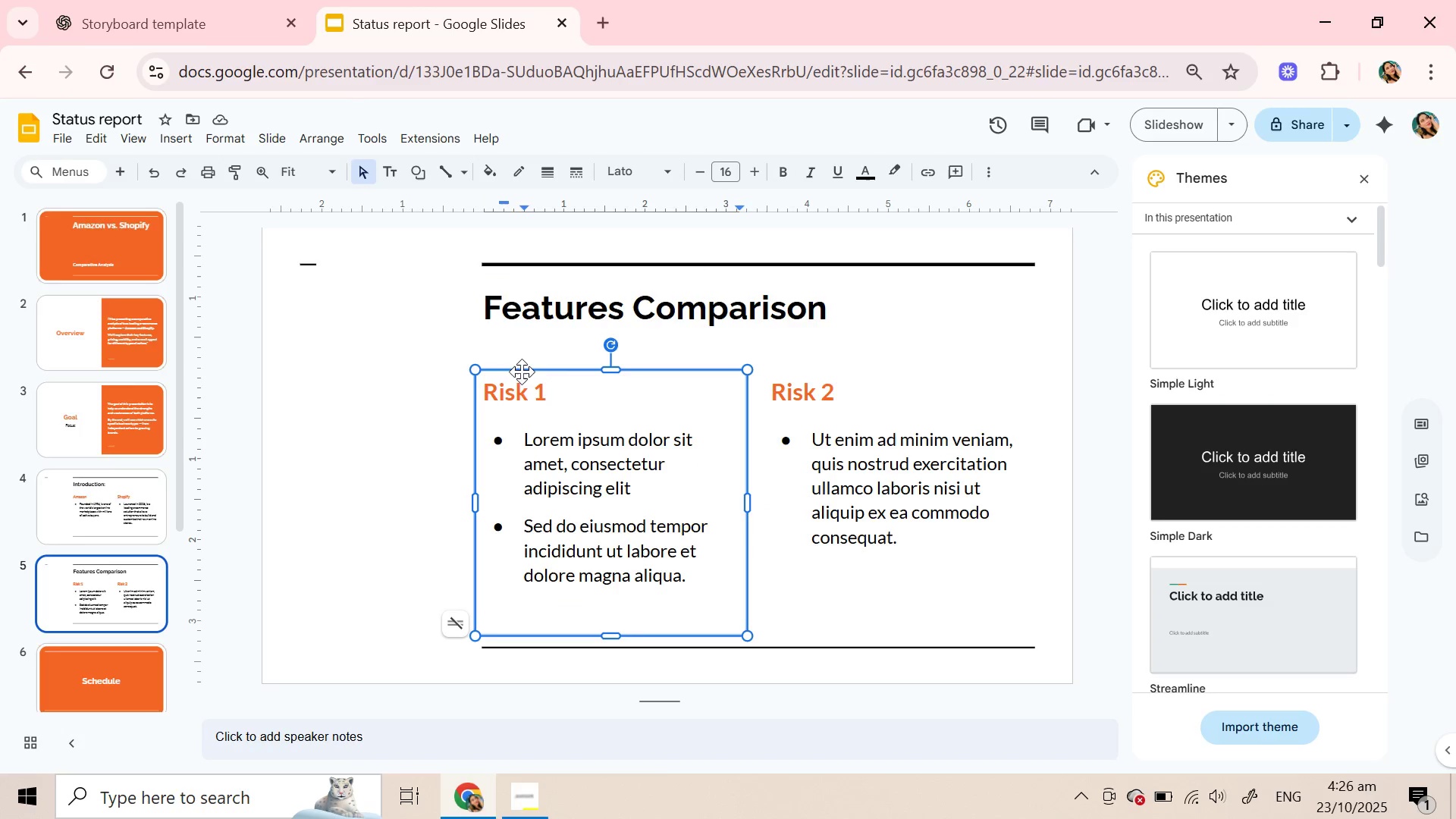 
double_click([522, 394])
 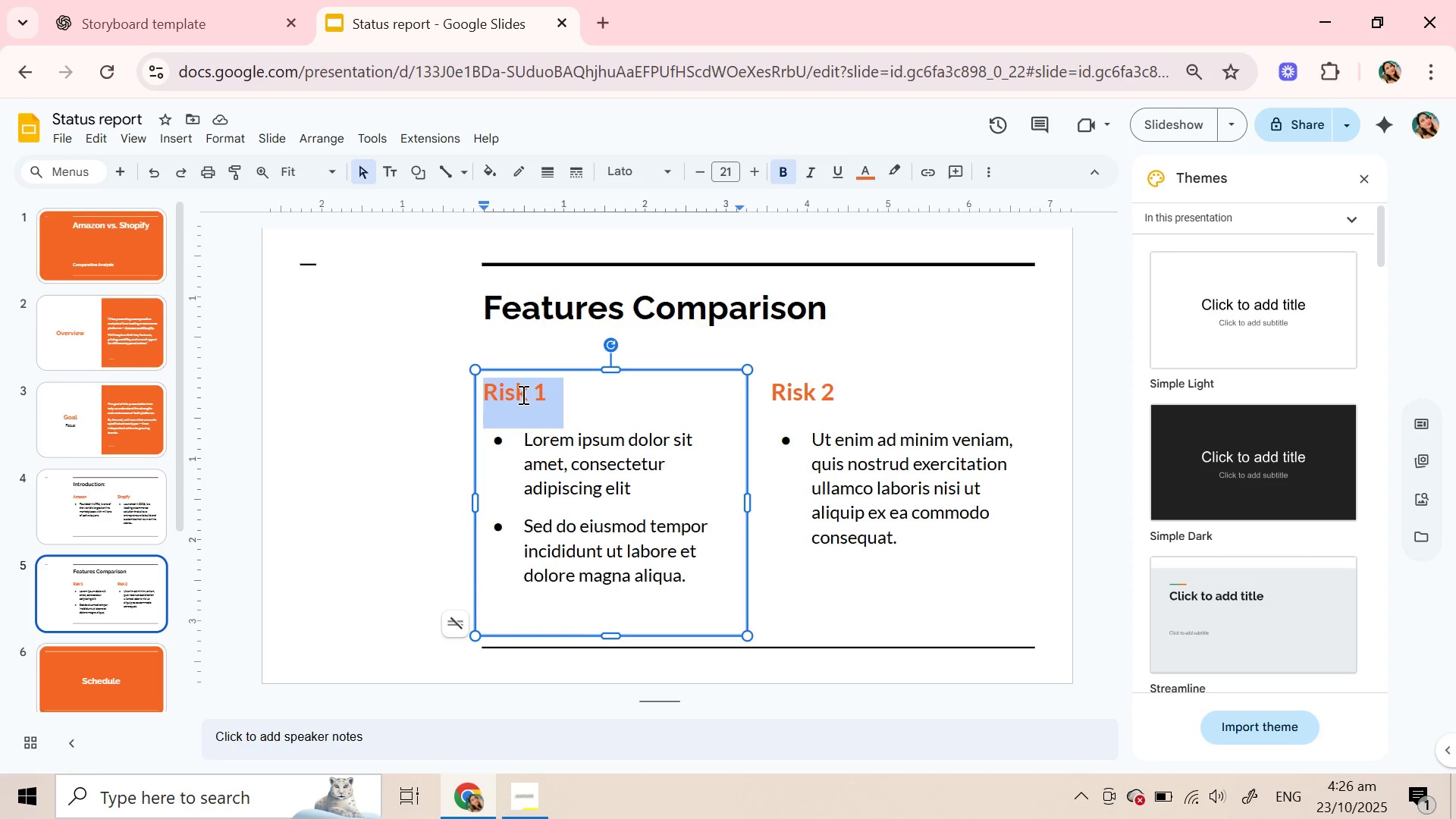 
triple_click([522, 394])
 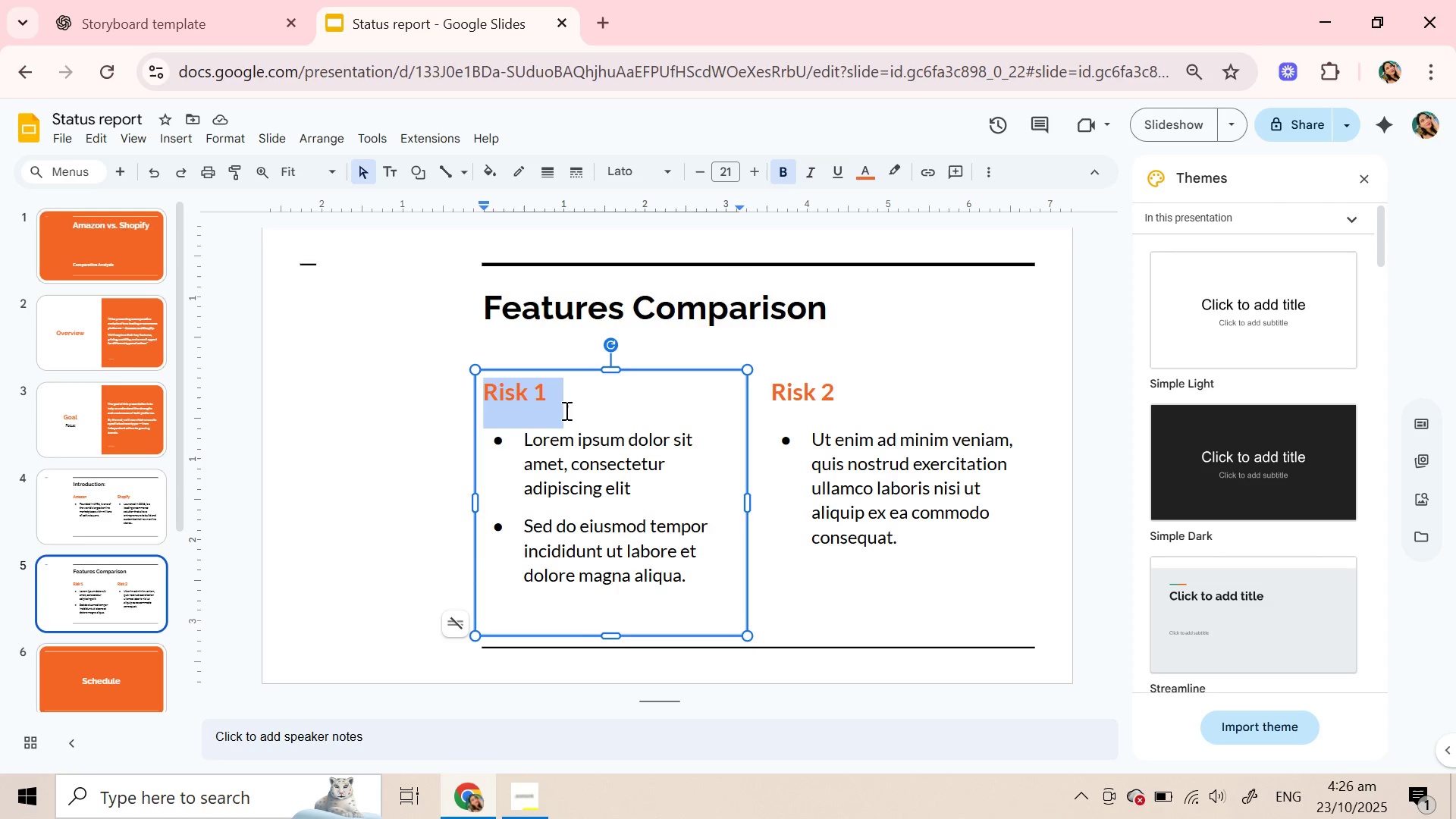 
left_click_drag(start_coordinate=[608, 444], to_coordinate=[603, 444])
 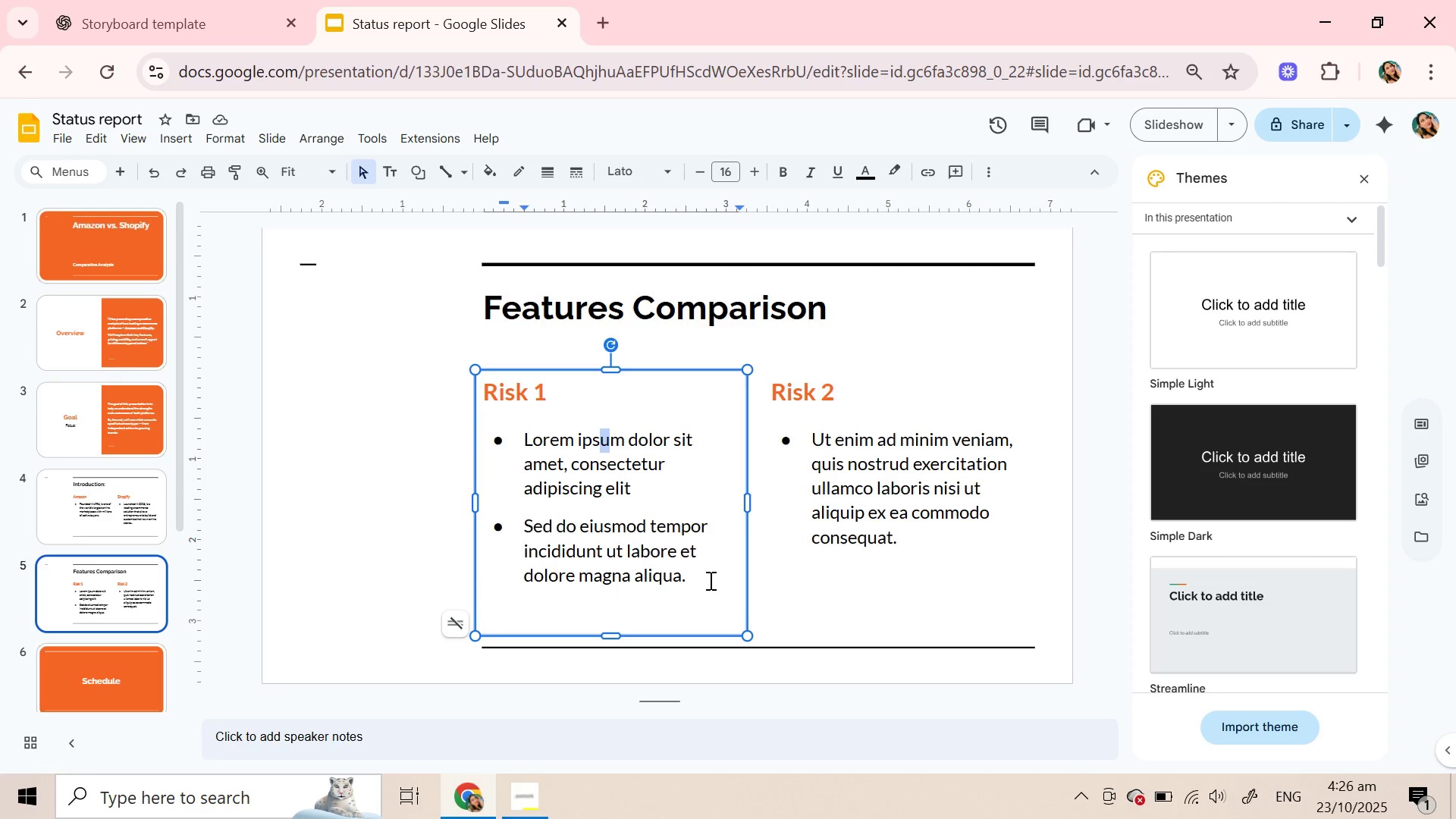 
left_click_drag(start_coordinate=[708, 580], to_coordinate=[510, 448])
 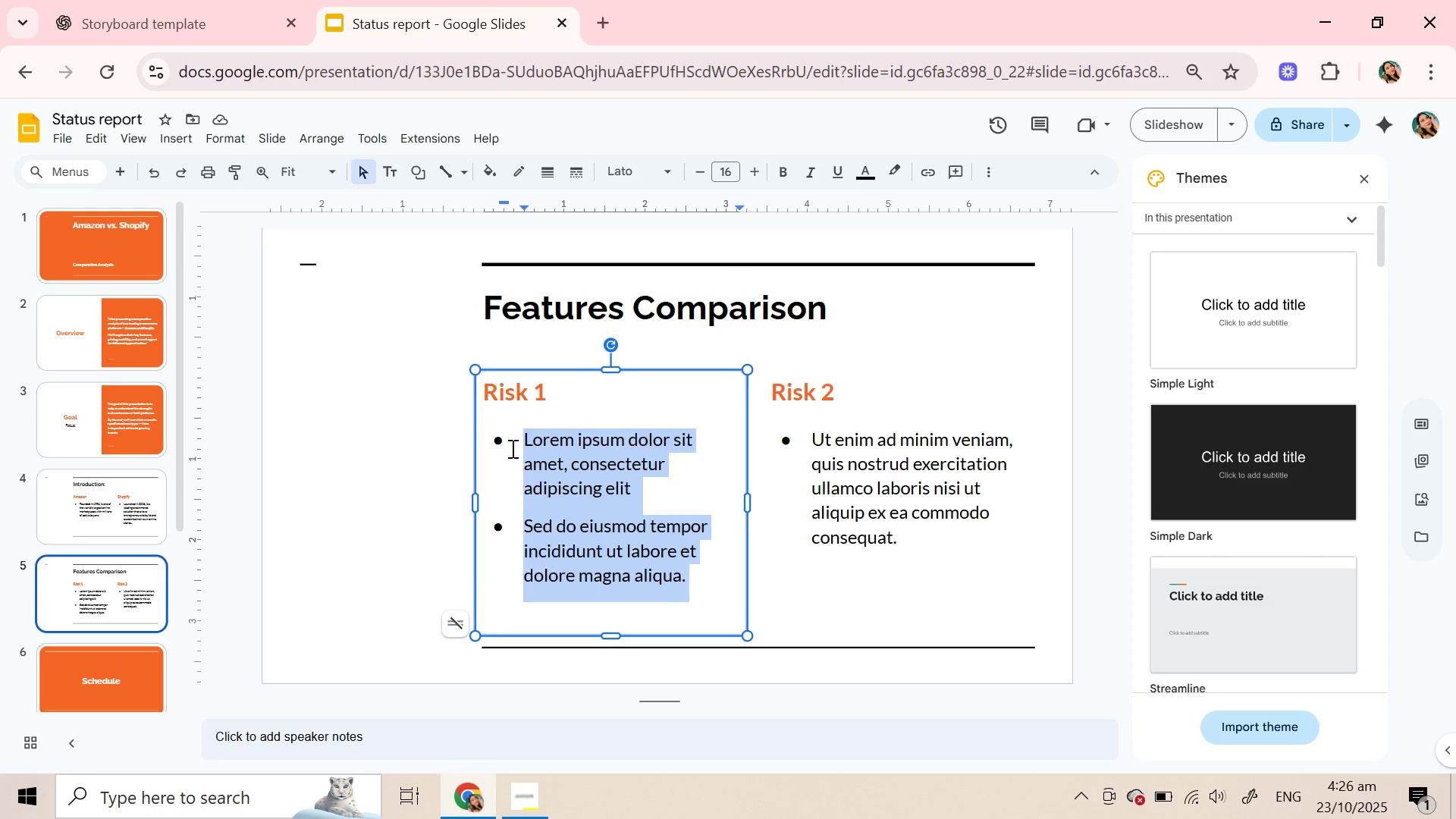 
key(Backspace)
 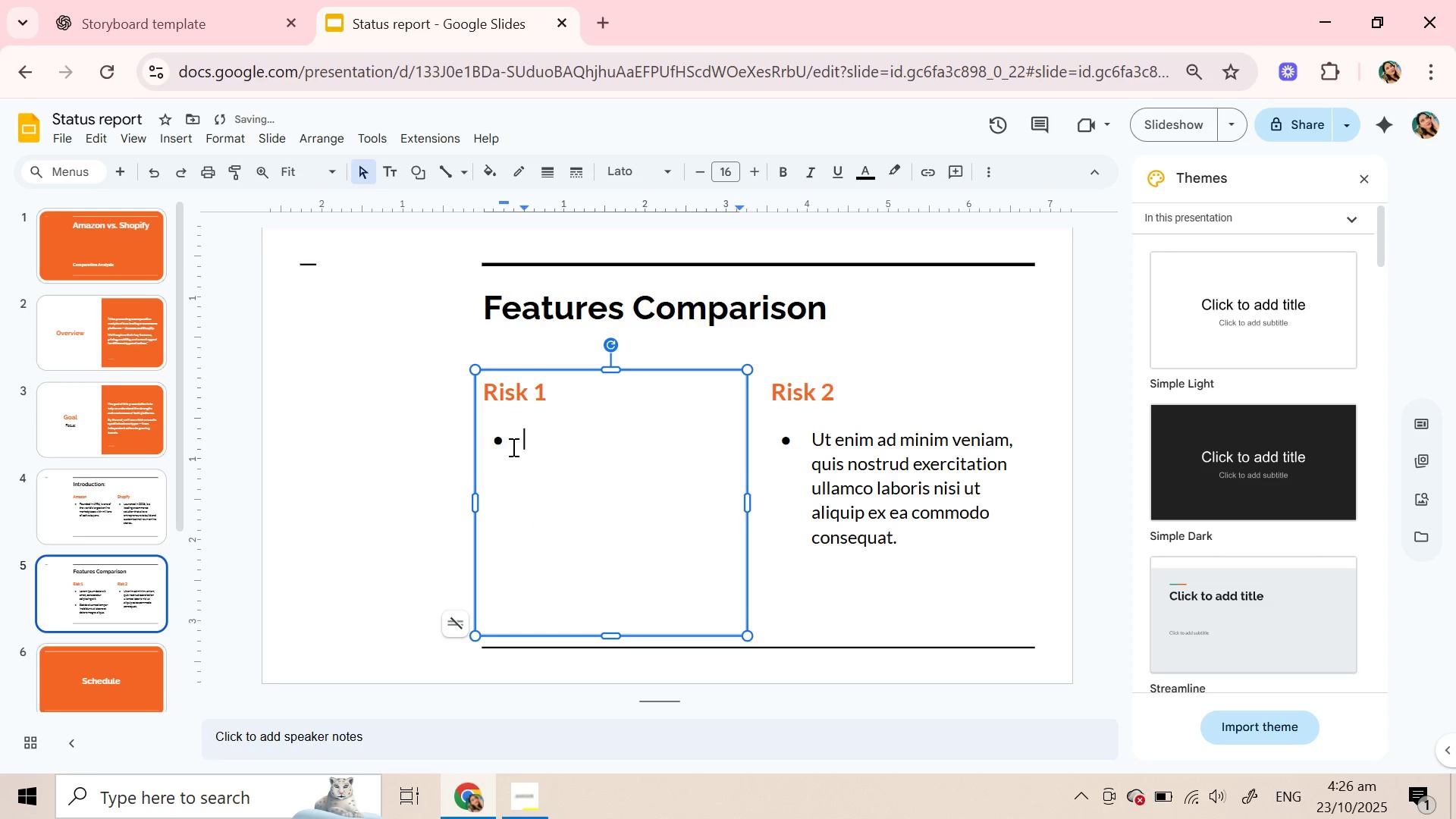 
key(Backspace)
 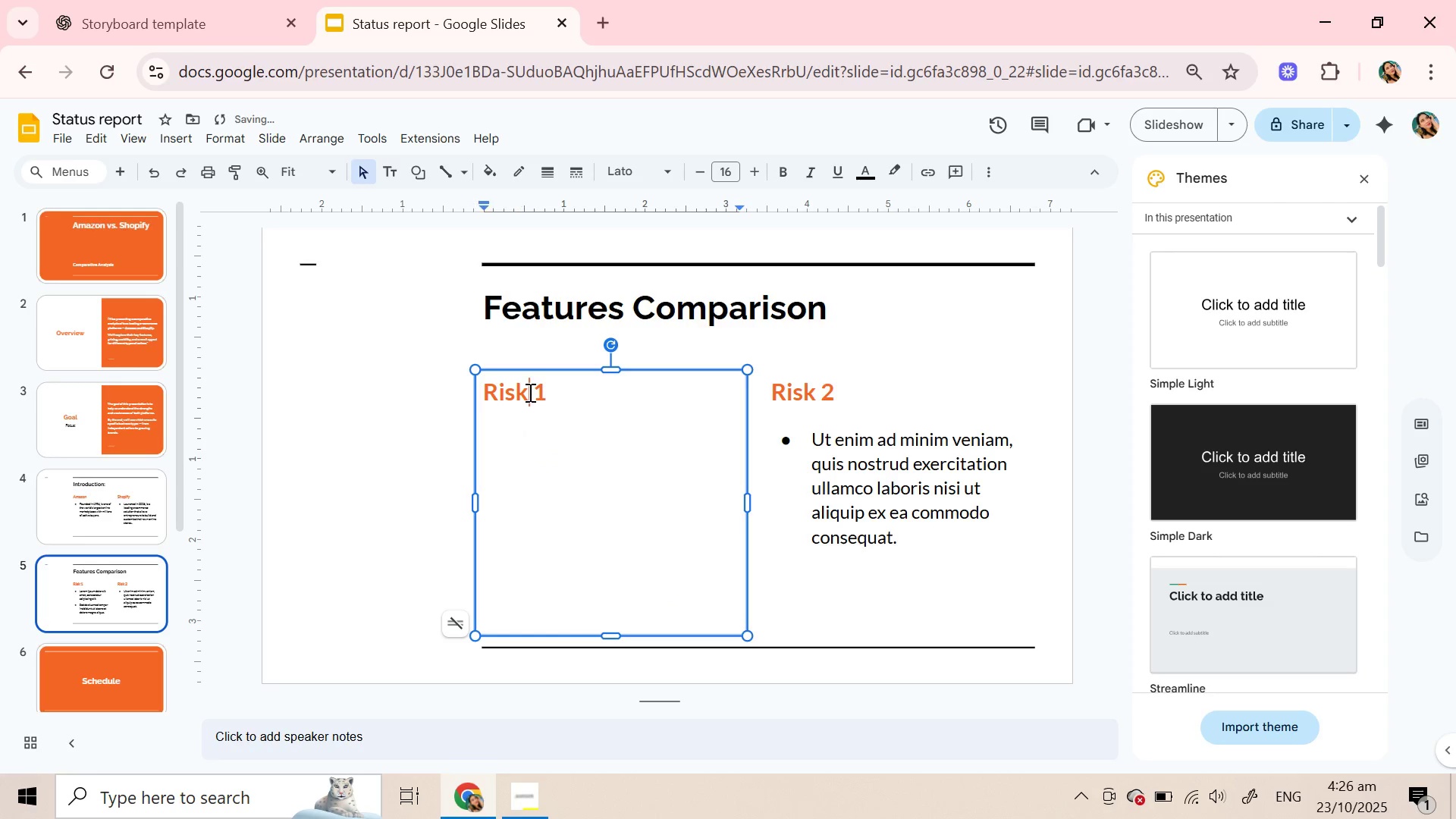 
double_click([529, 392])
 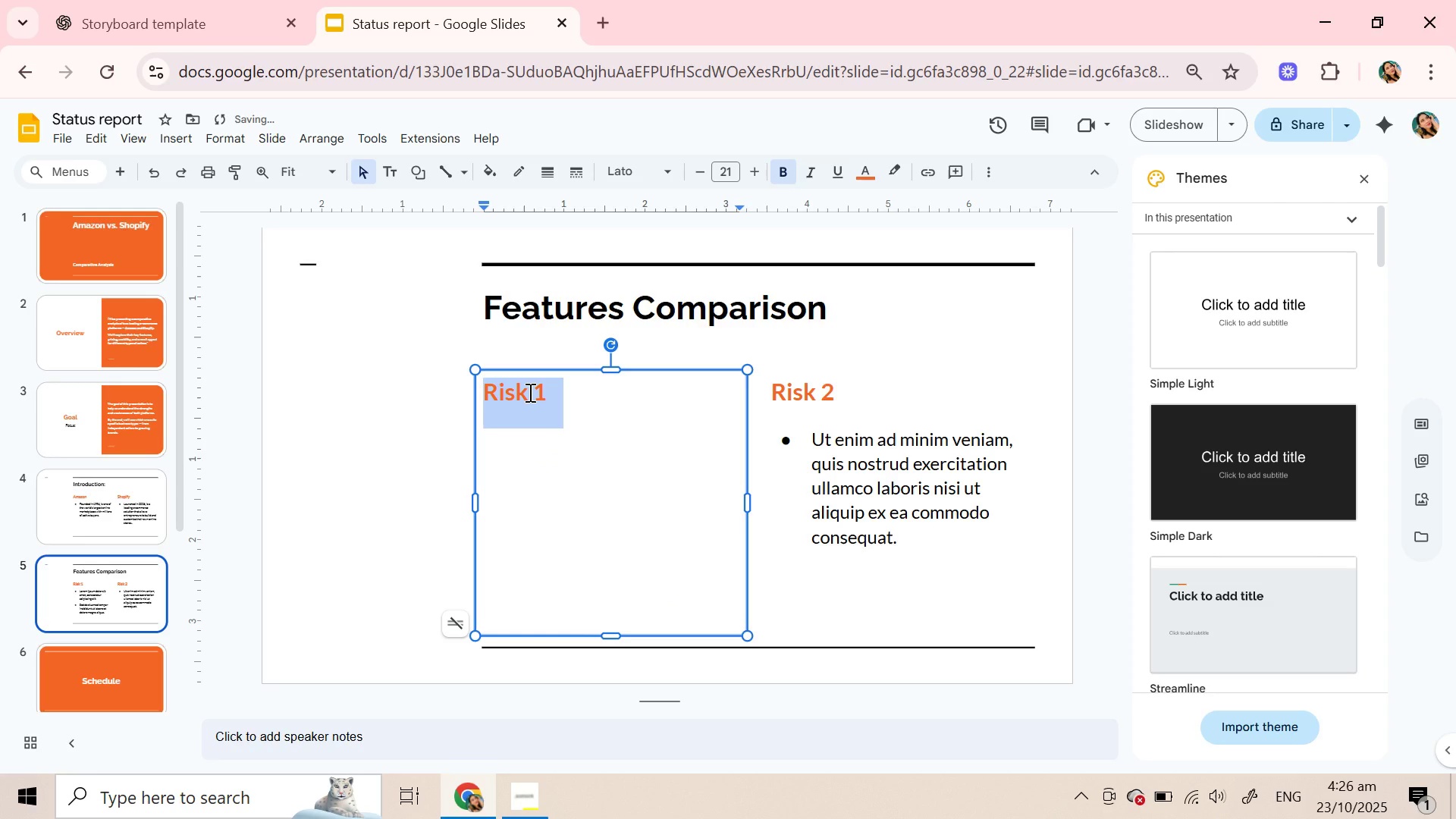 
triple_click([529, 392])
 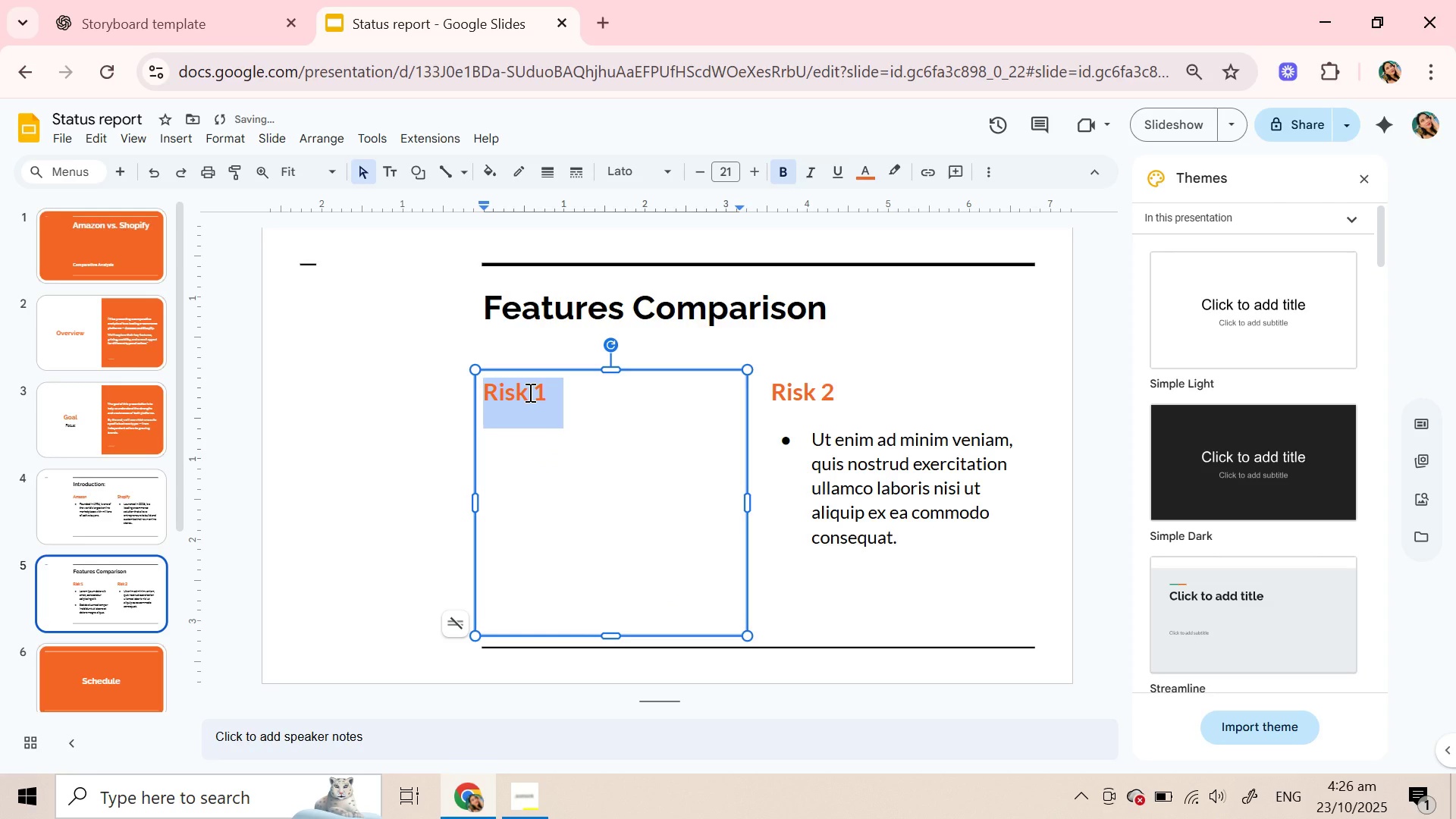 
key(Control+V)
 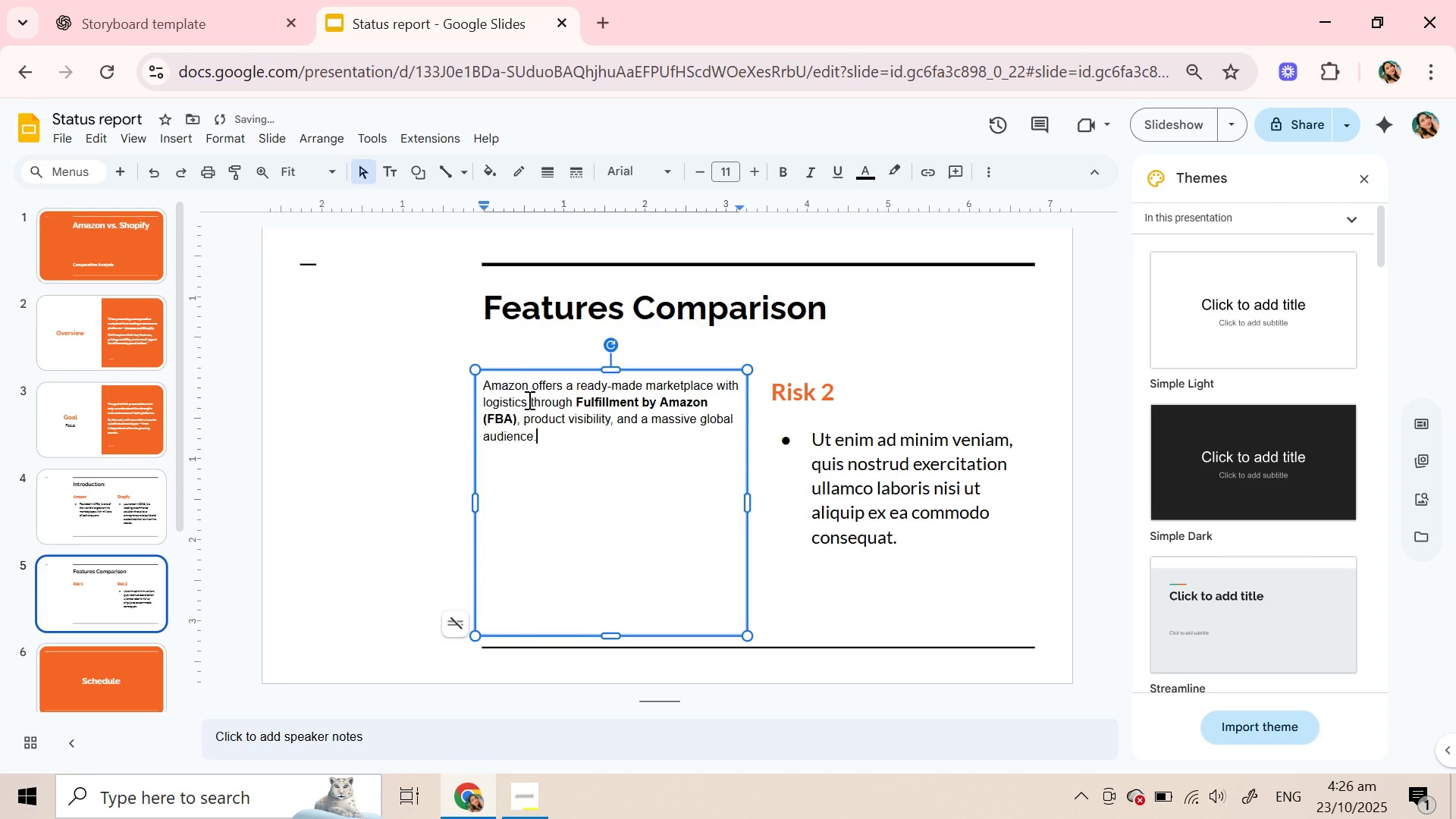 
key(Control+Z)
 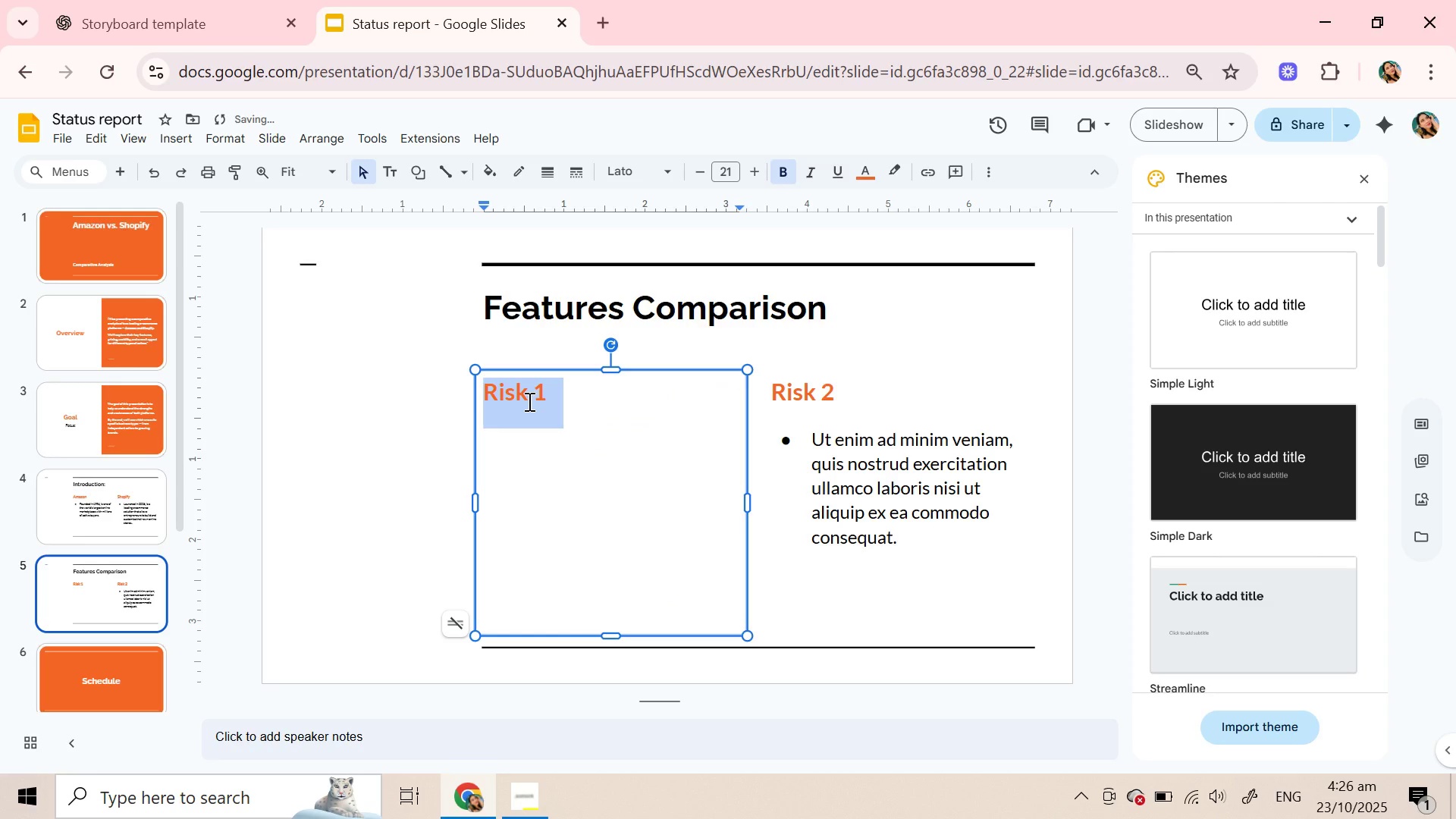 
key(Control+Shift+V)
 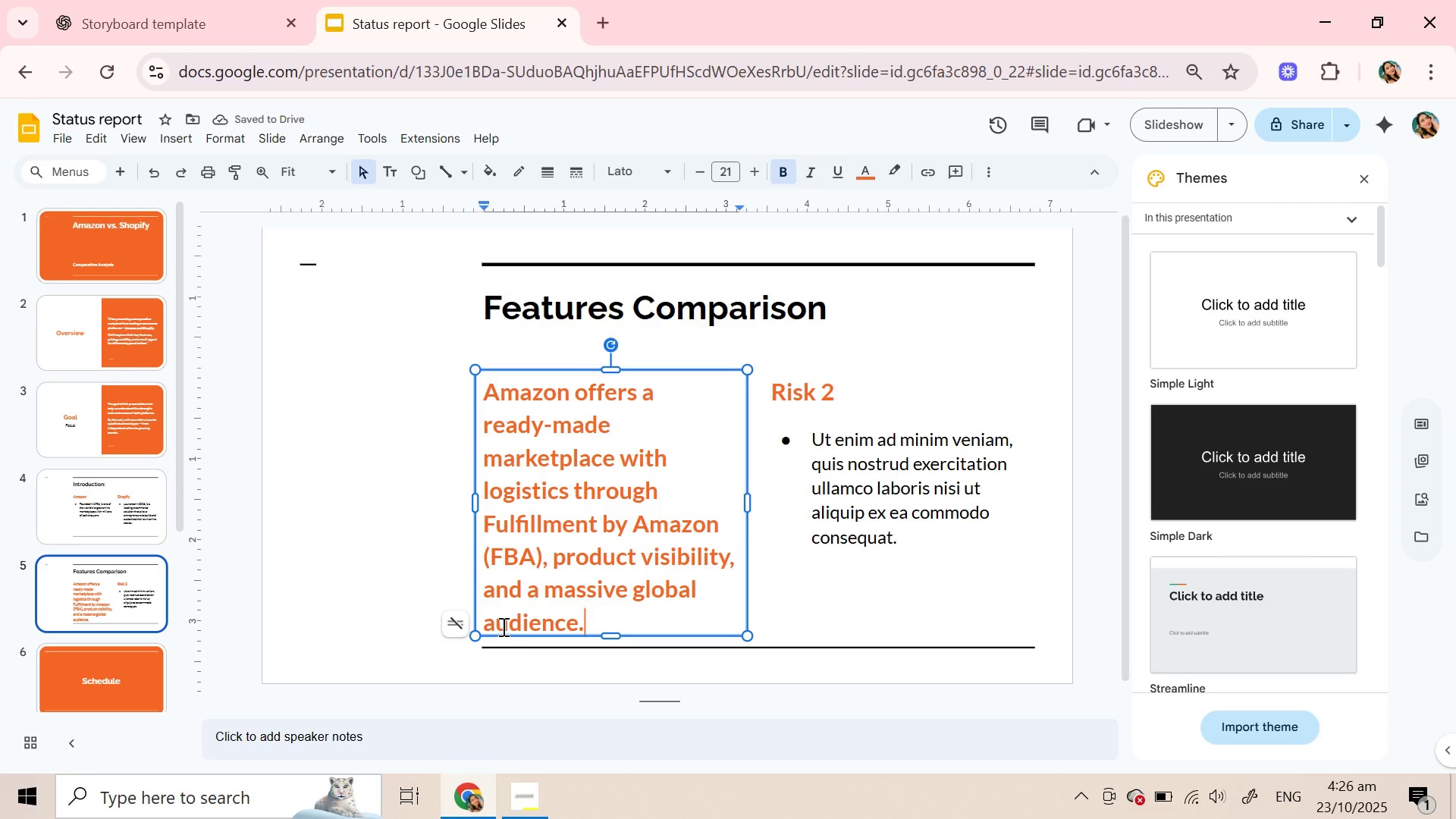 
left_click_drag(start_coordinate=[502, 631], to_coordinate=[345, 601])
 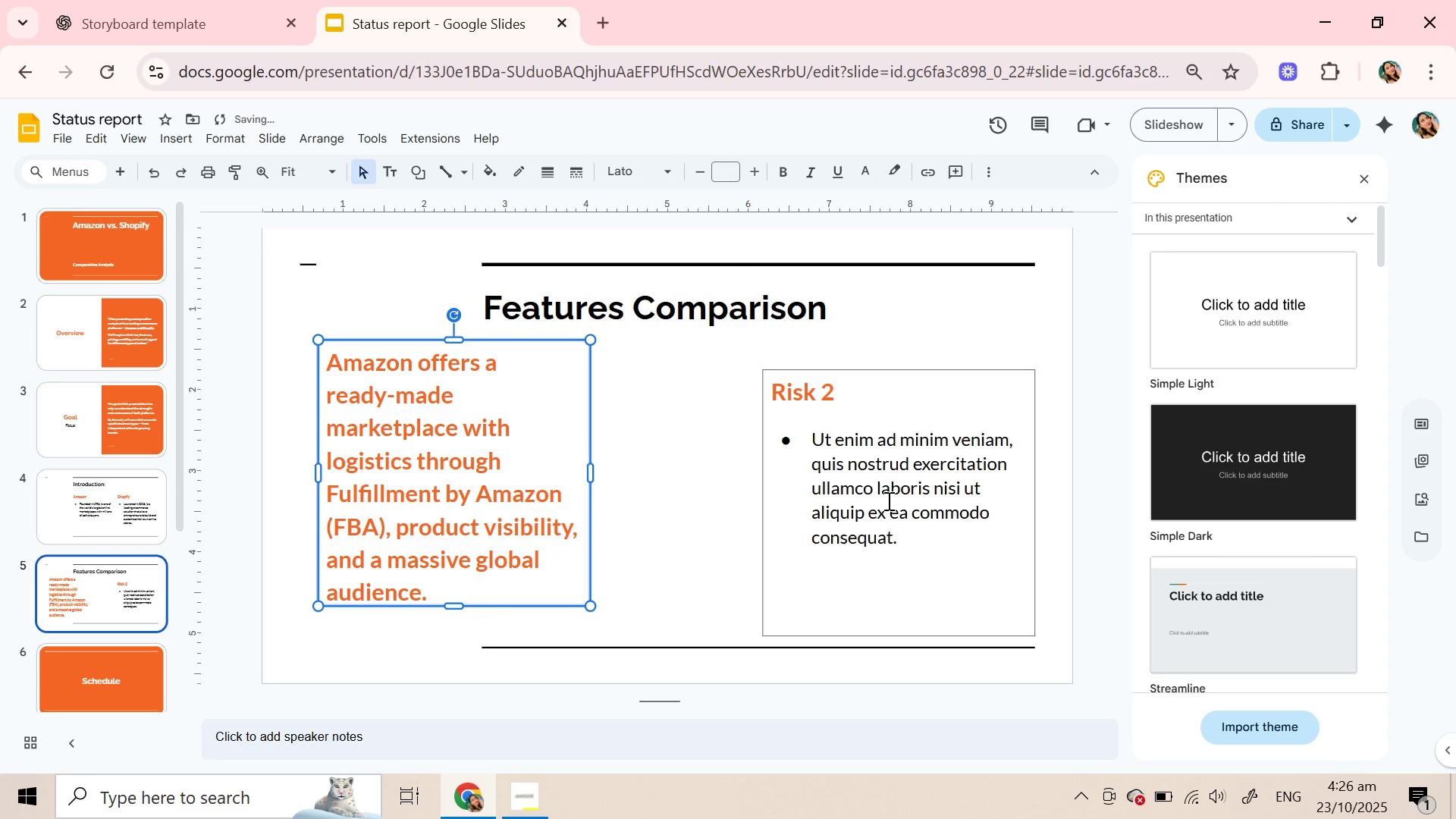 
double_click([887, 500])
 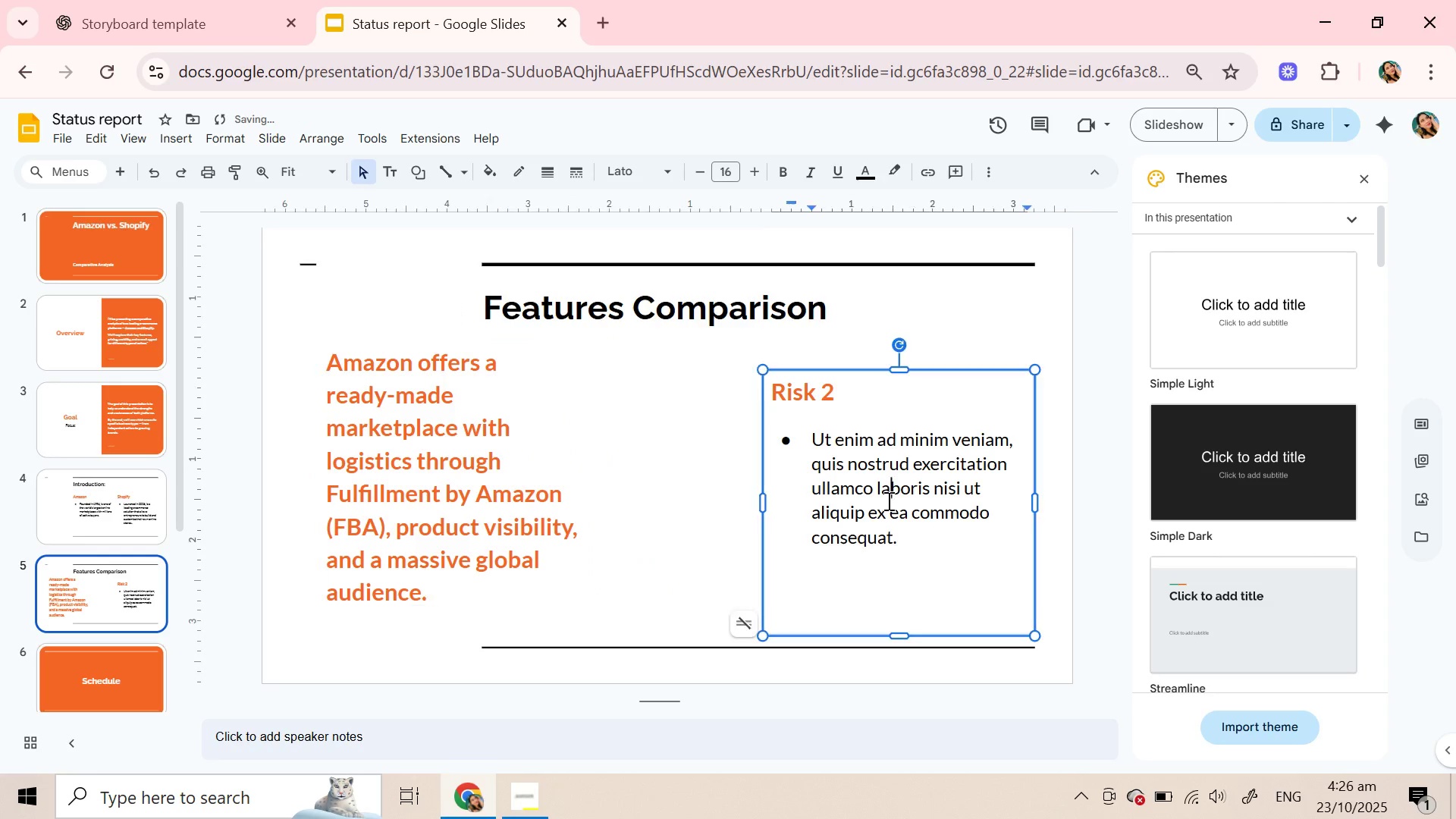 
triple_click([887, 500])
 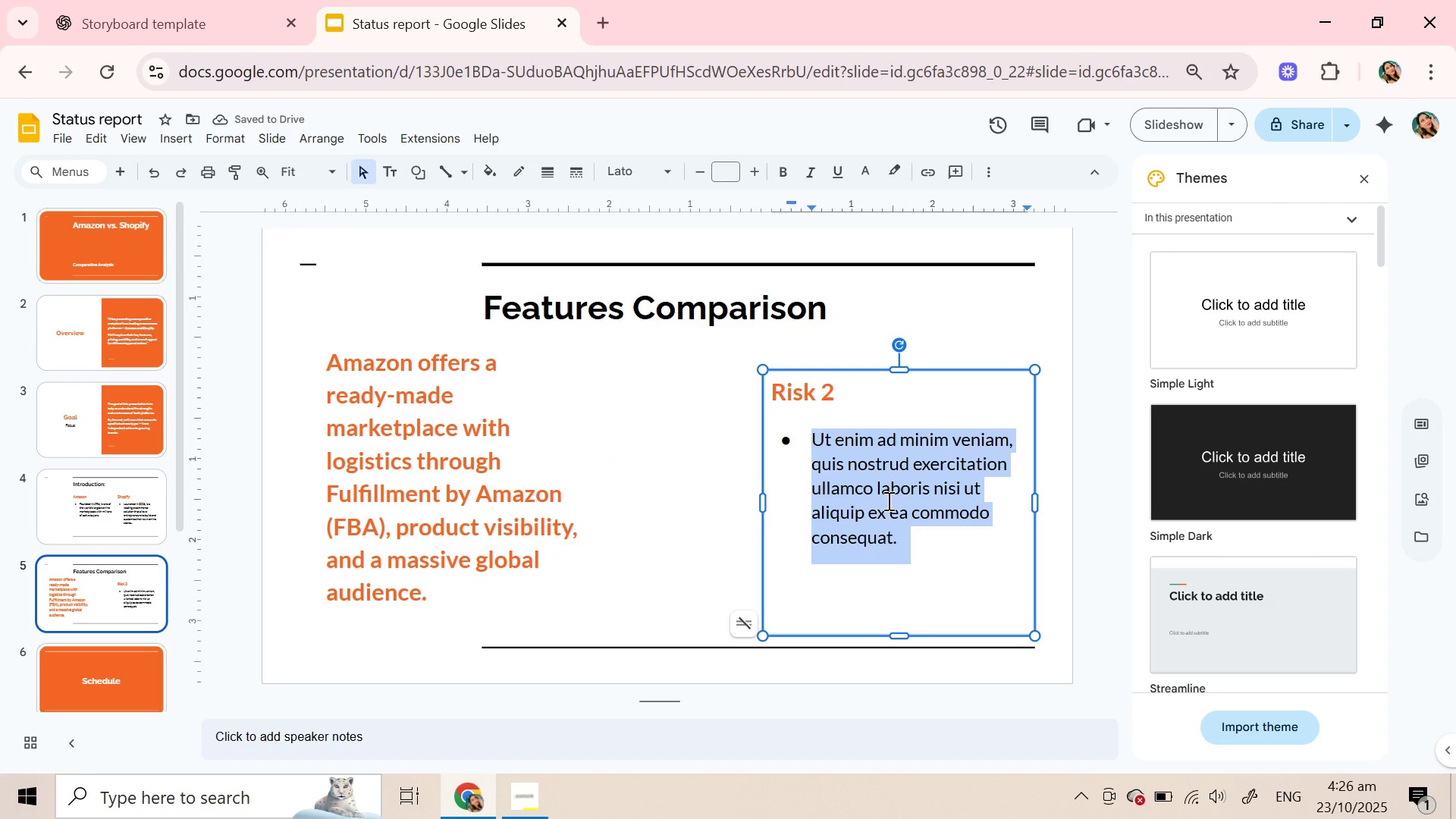 
key(Backspace)
 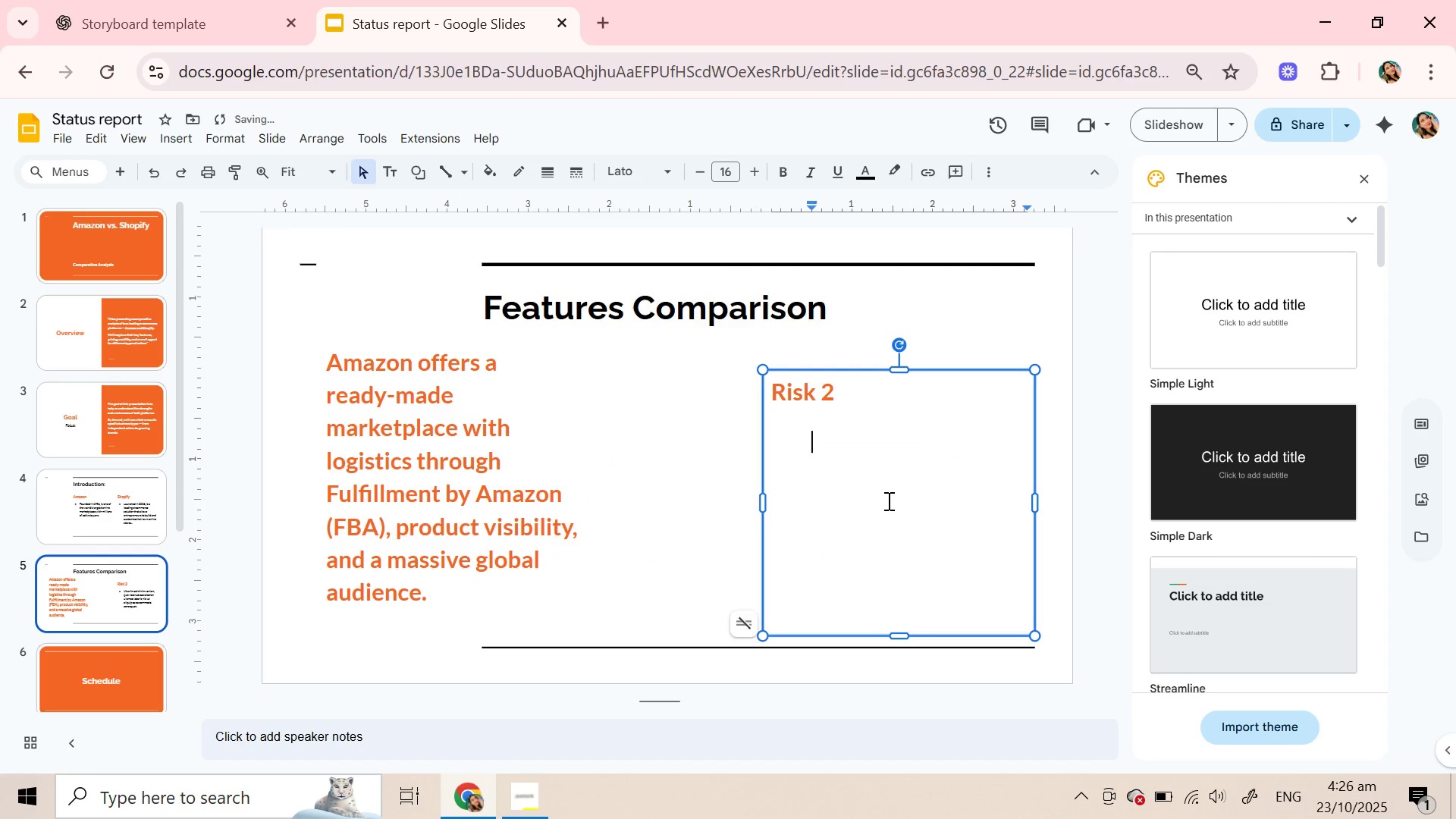 
key(Backspace)
 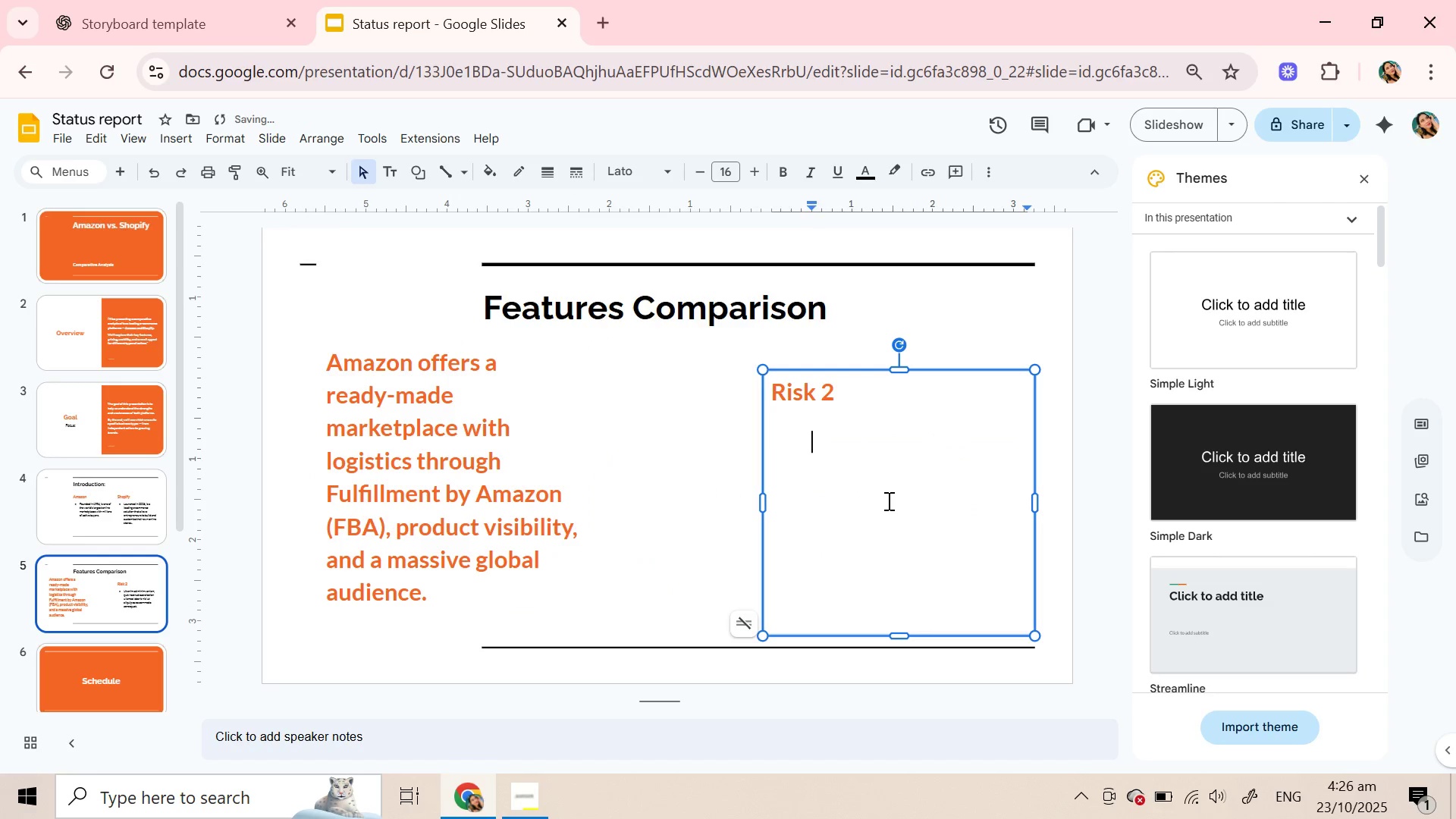 
key(Backspace)
 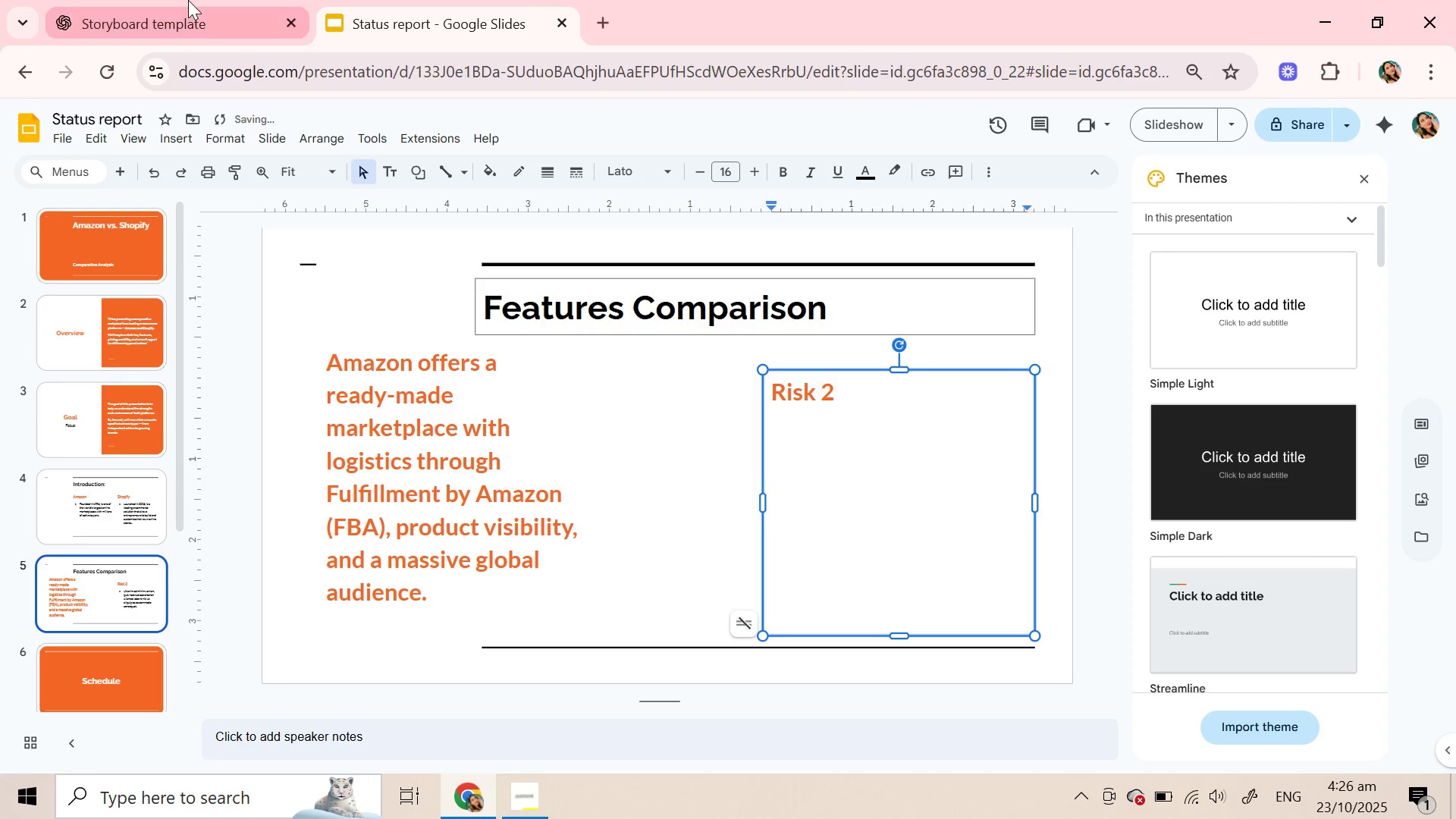 
left_click([187, 0])
 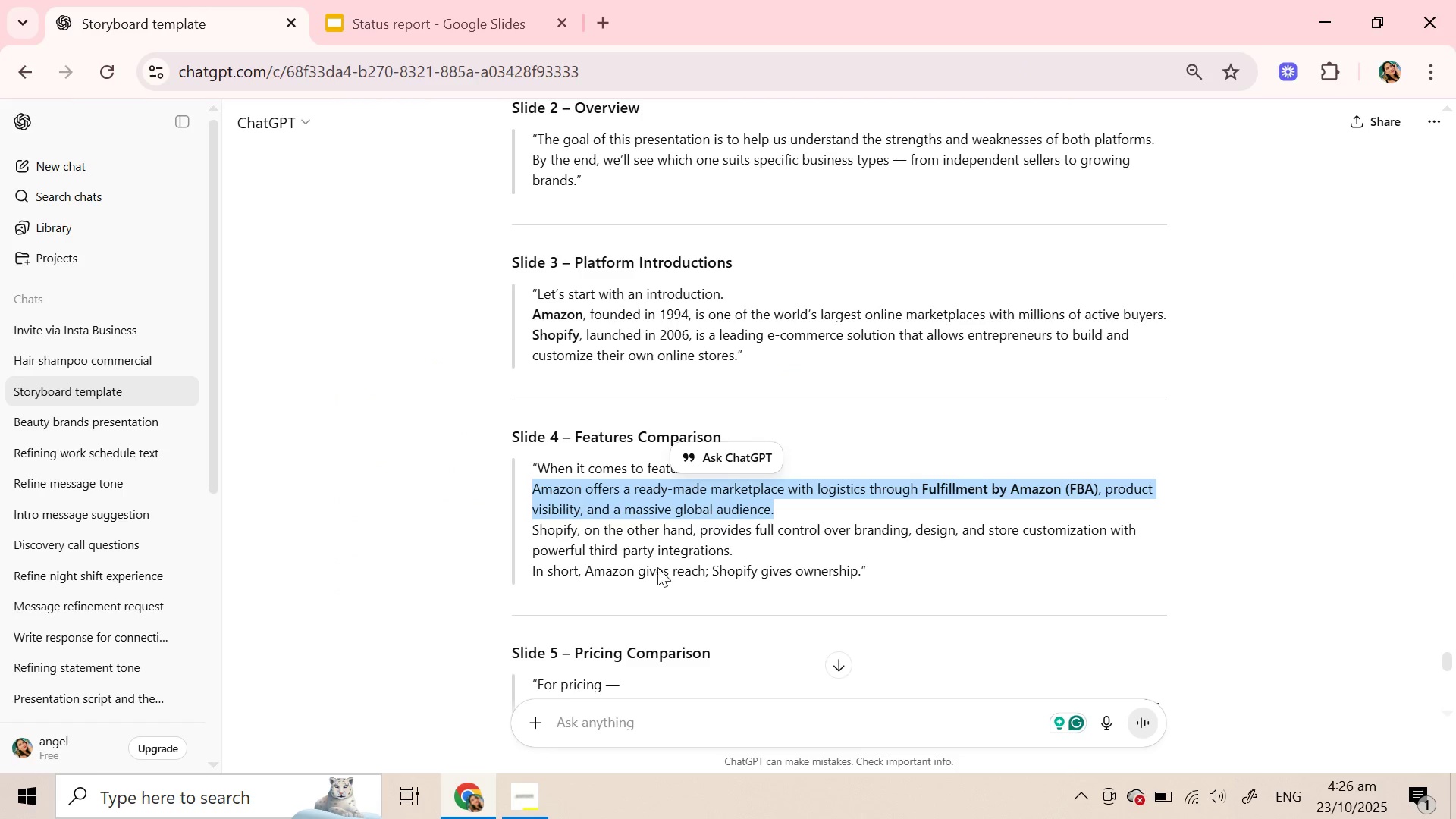 
left_click([655, 567])
 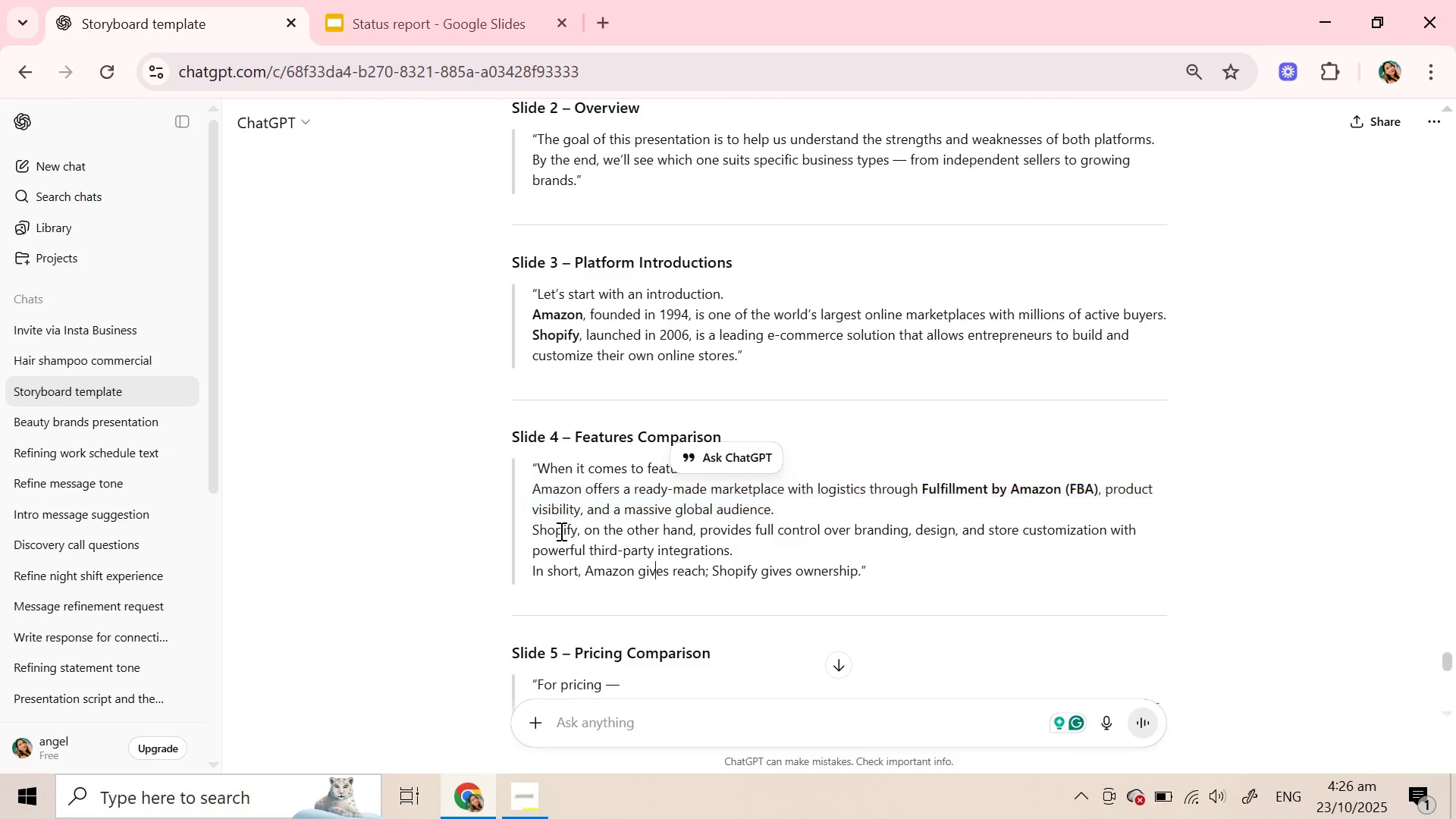 
left_click([560, 531])
 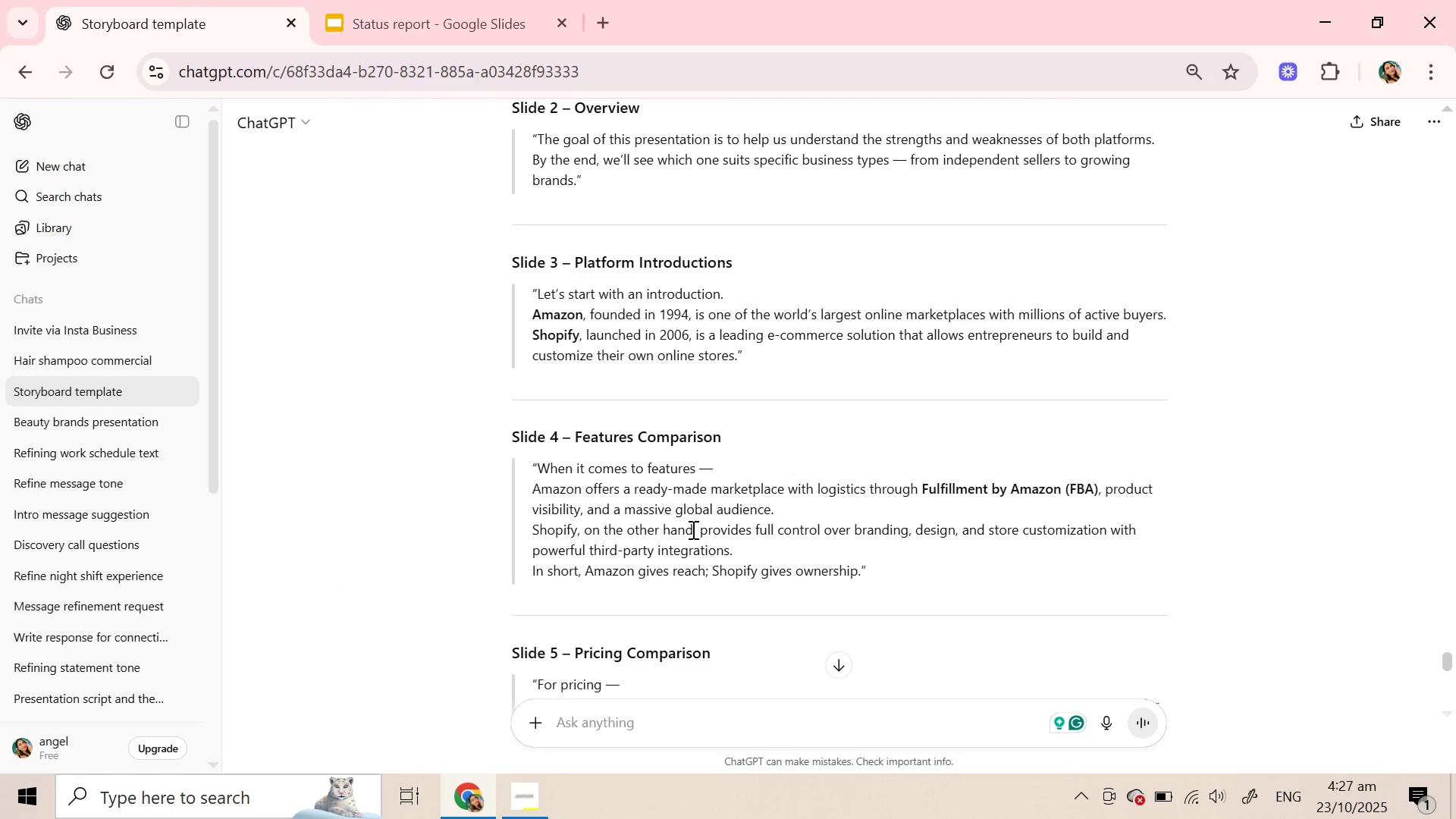 
left_click_drag(start_coordinate=[532, 529], to_coordinate=[763, 545])
 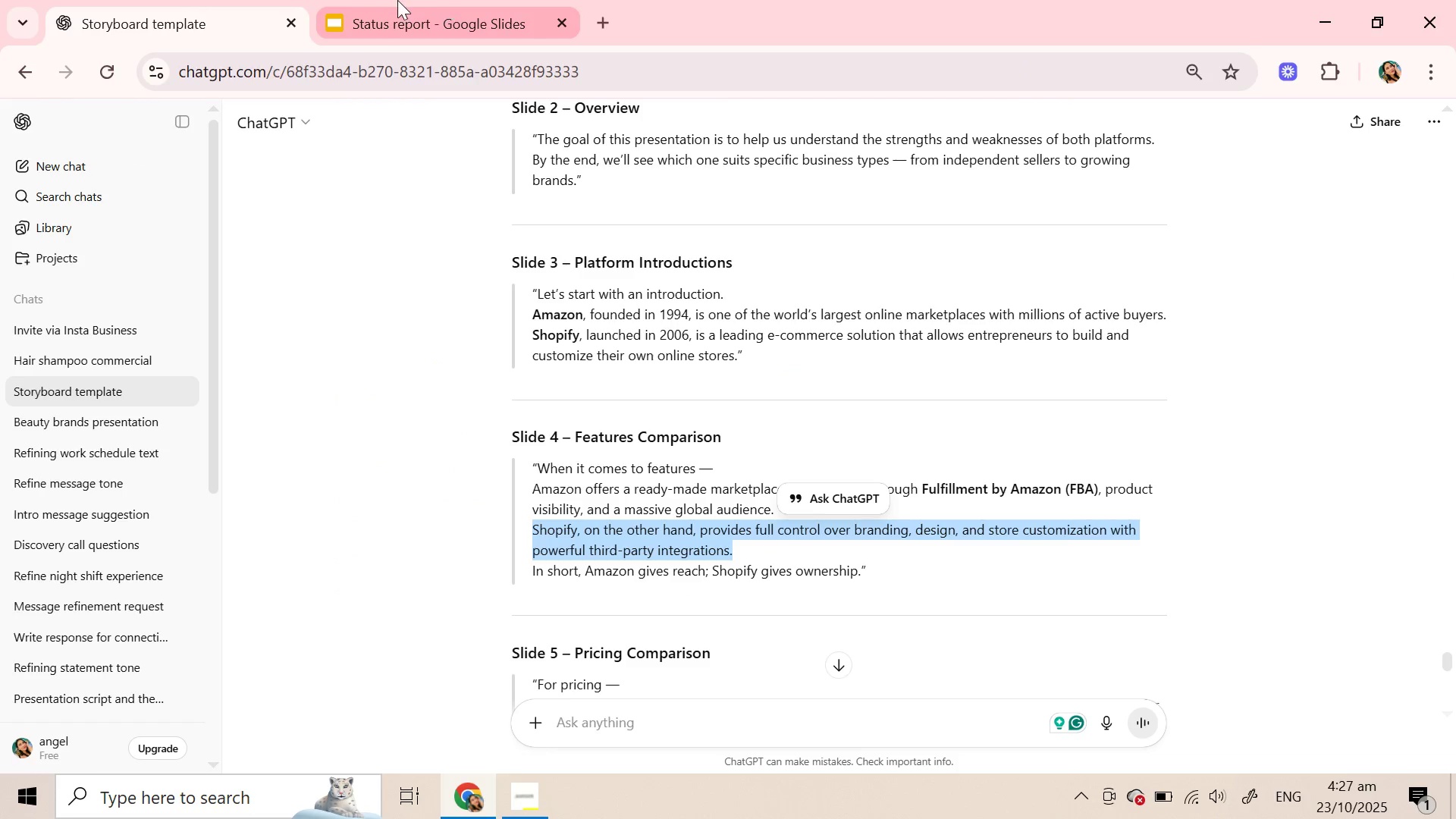 
key(Control+C)
 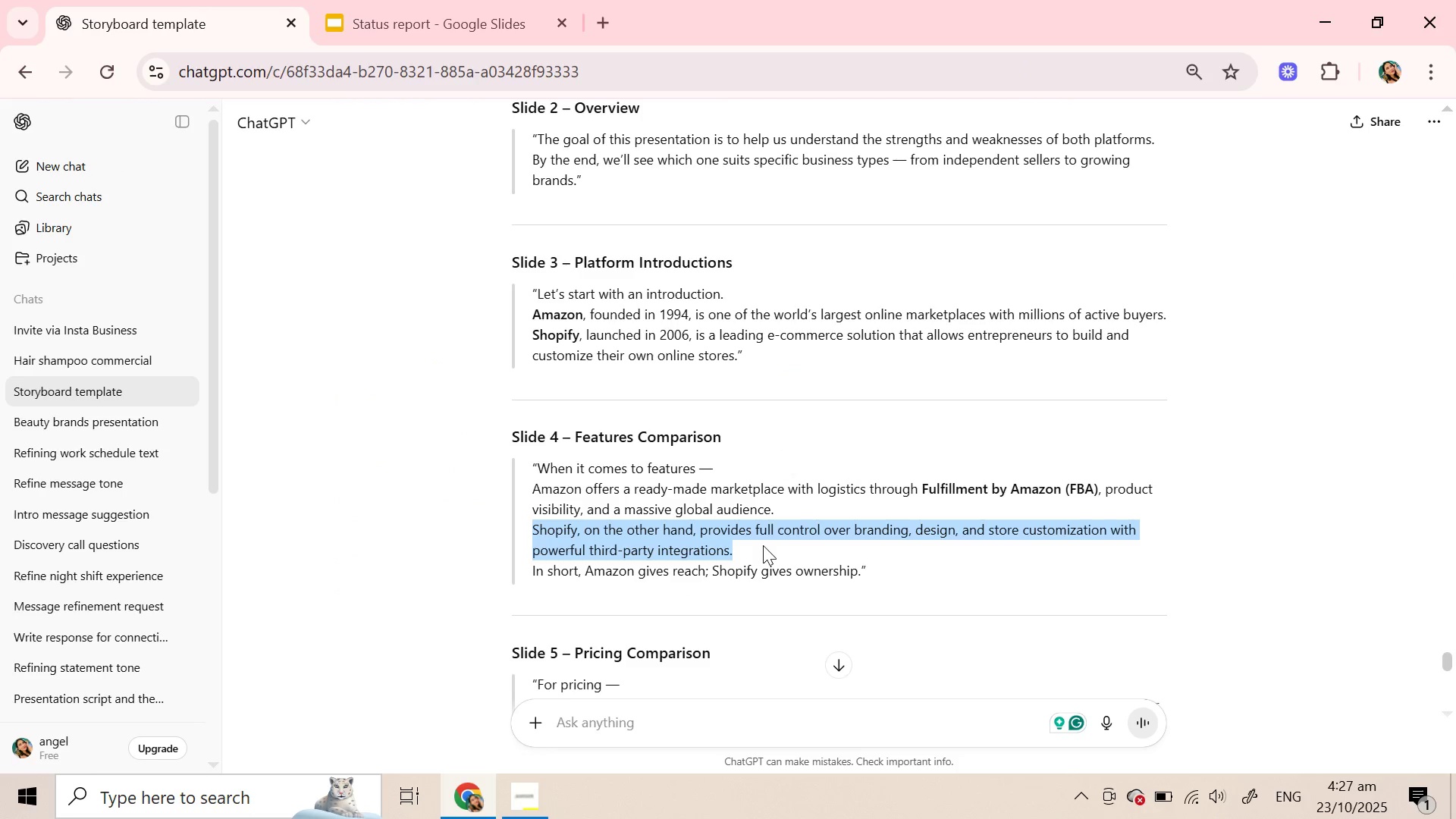 
key(Control+C)
 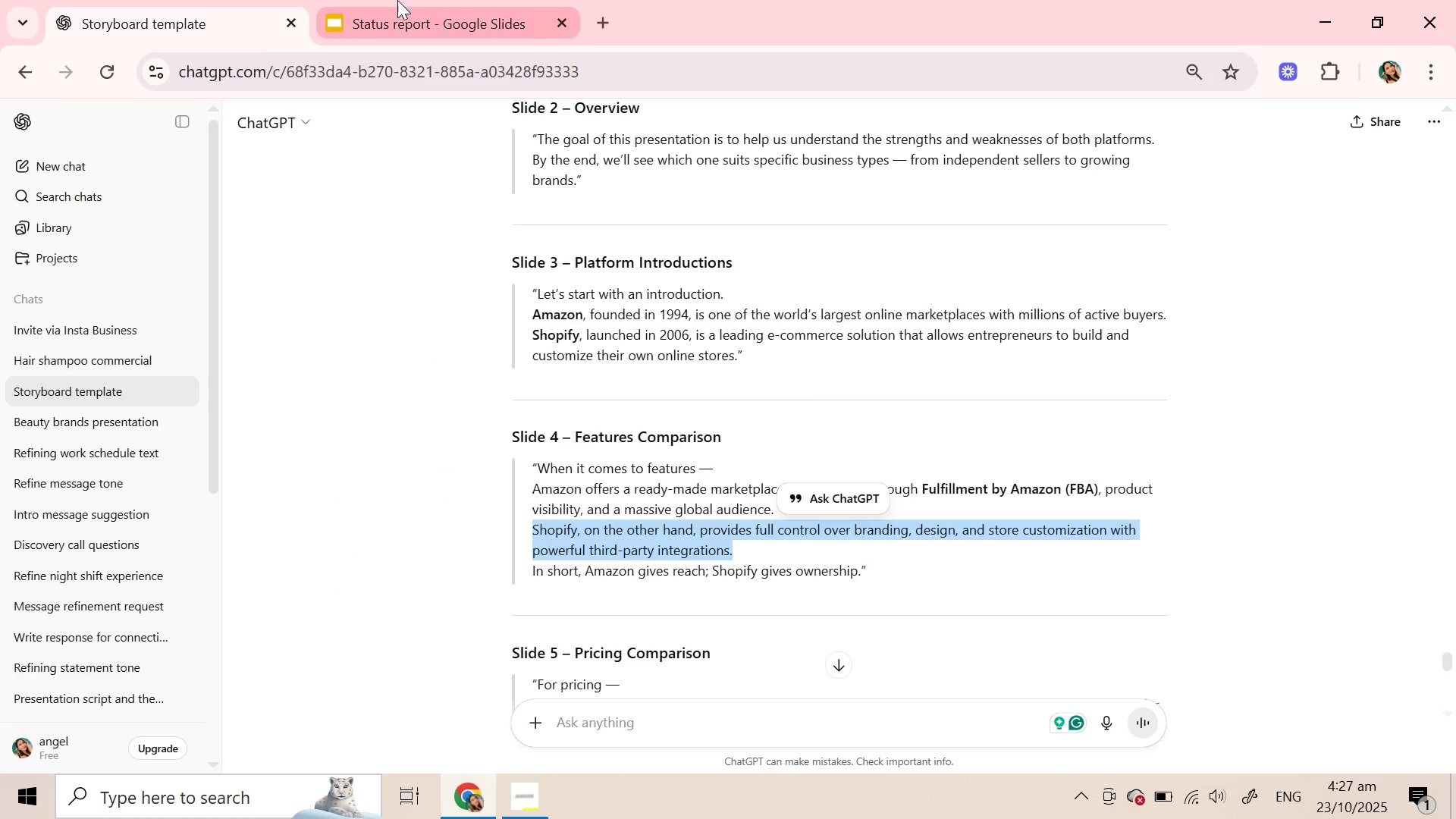 
left_click([397, 0])
 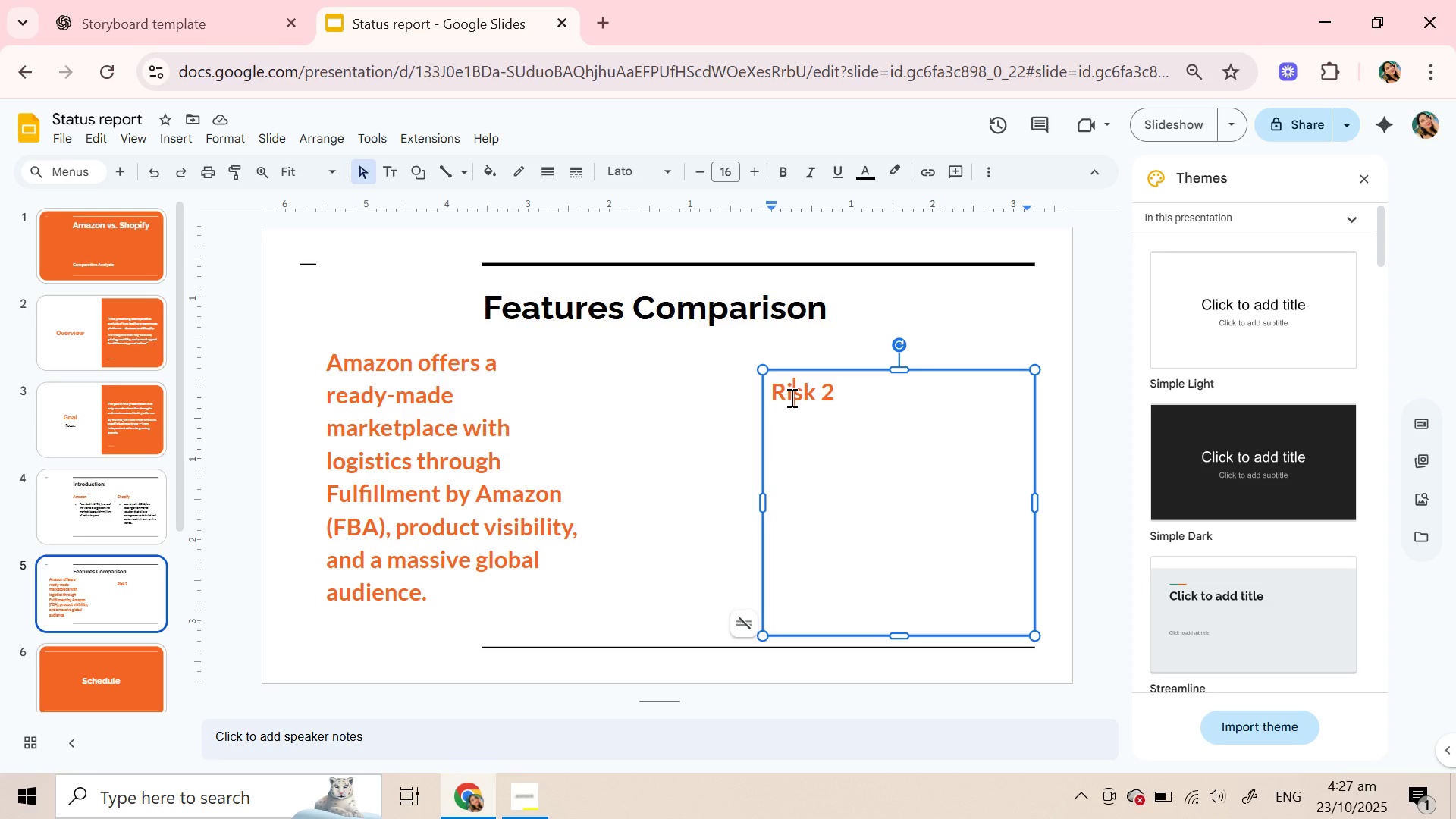 
double_click([790, 397])
 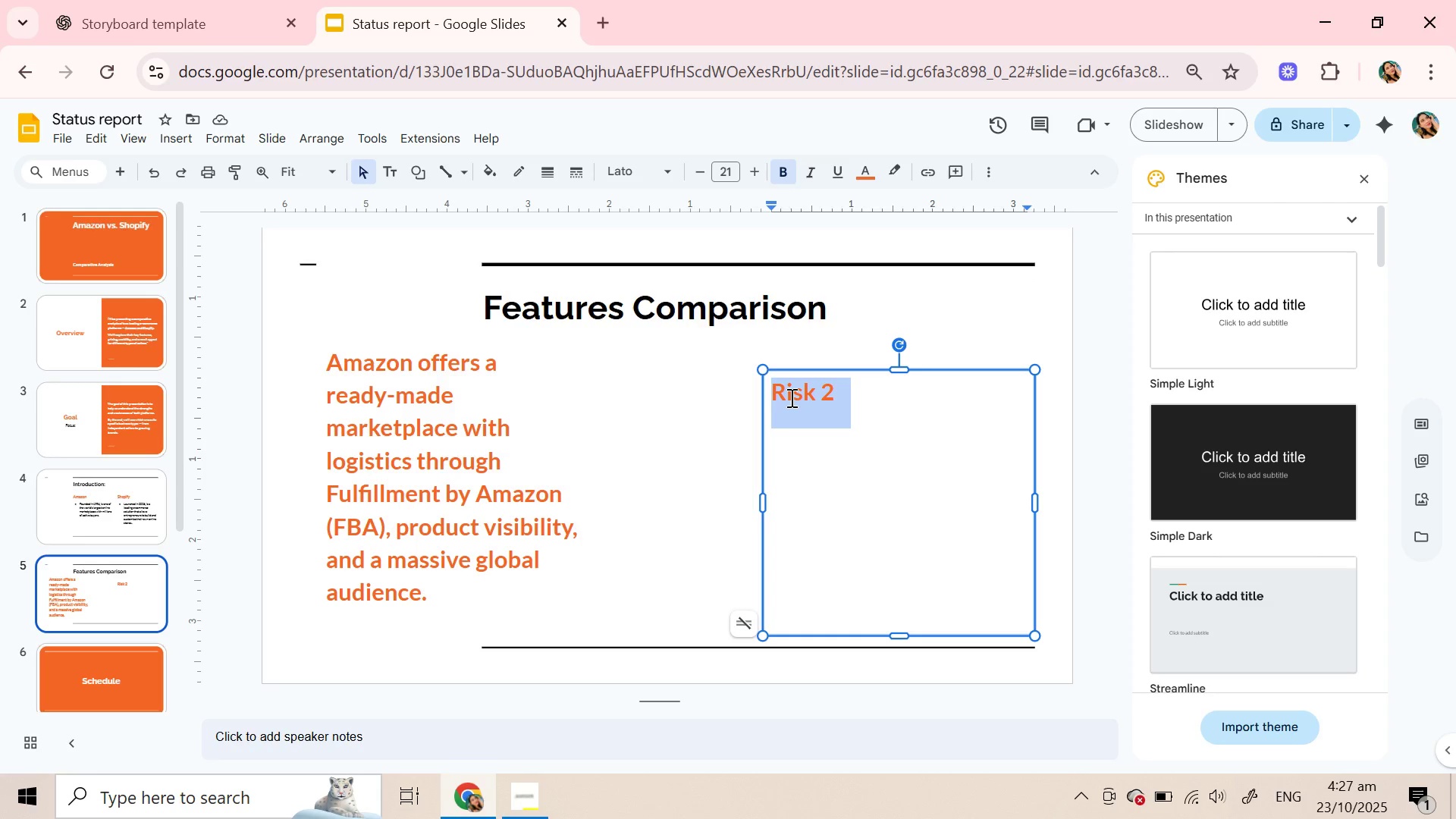 
triple_click([790, 397])
 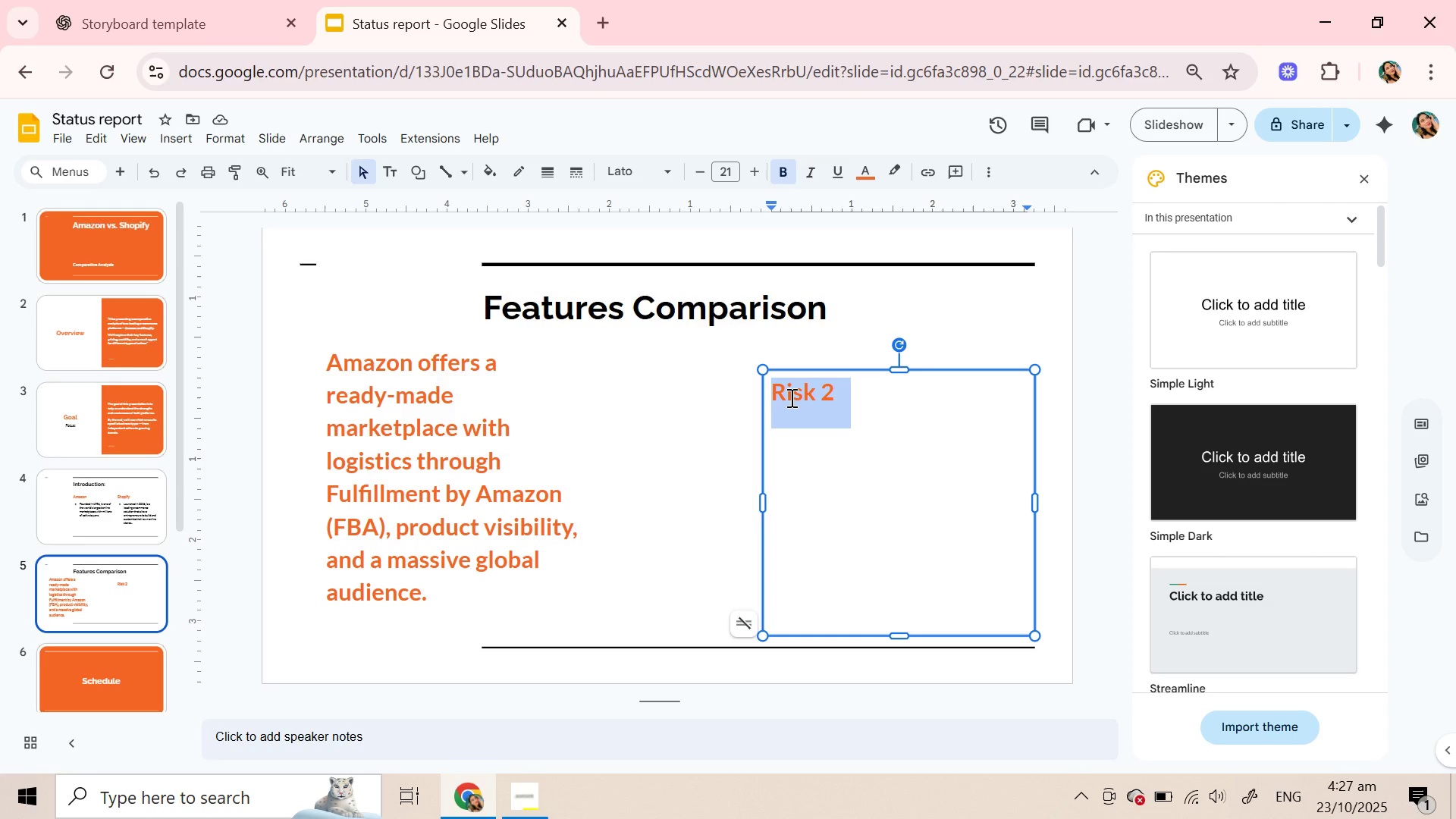 
key(Control+V)
 